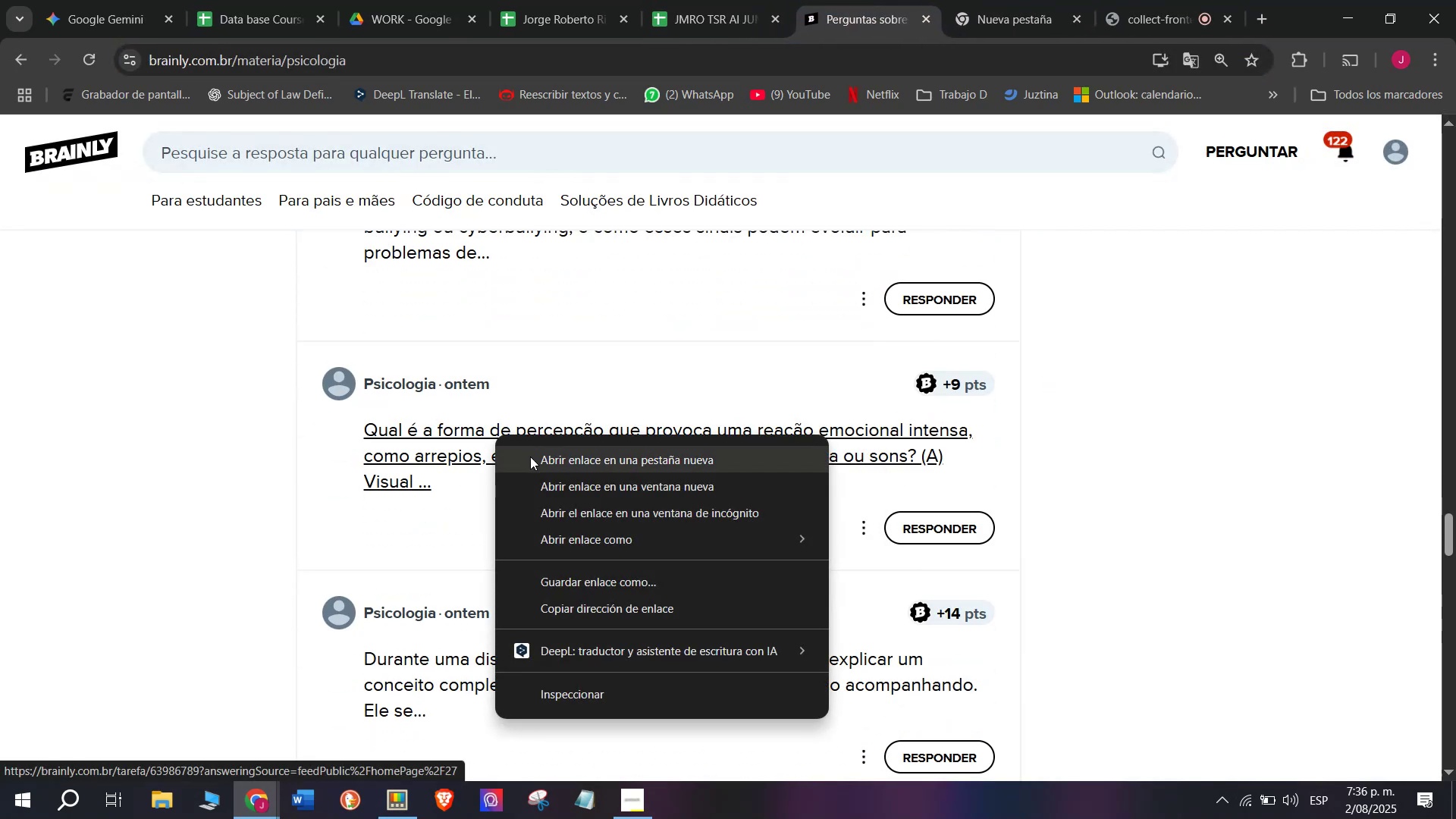 
left_click([530, 457])
 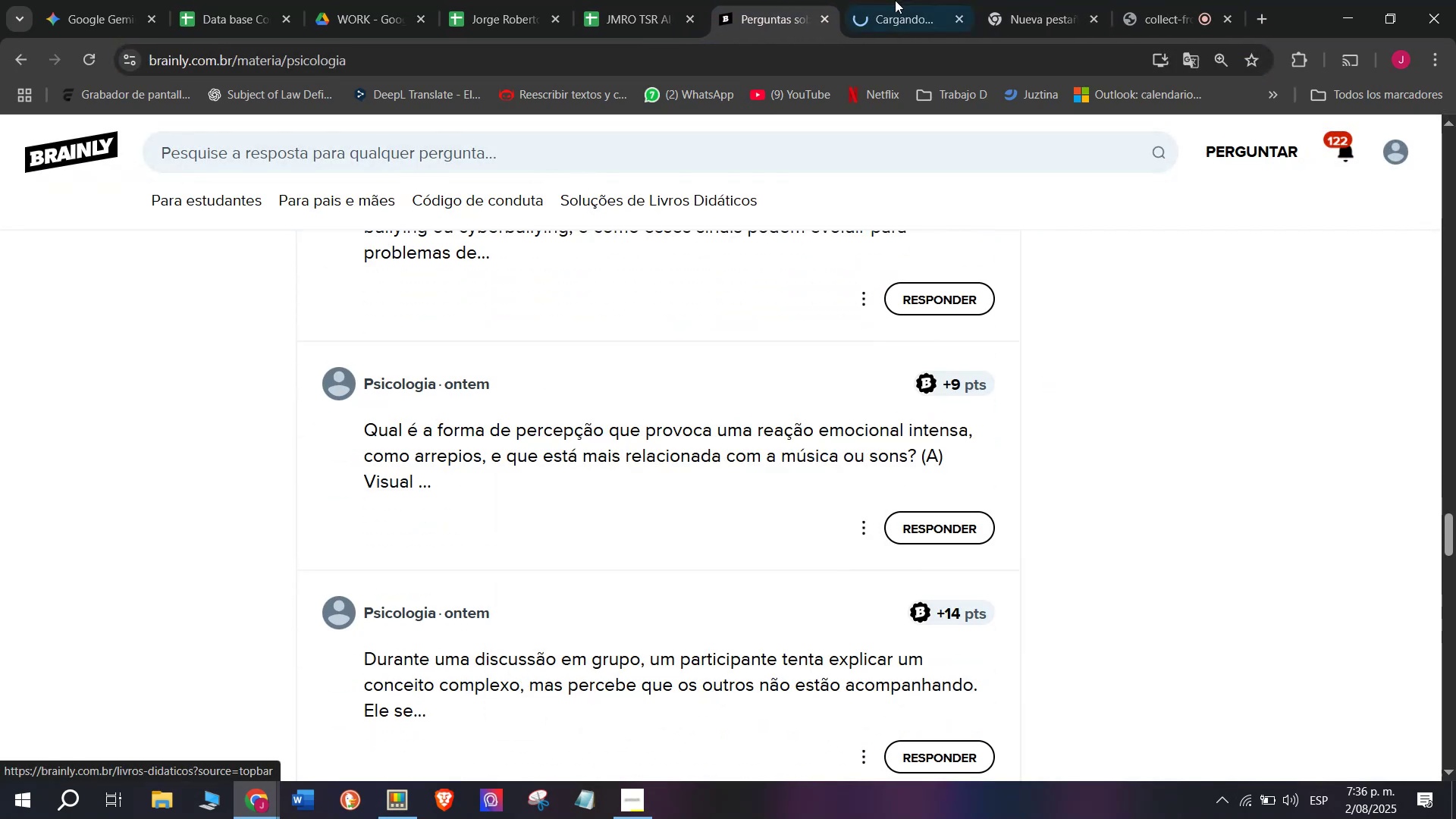 
left_click([902, 0])
 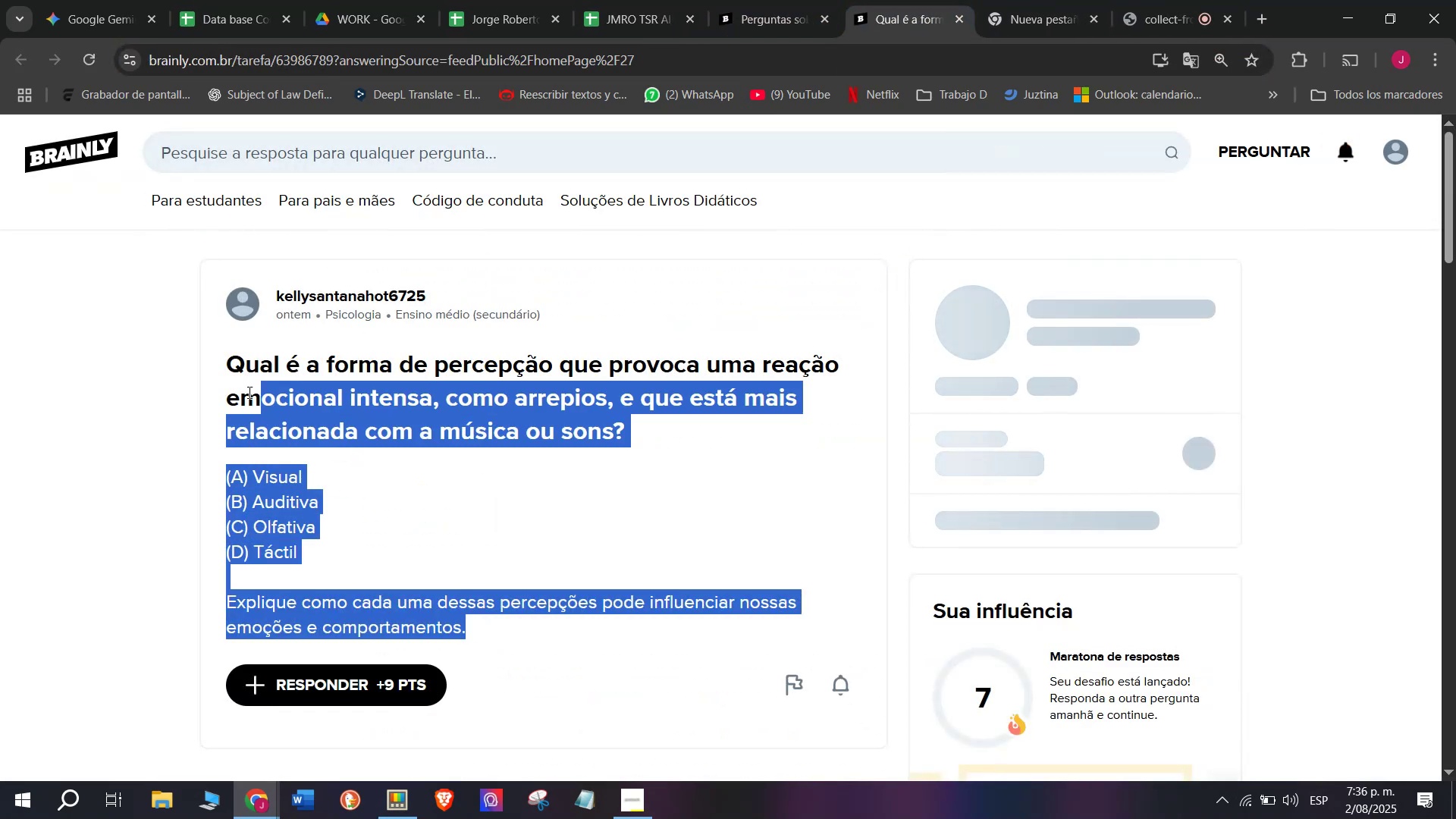 
key(Control+C)
 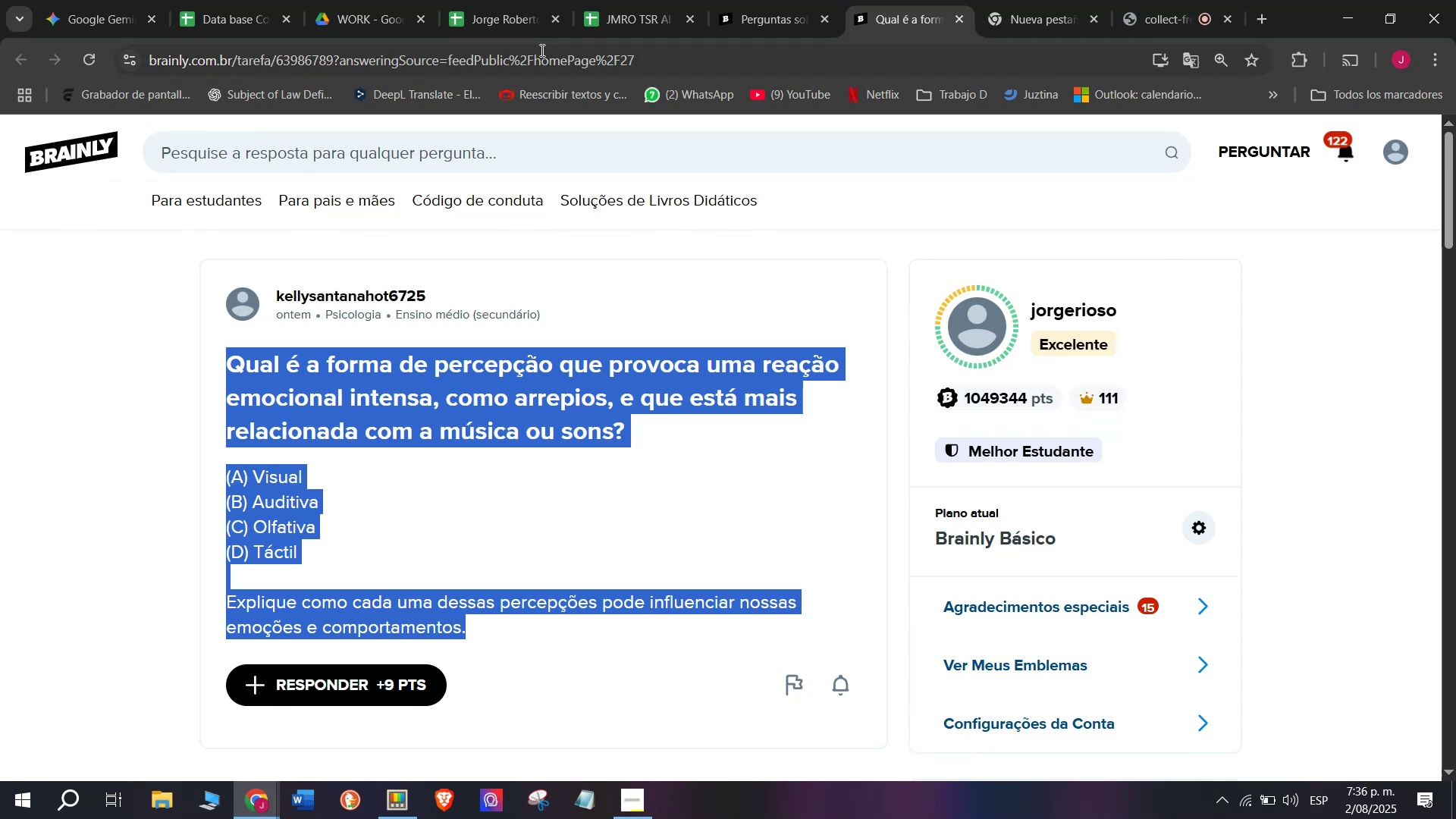 
double_click([538, 50])
 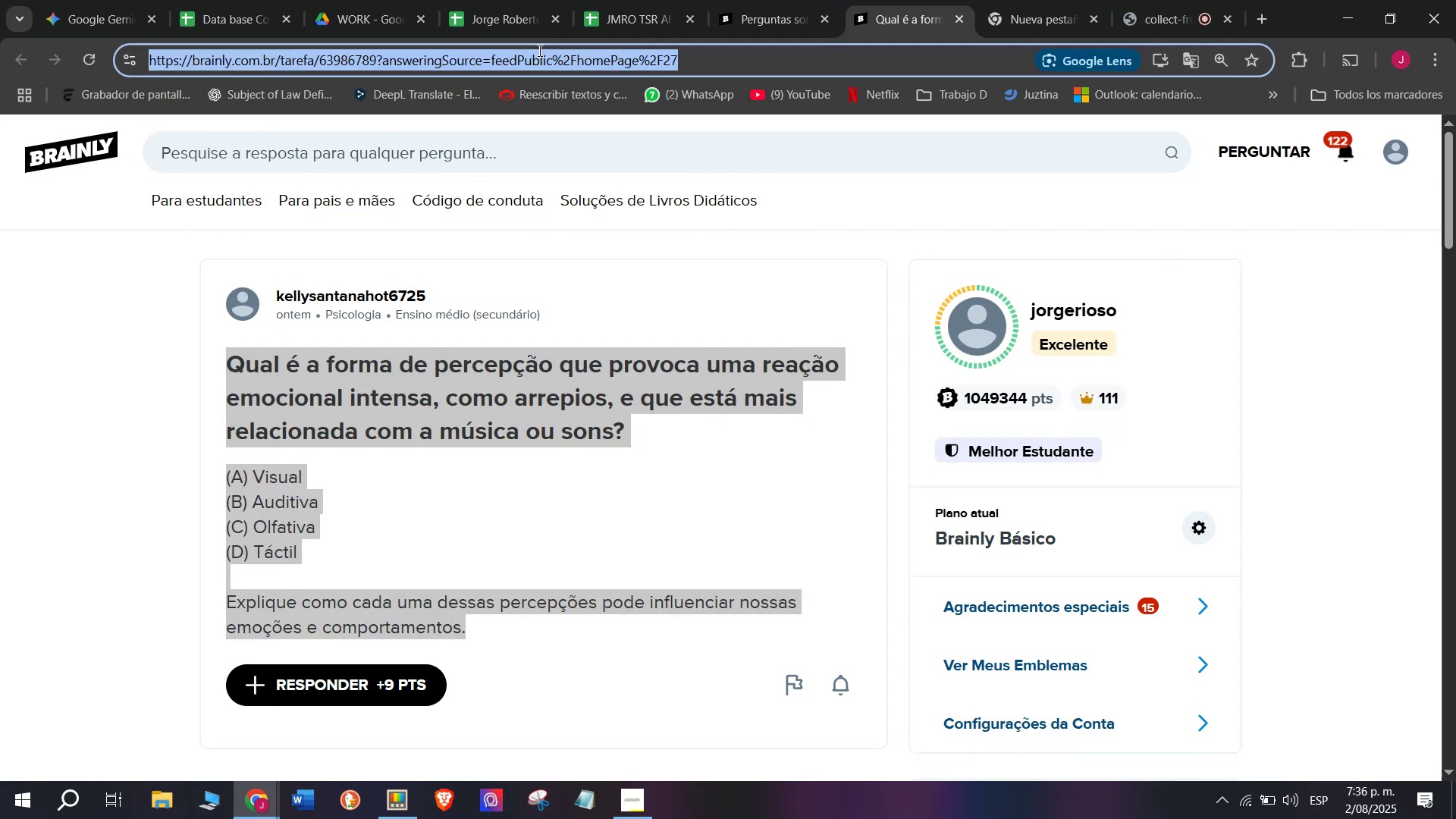 
triple_click([538, 50])
 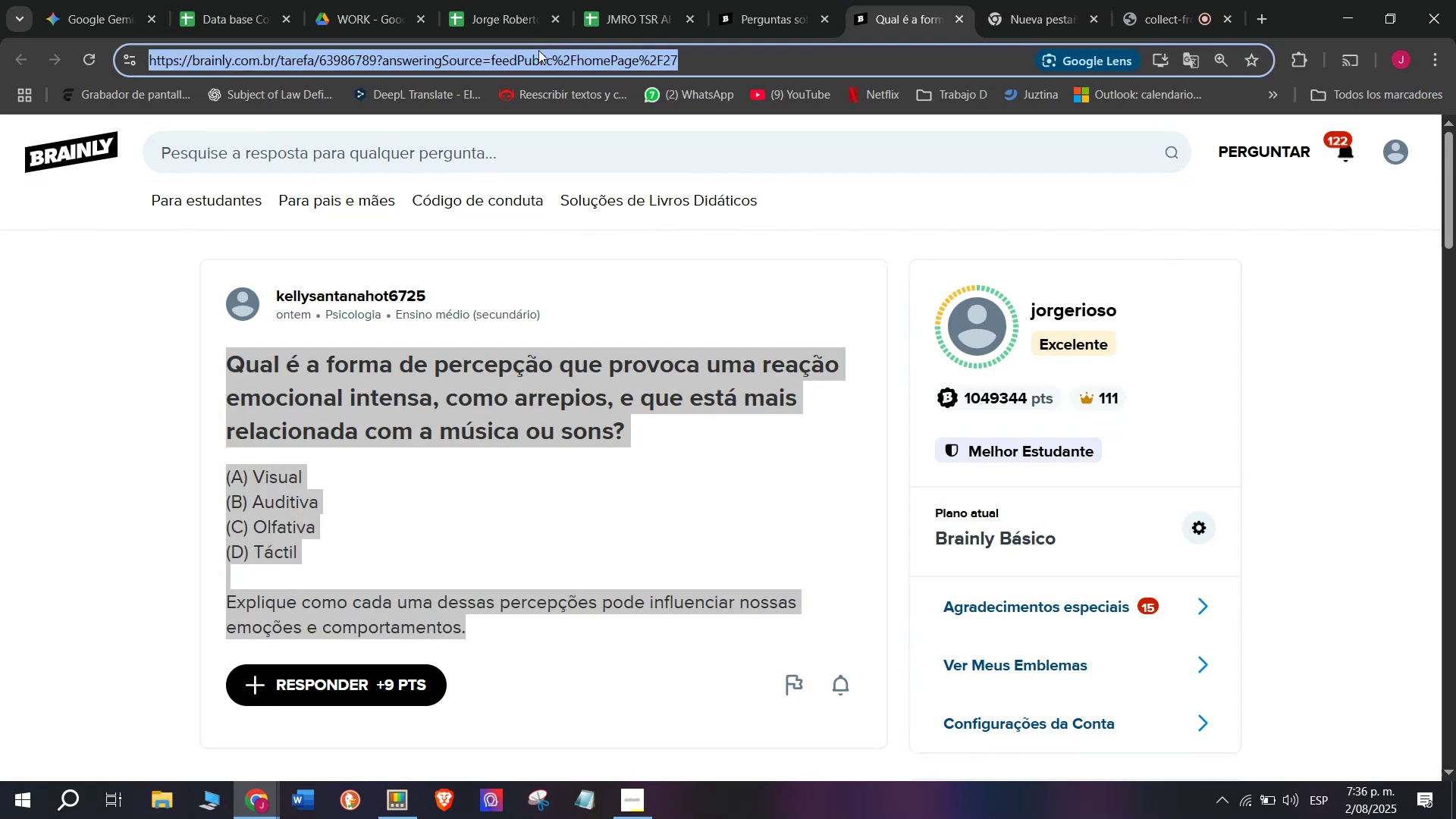 
key(Control+C)
 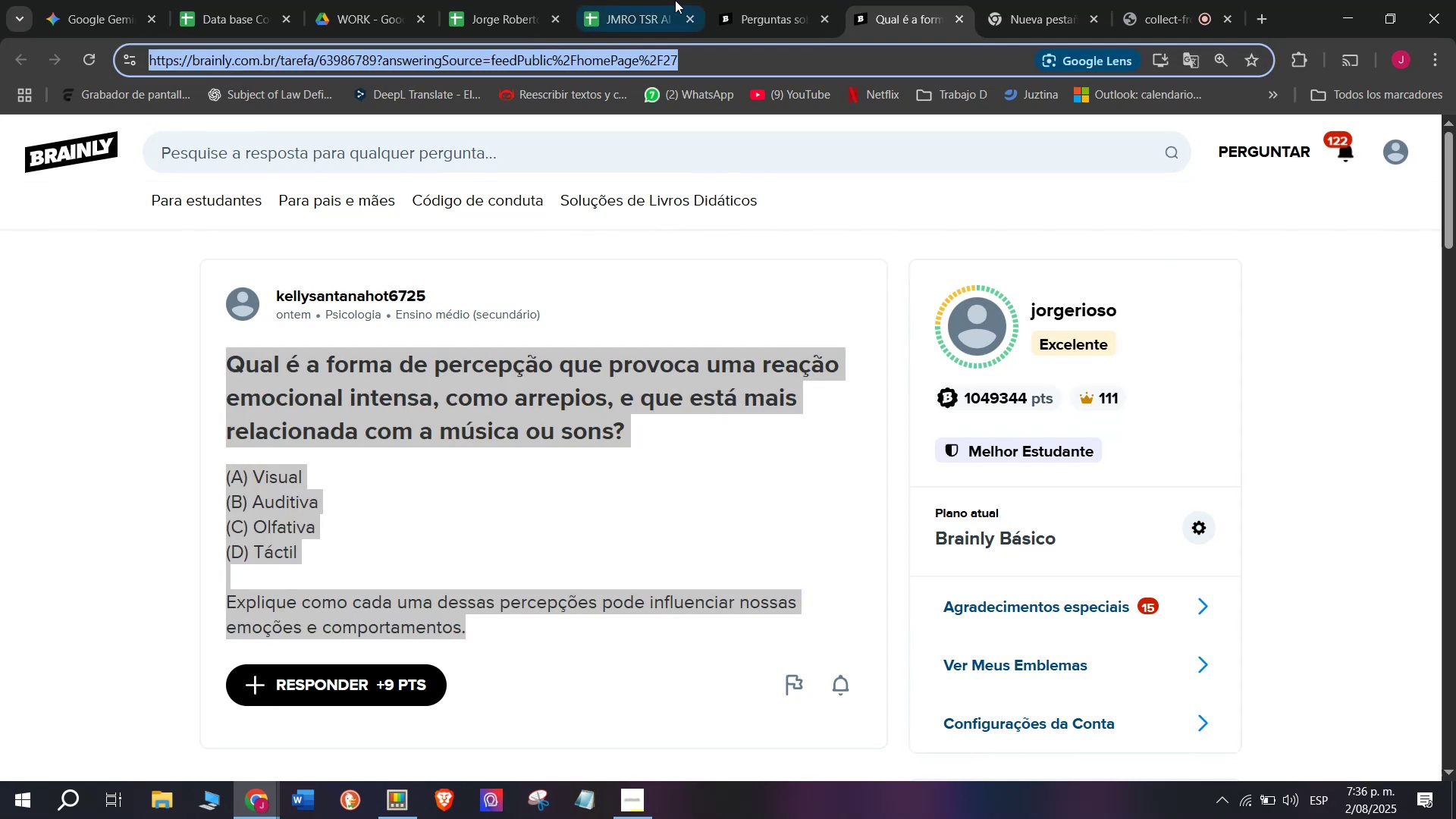 
left_click([720, 0])
 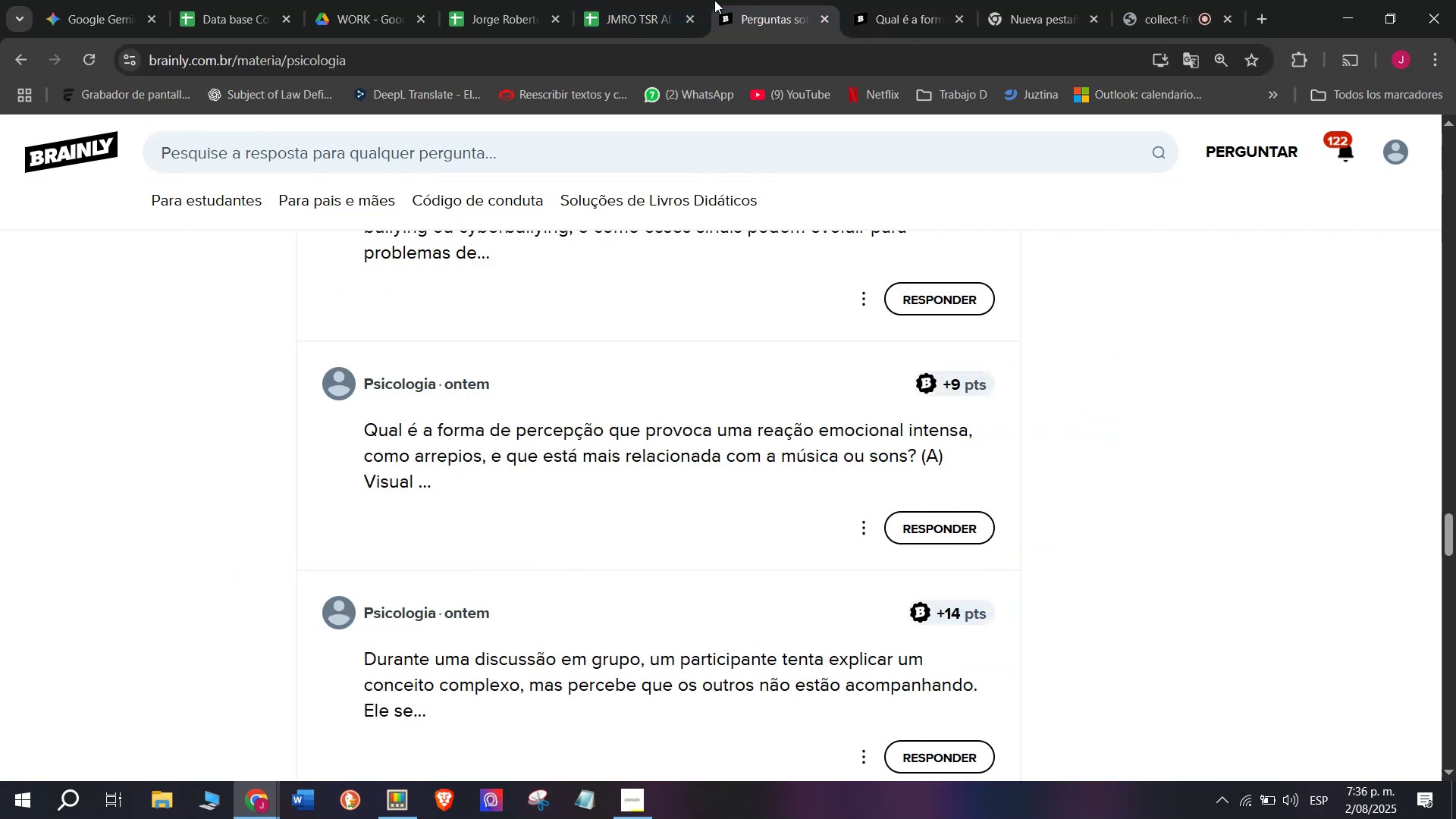 
left_click([644, 0])
 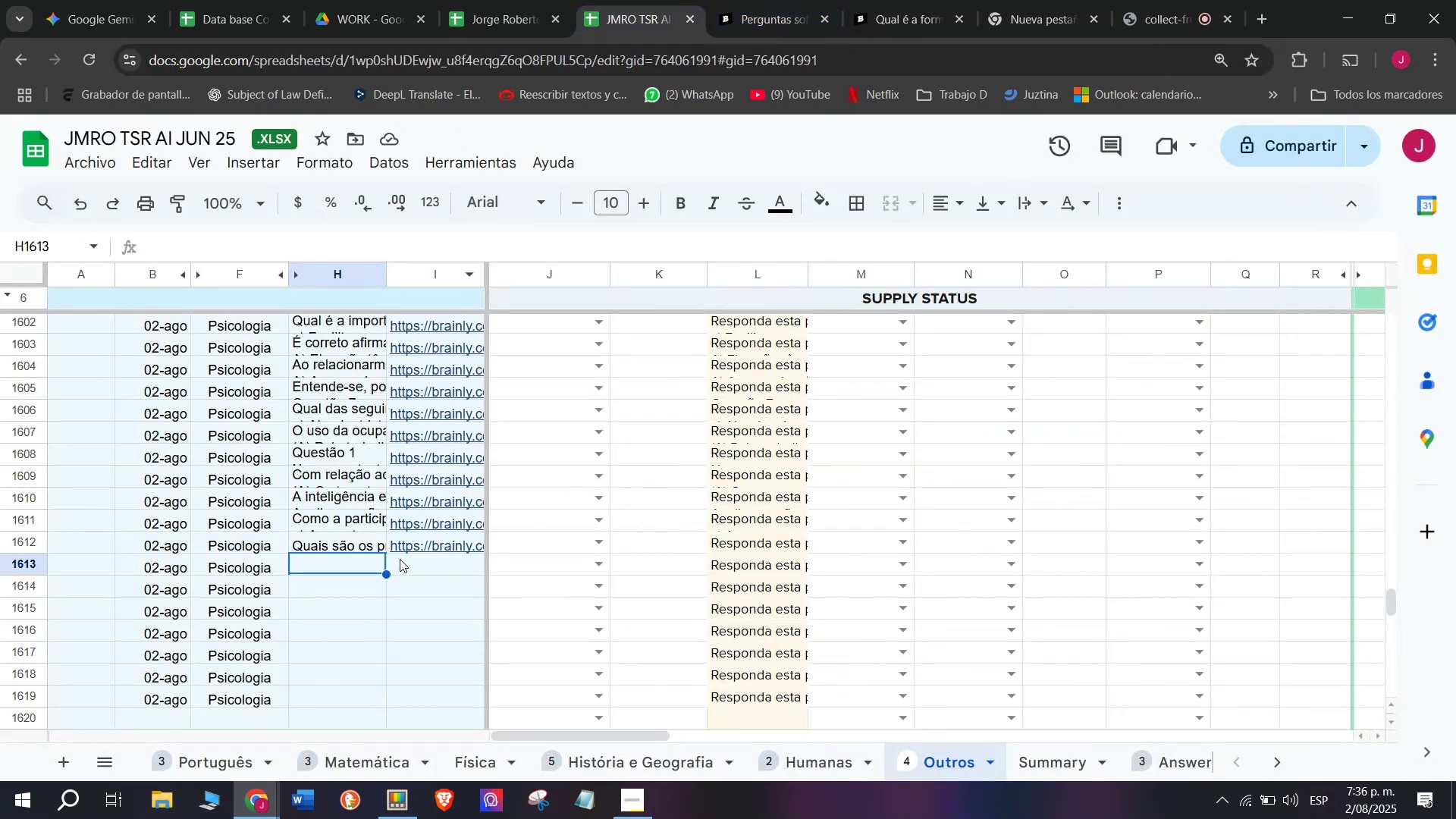 
double_click([403, 562])
 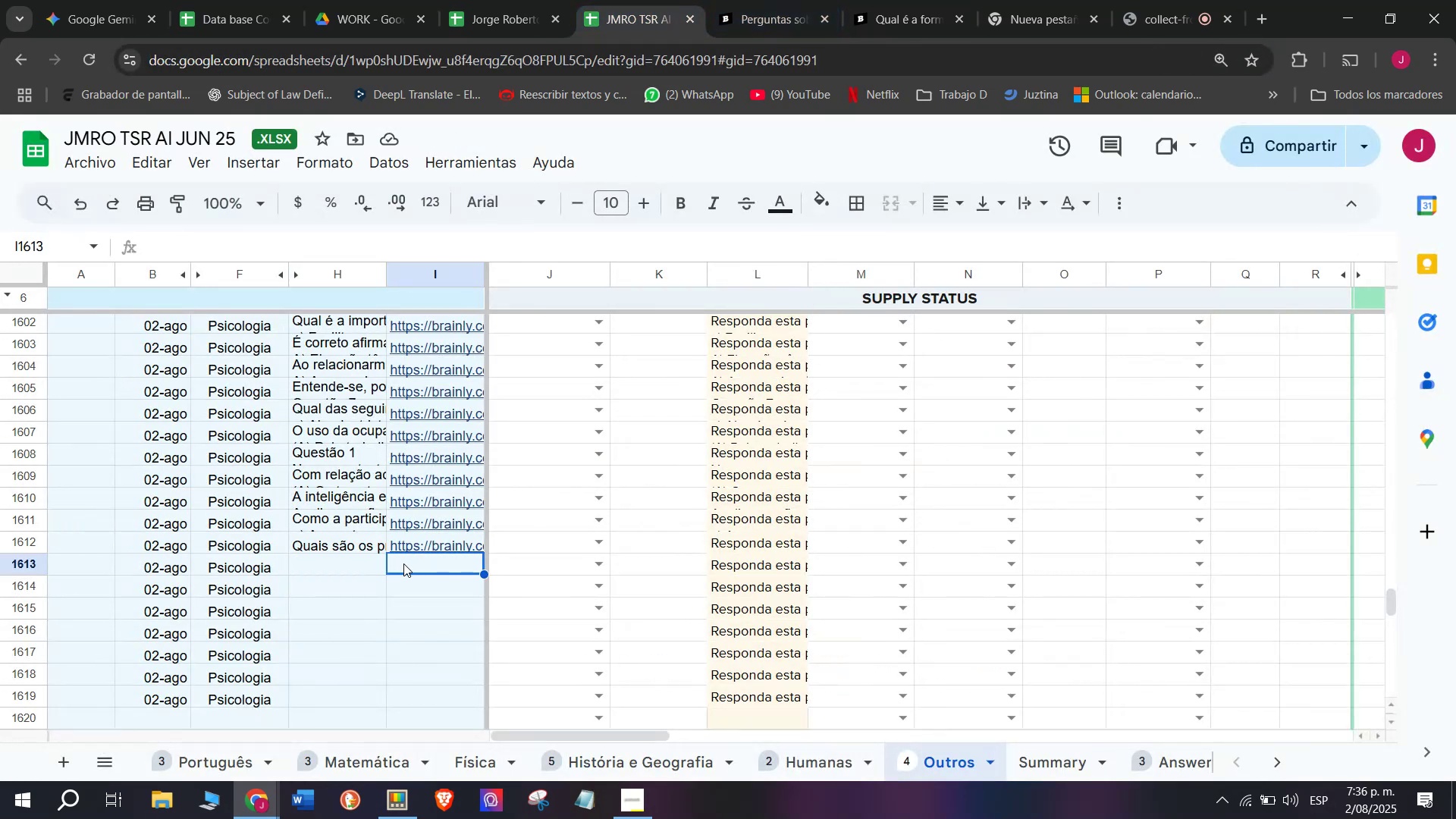 
hold_key(key=ControlLeft, duration=0.6)
 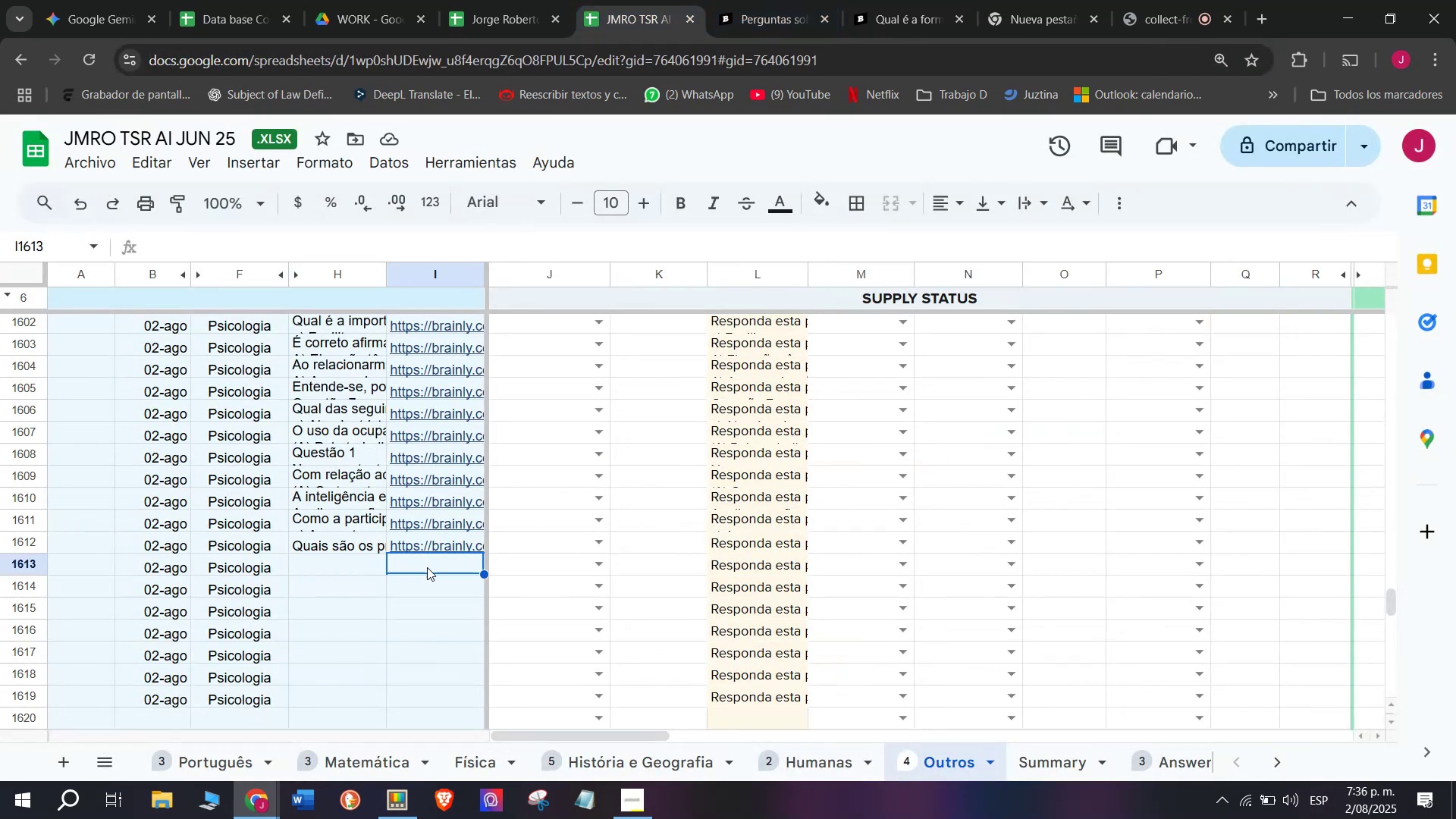 
double_click([427, 566])
 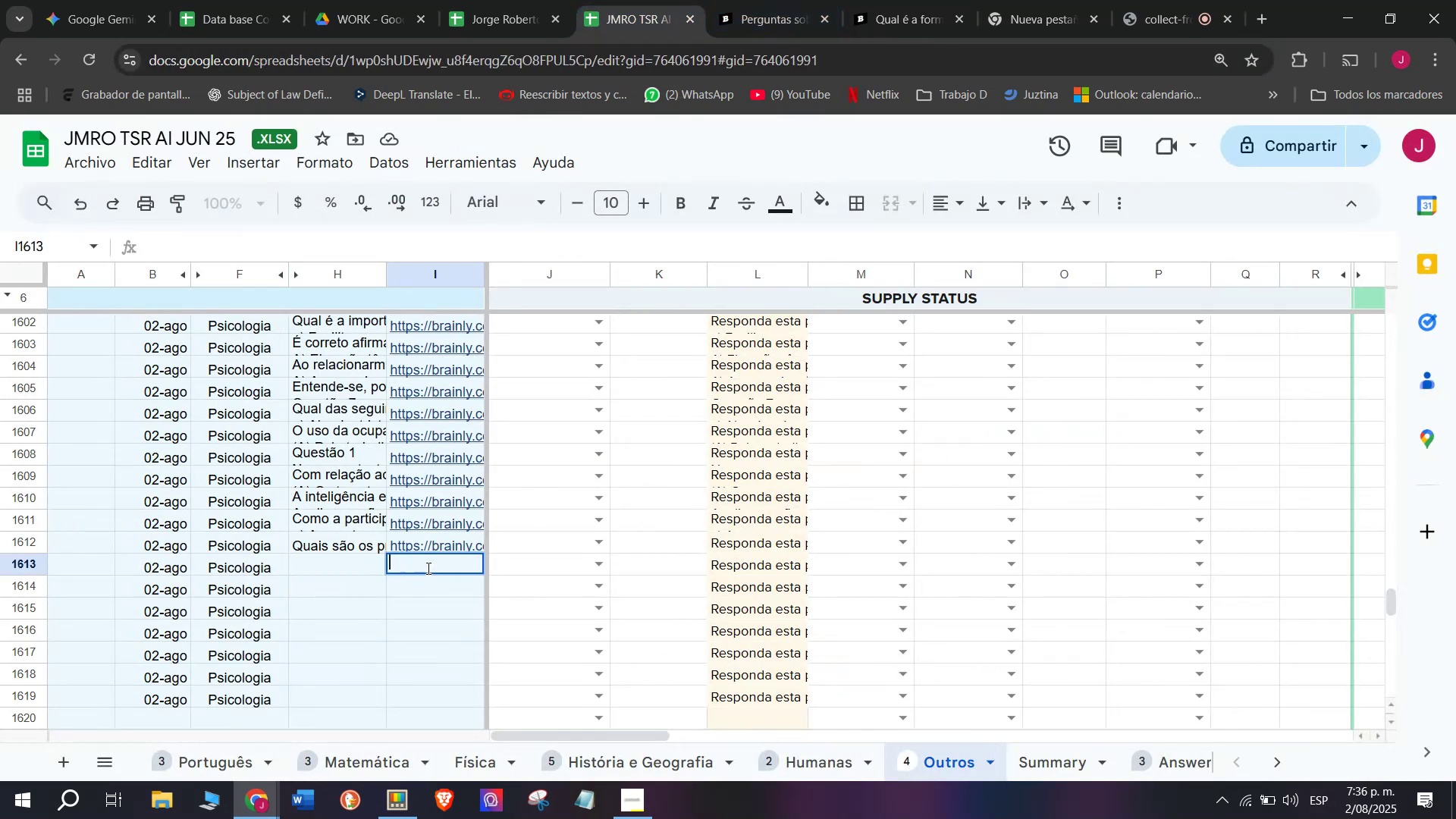 
key(Control+V)
 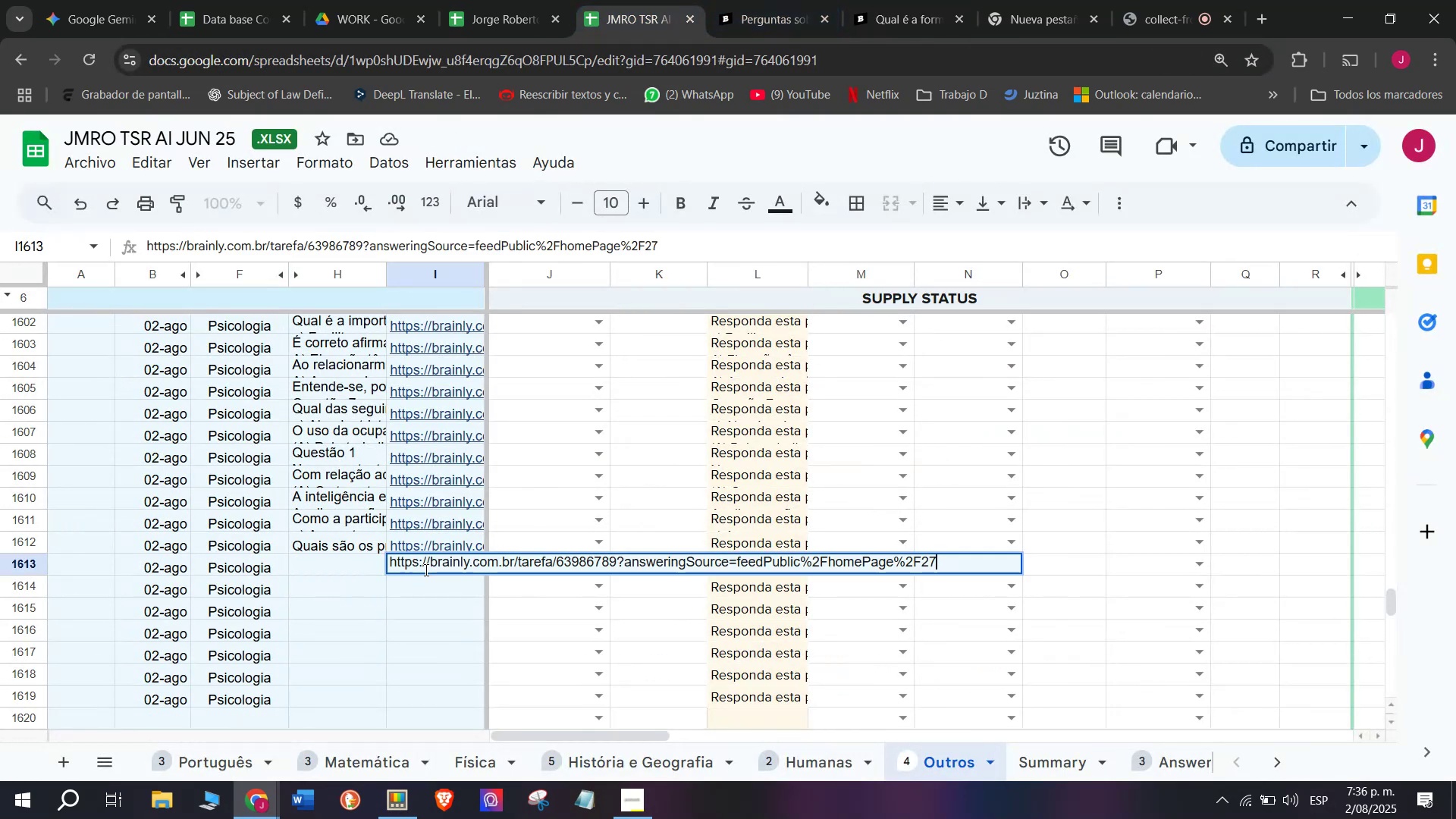 
key(Enter)
 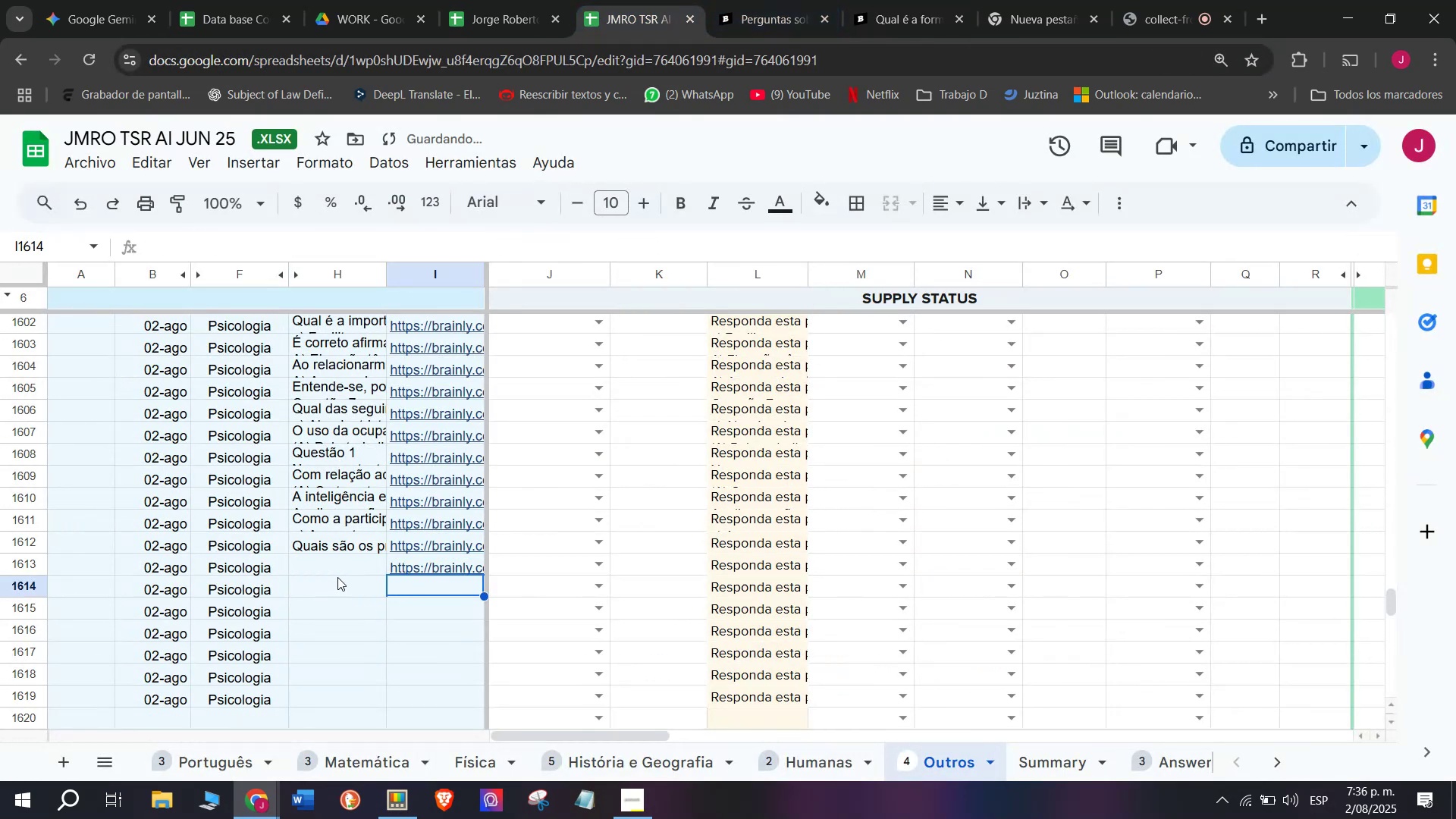 
left_click([337, 573])
 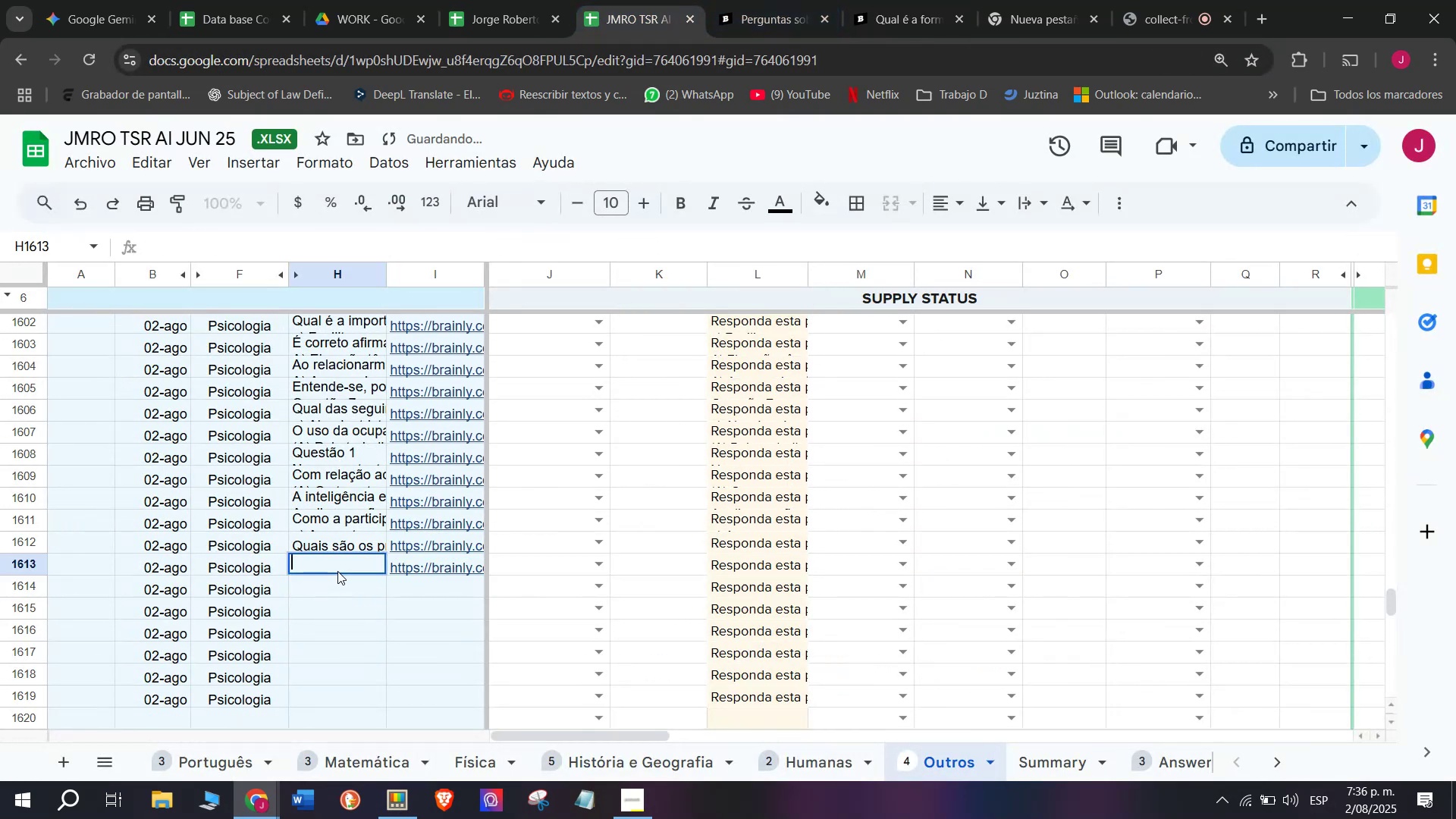 
key(Meta+MetaLeft)
 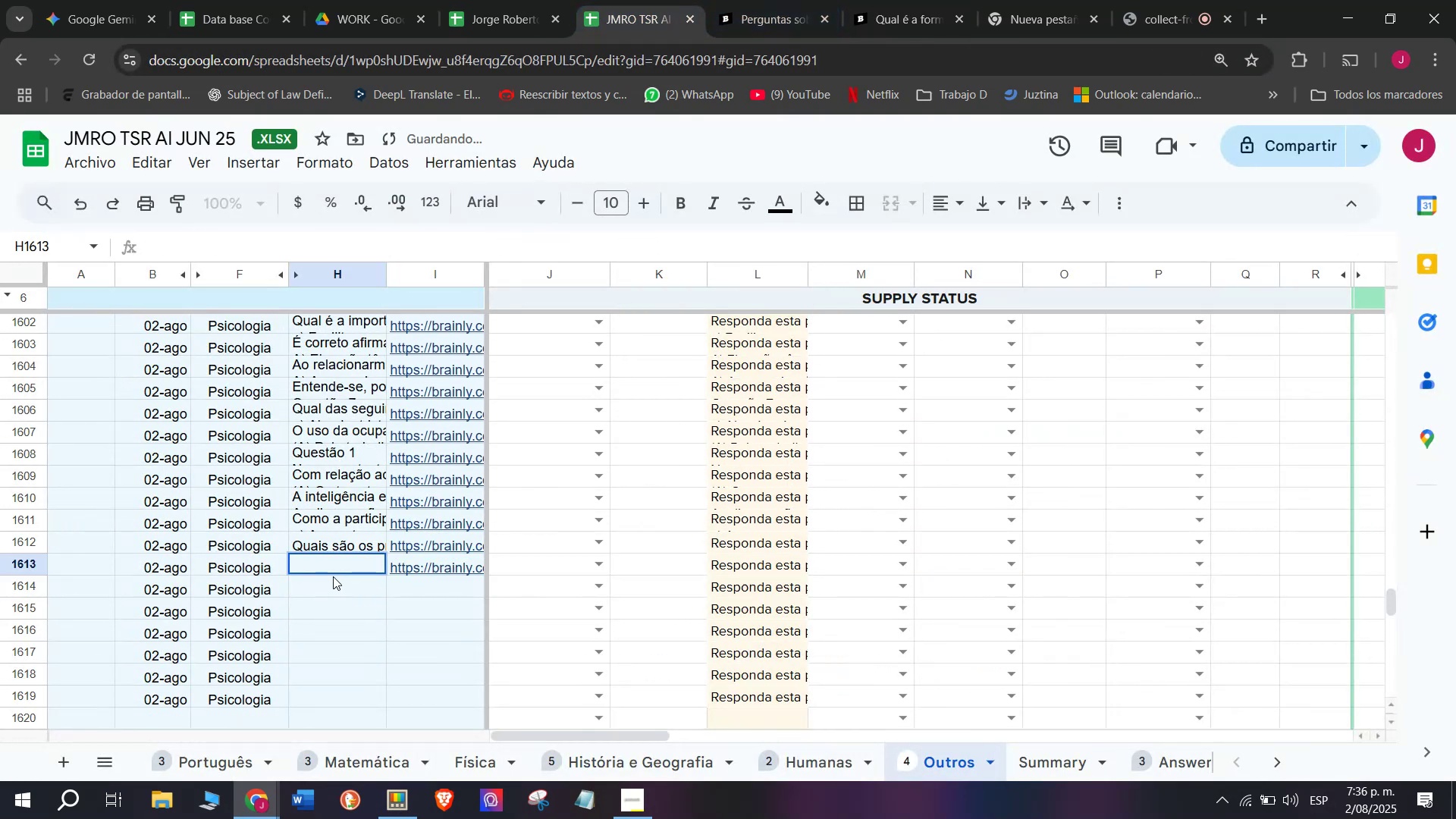 
key(Meta+V)
 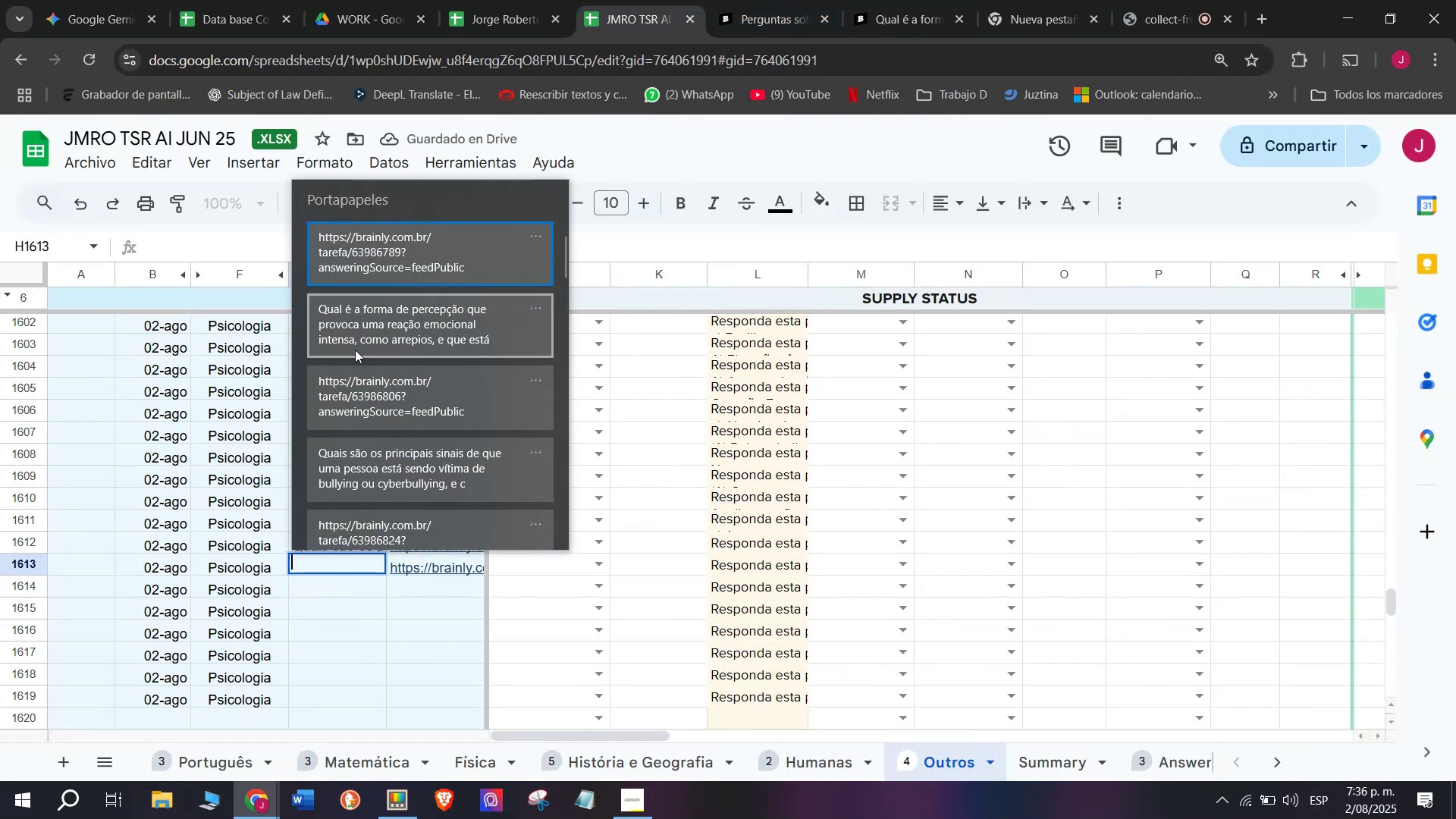 
left_click([361, 333])
 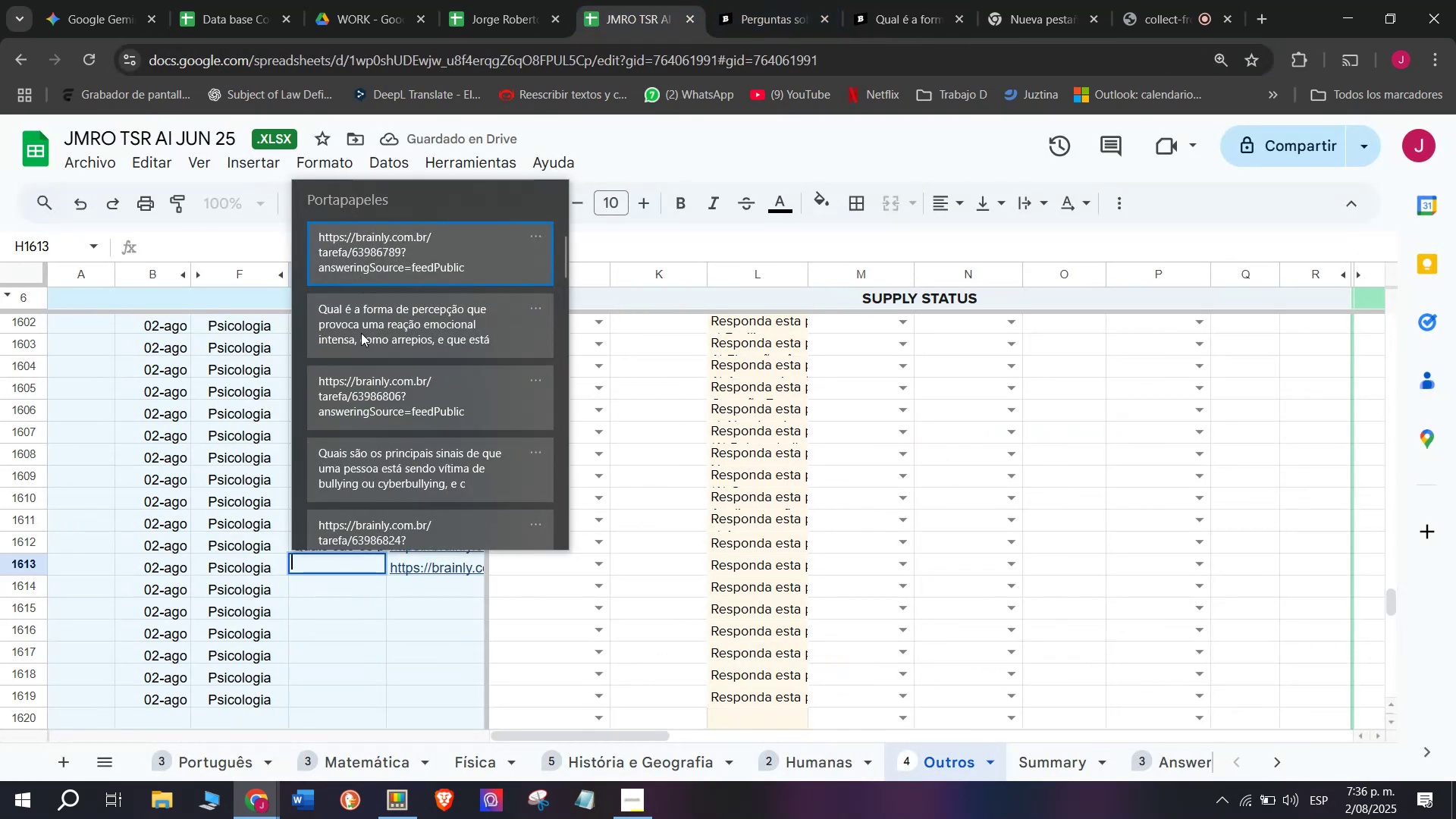 
key(Control+ControlLeft)
 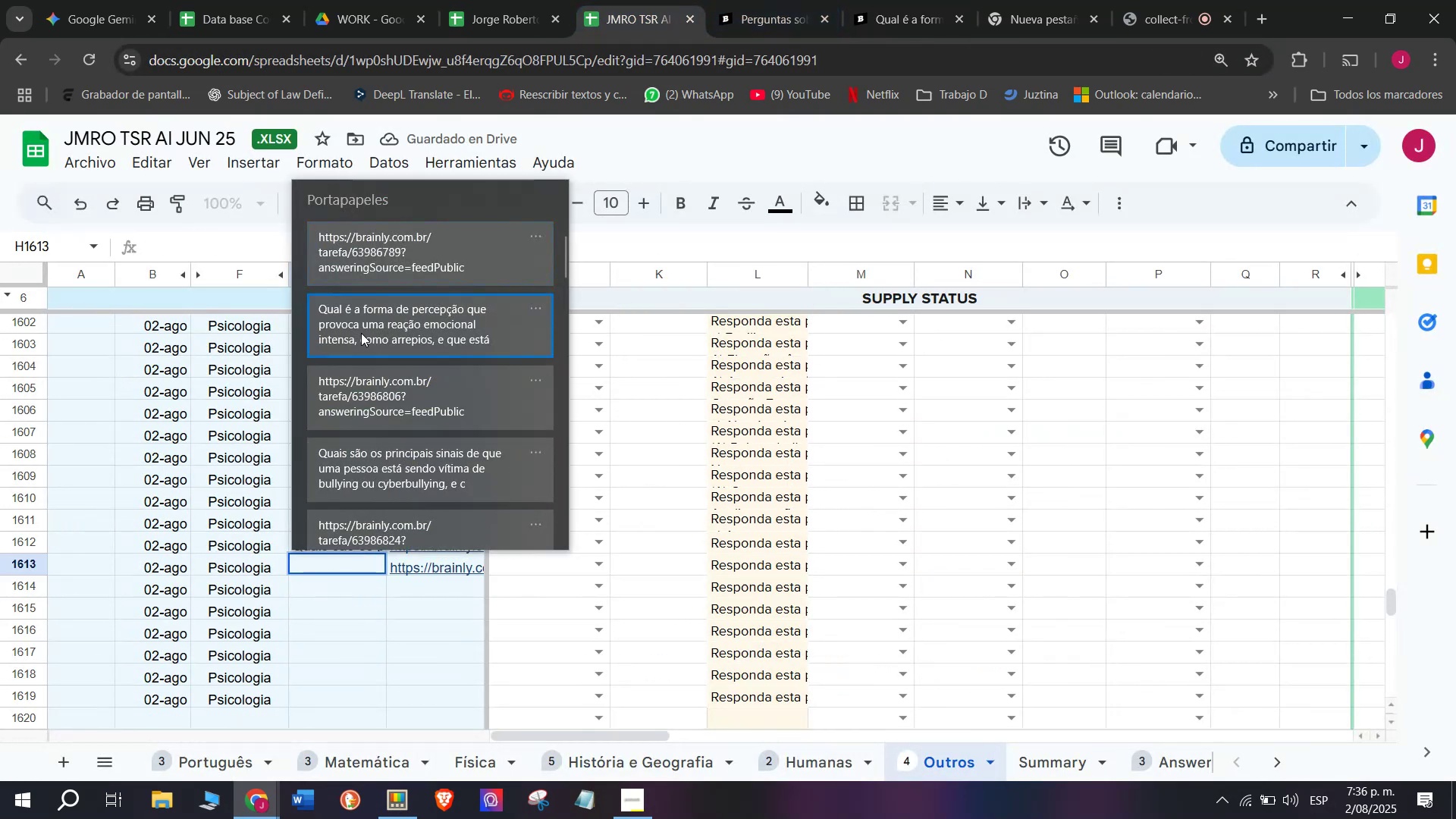 
key(Control+V)
 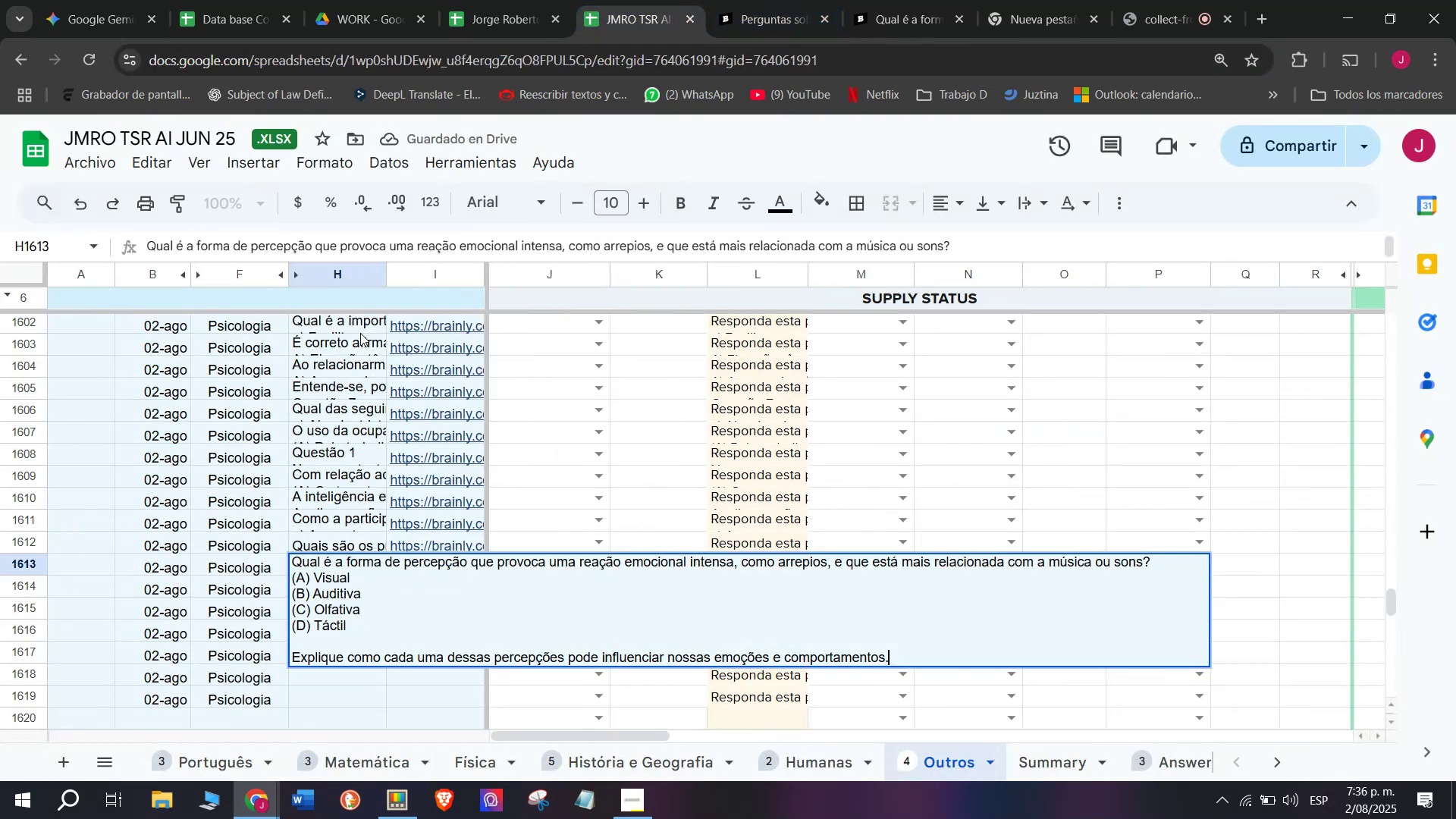 
key(Enter)
 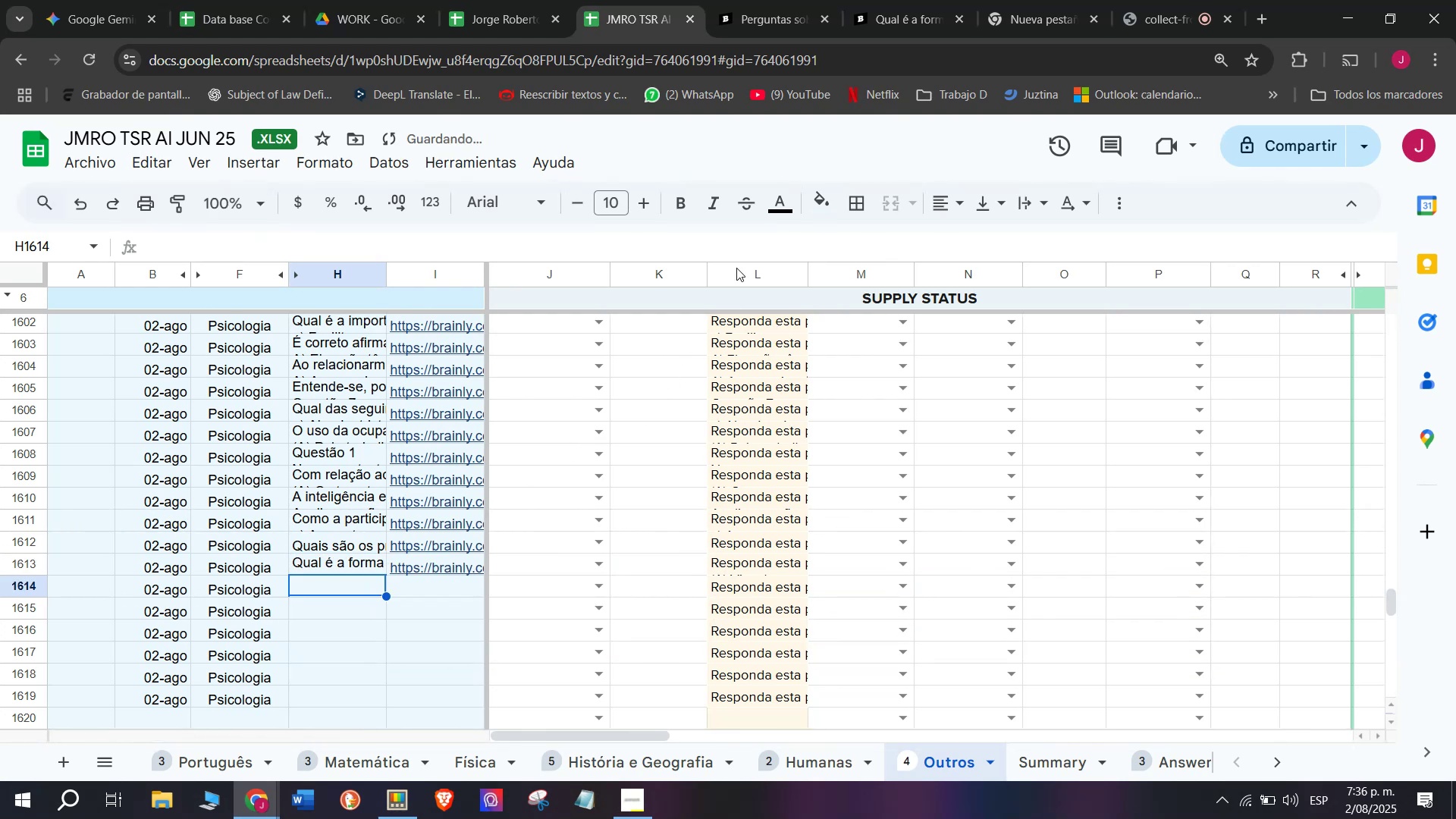 
left_click([893, 0])
 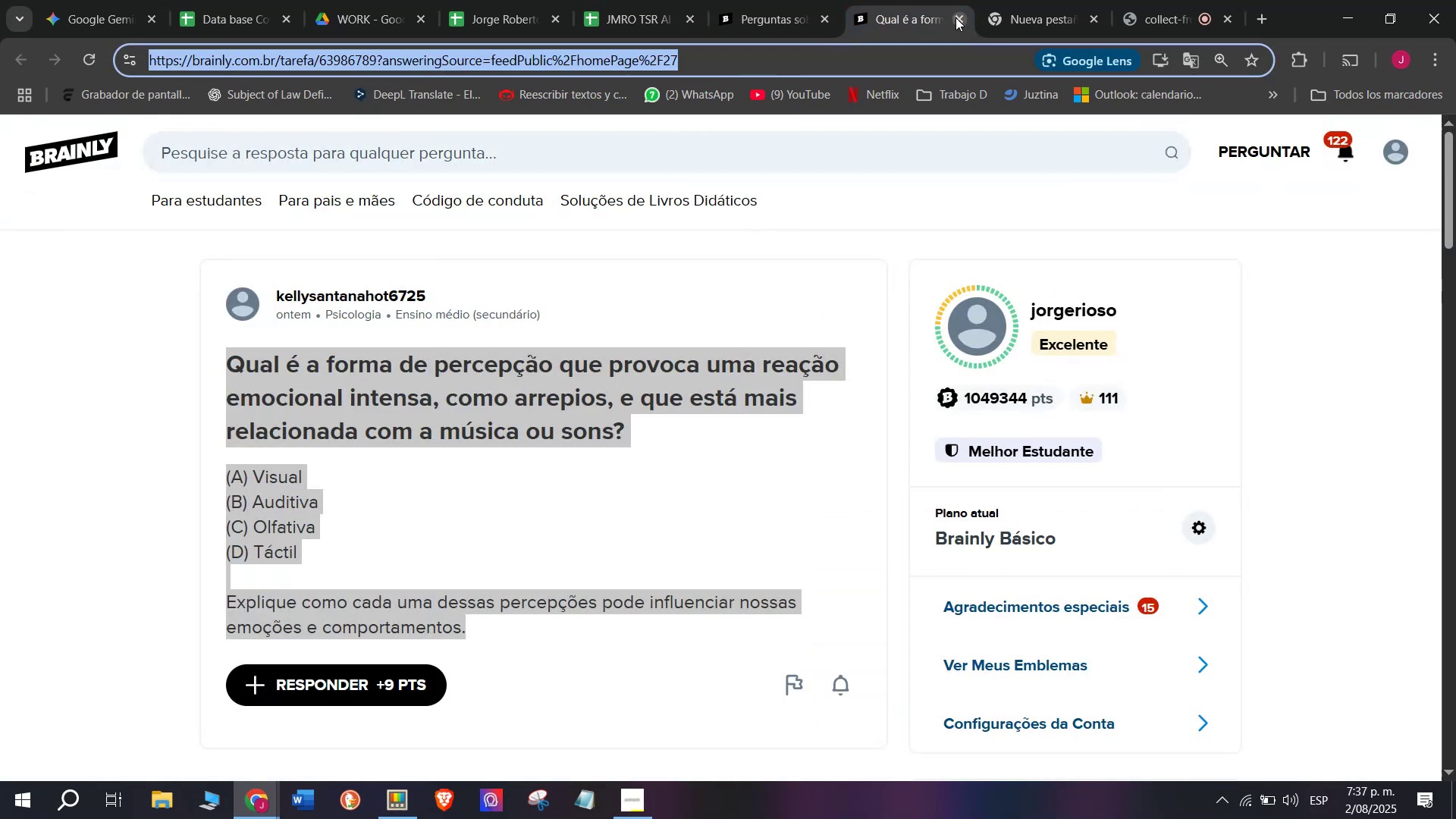 
left_click([956, 17])
 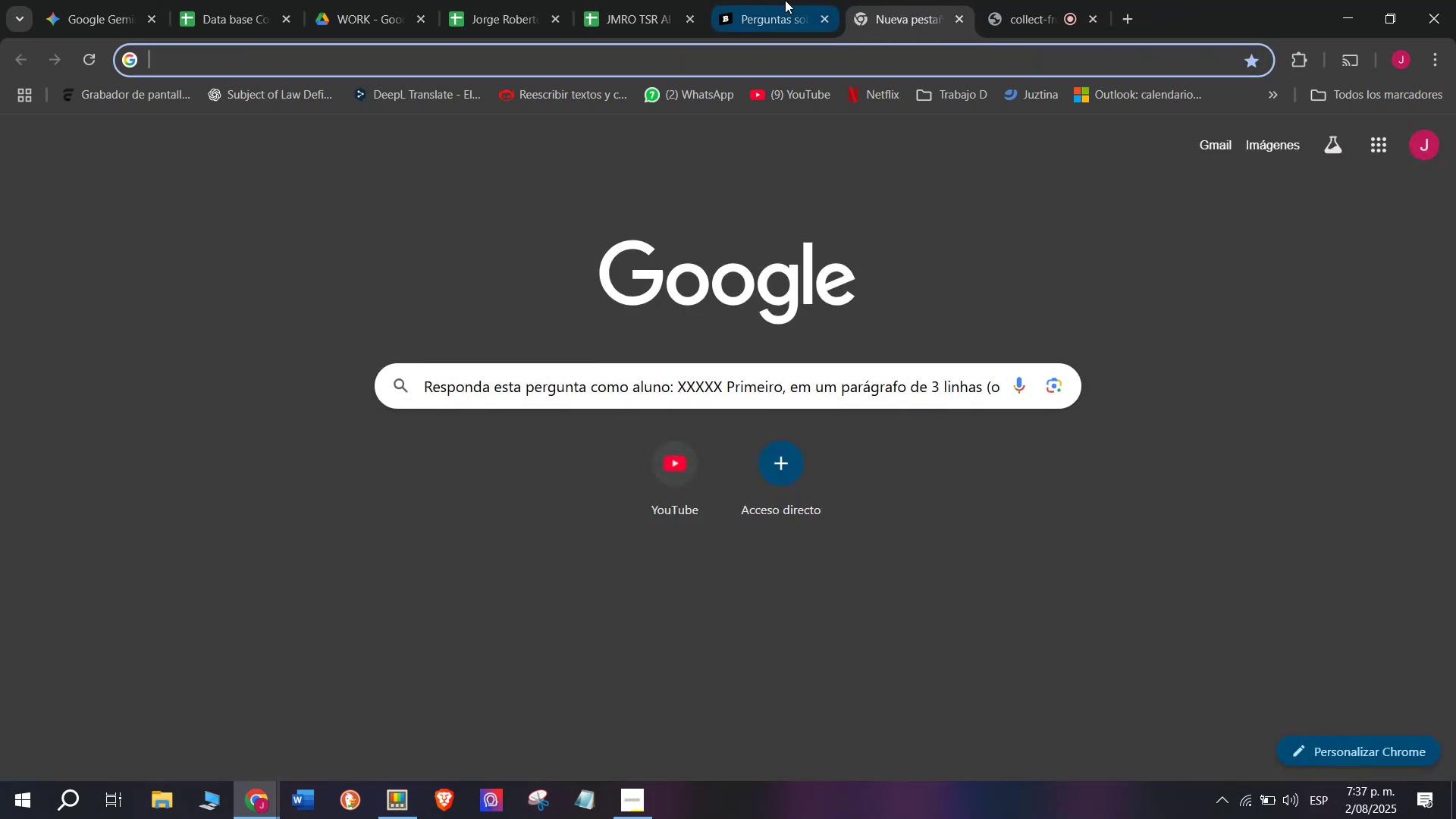 
left_click([785, 0])
 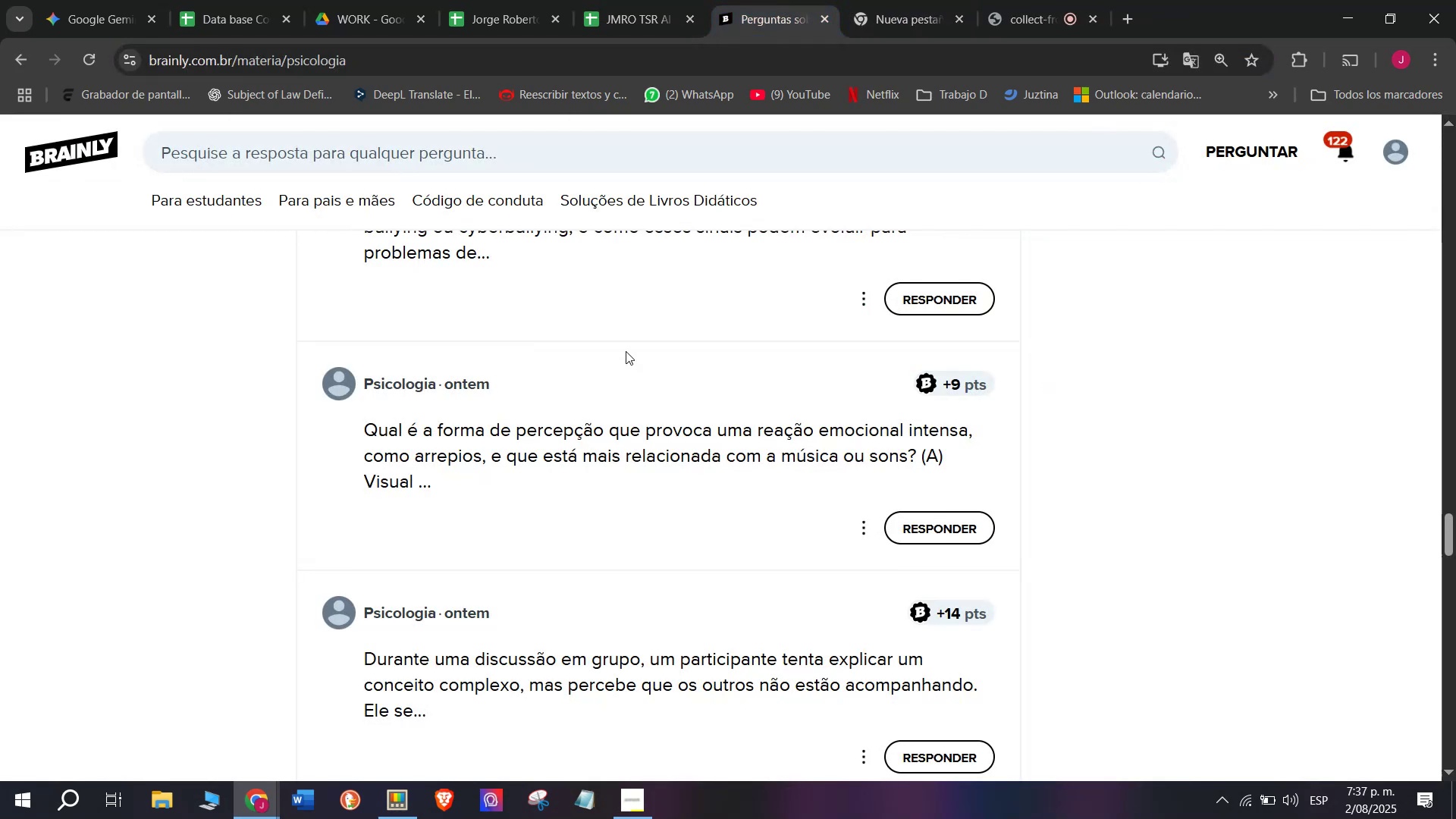 
scroll: coordinate [626, 351], scroll_direction: down, amount: 1.0
 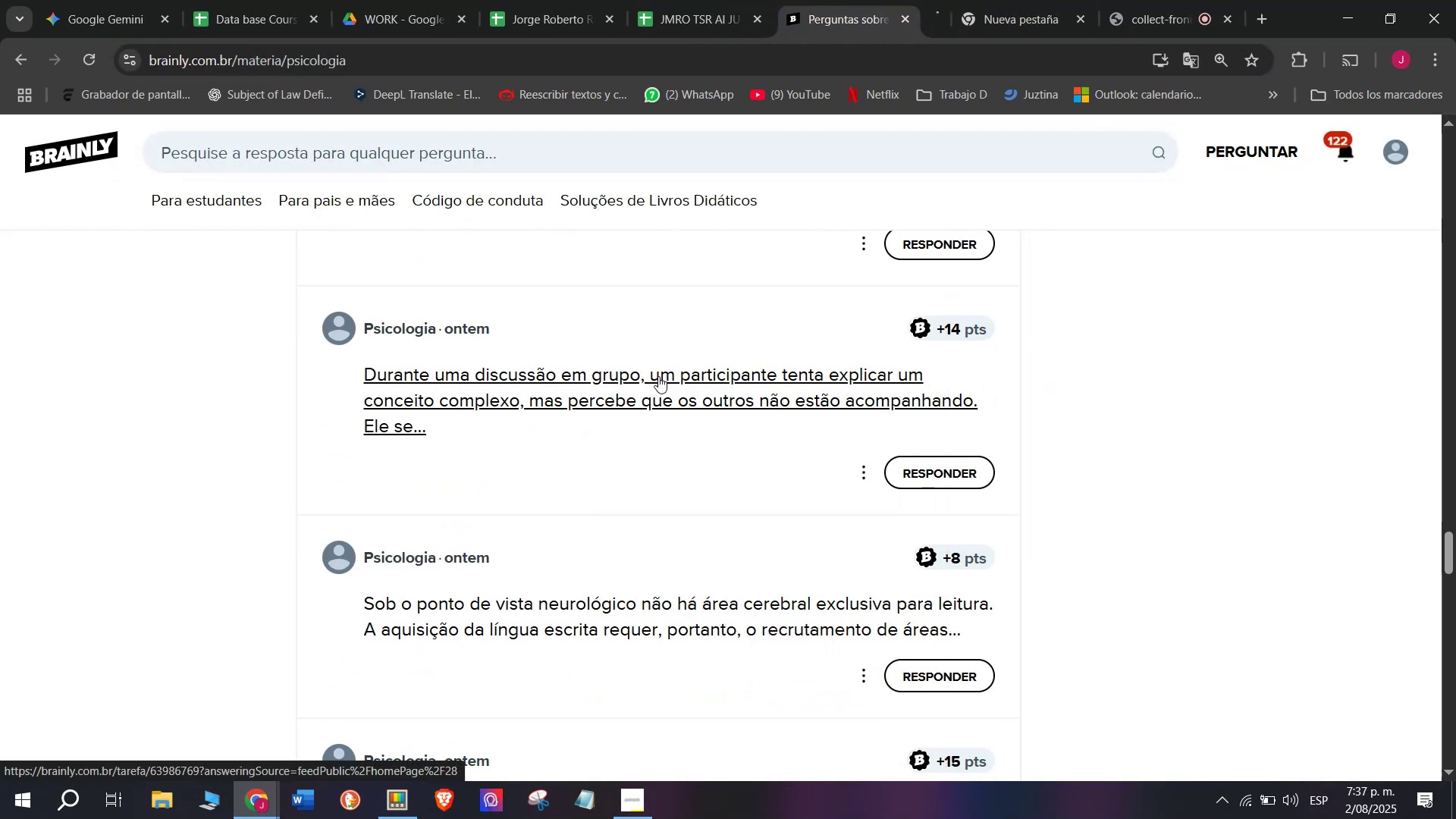 
left_click([915, 0])
 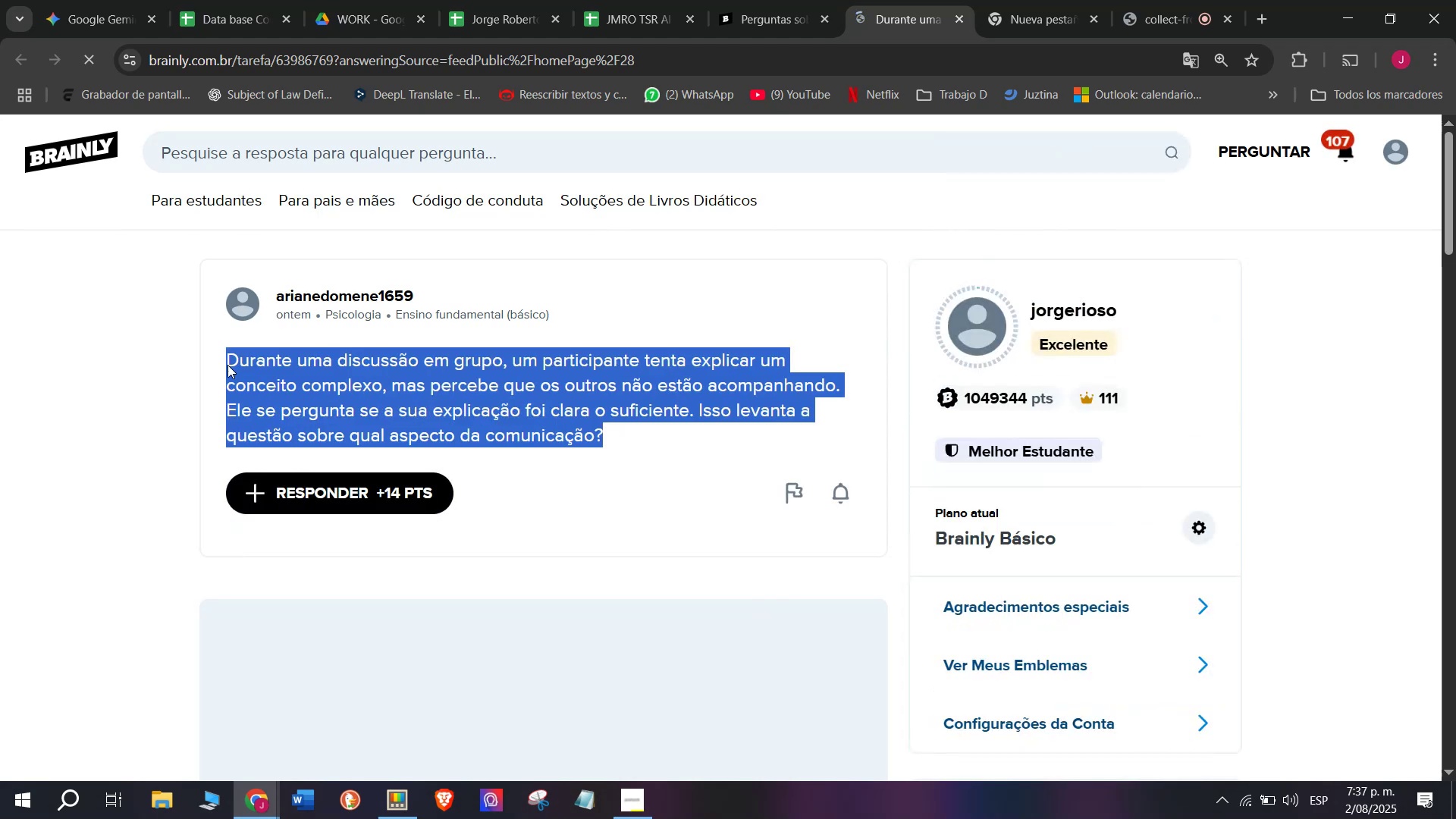 
key(Control+C)
 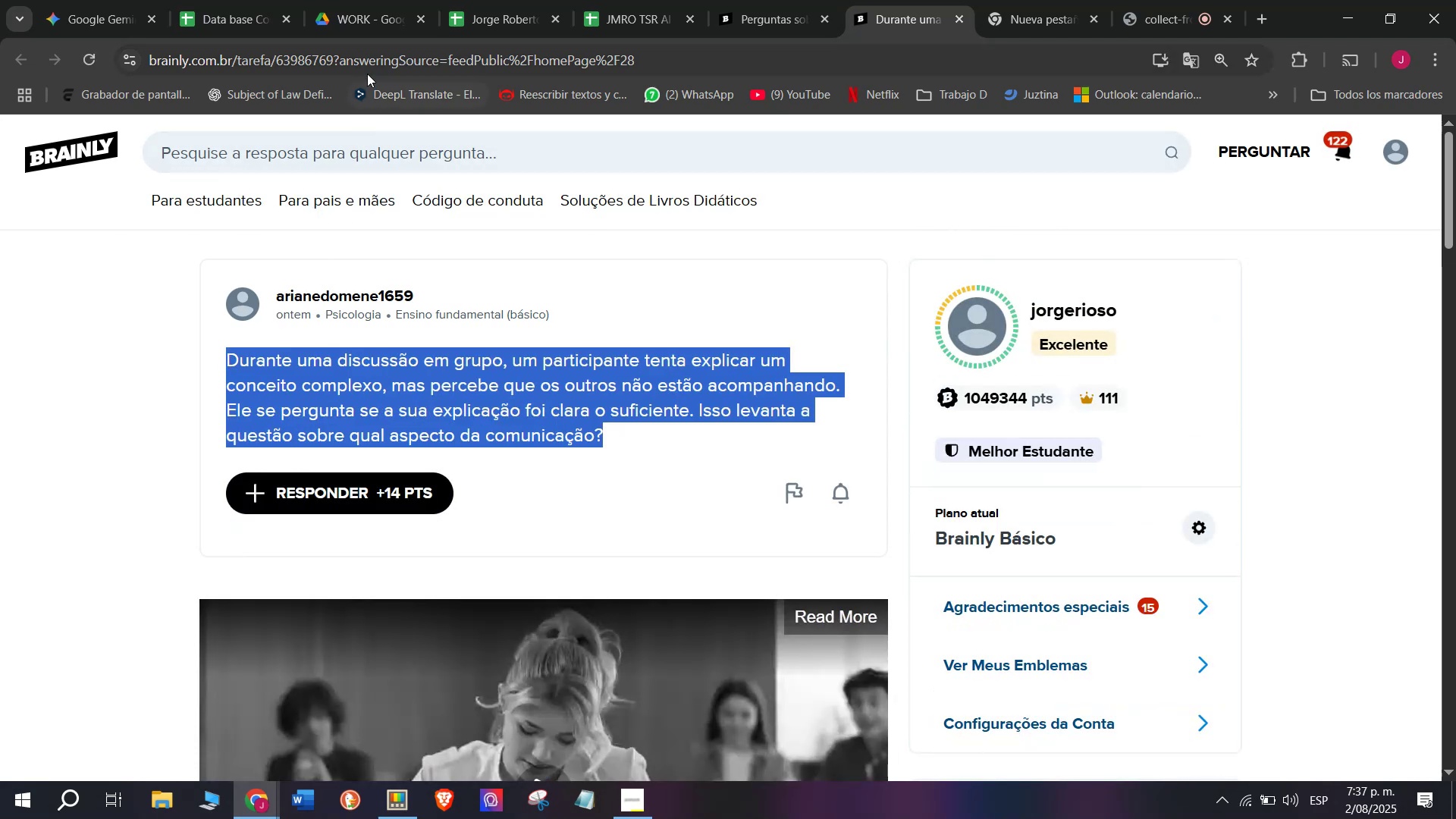 
double_click([367, 69])
 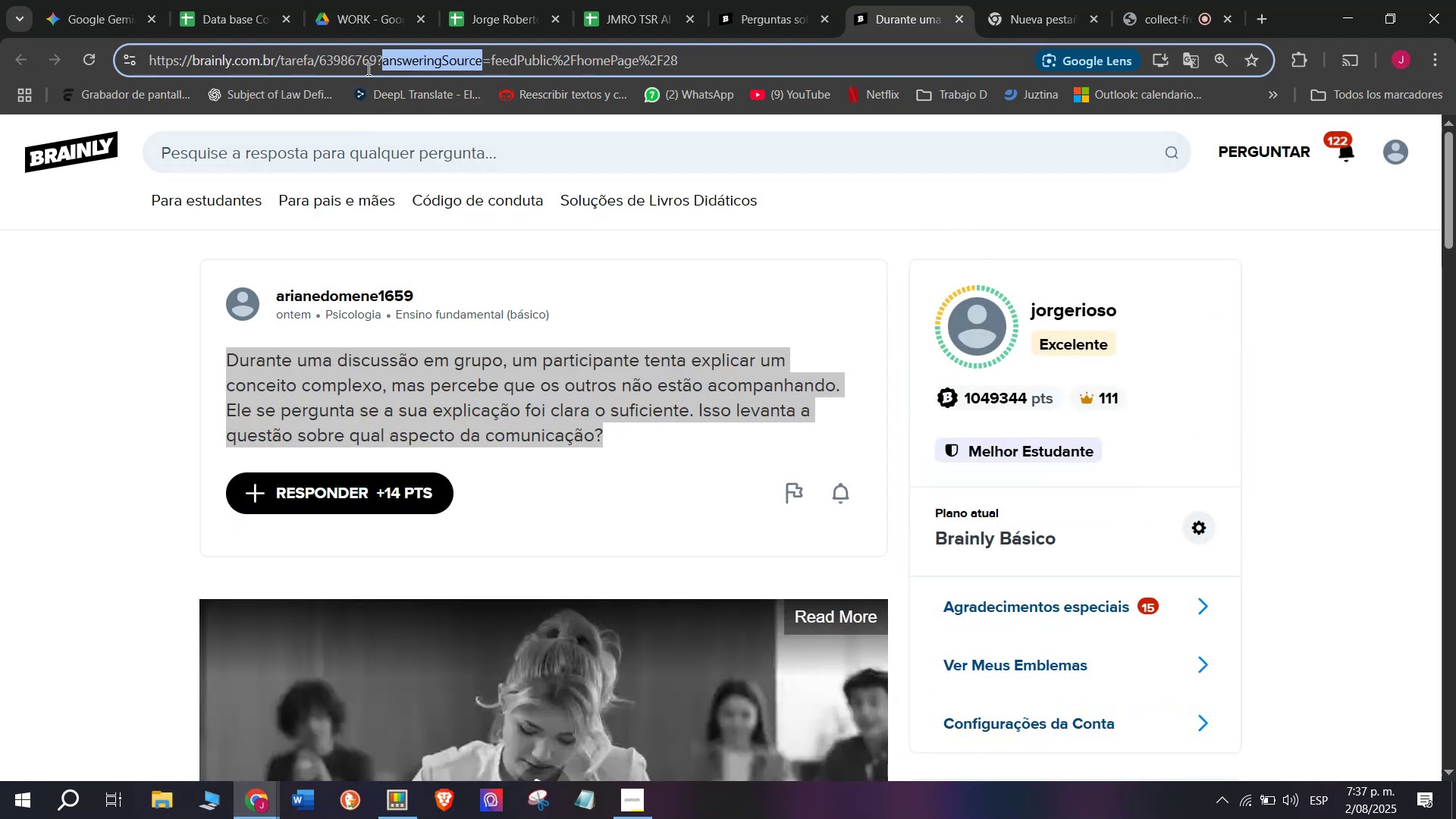 
triple_click([367, 69])
 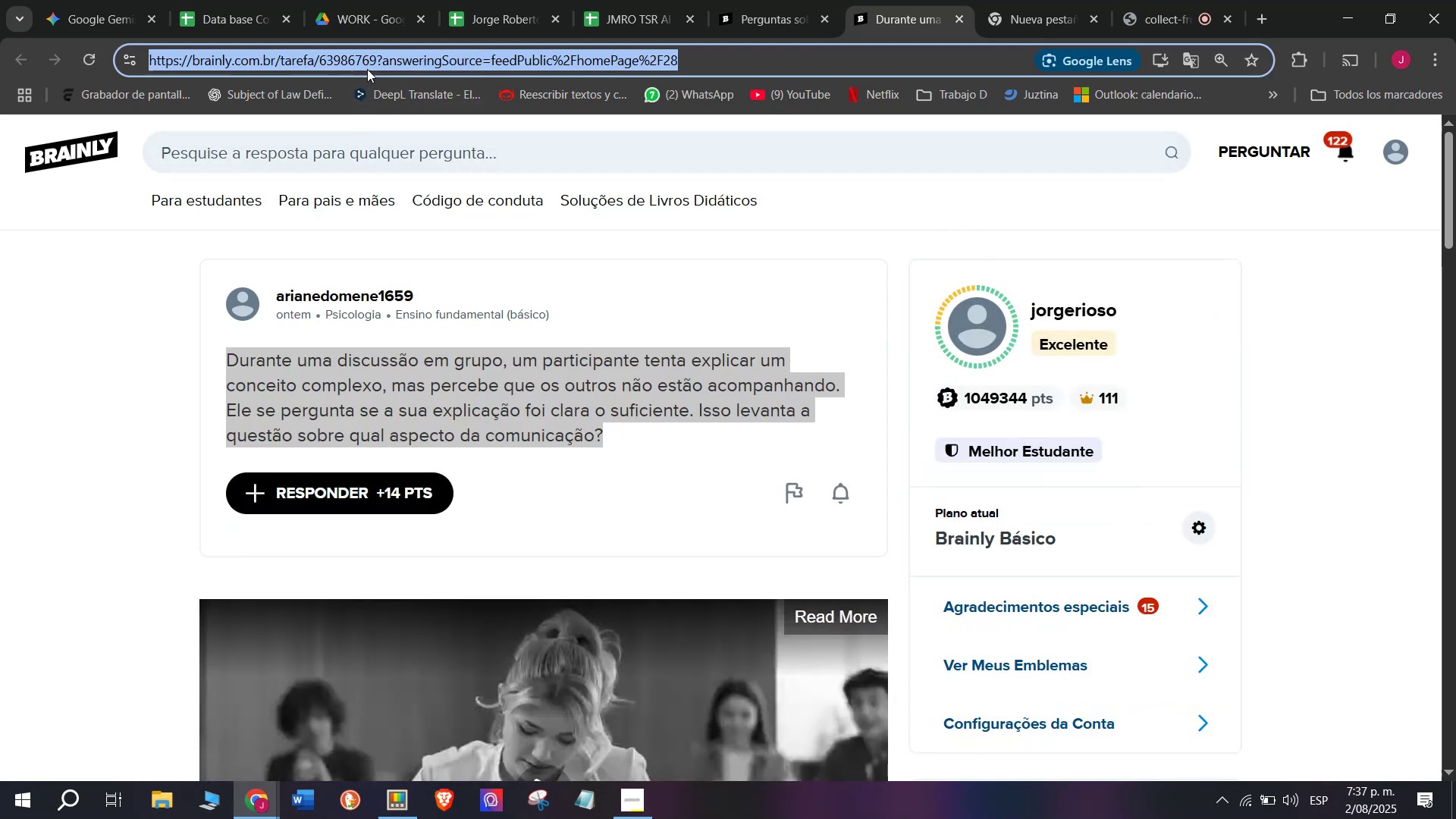 
key(Control+C)
 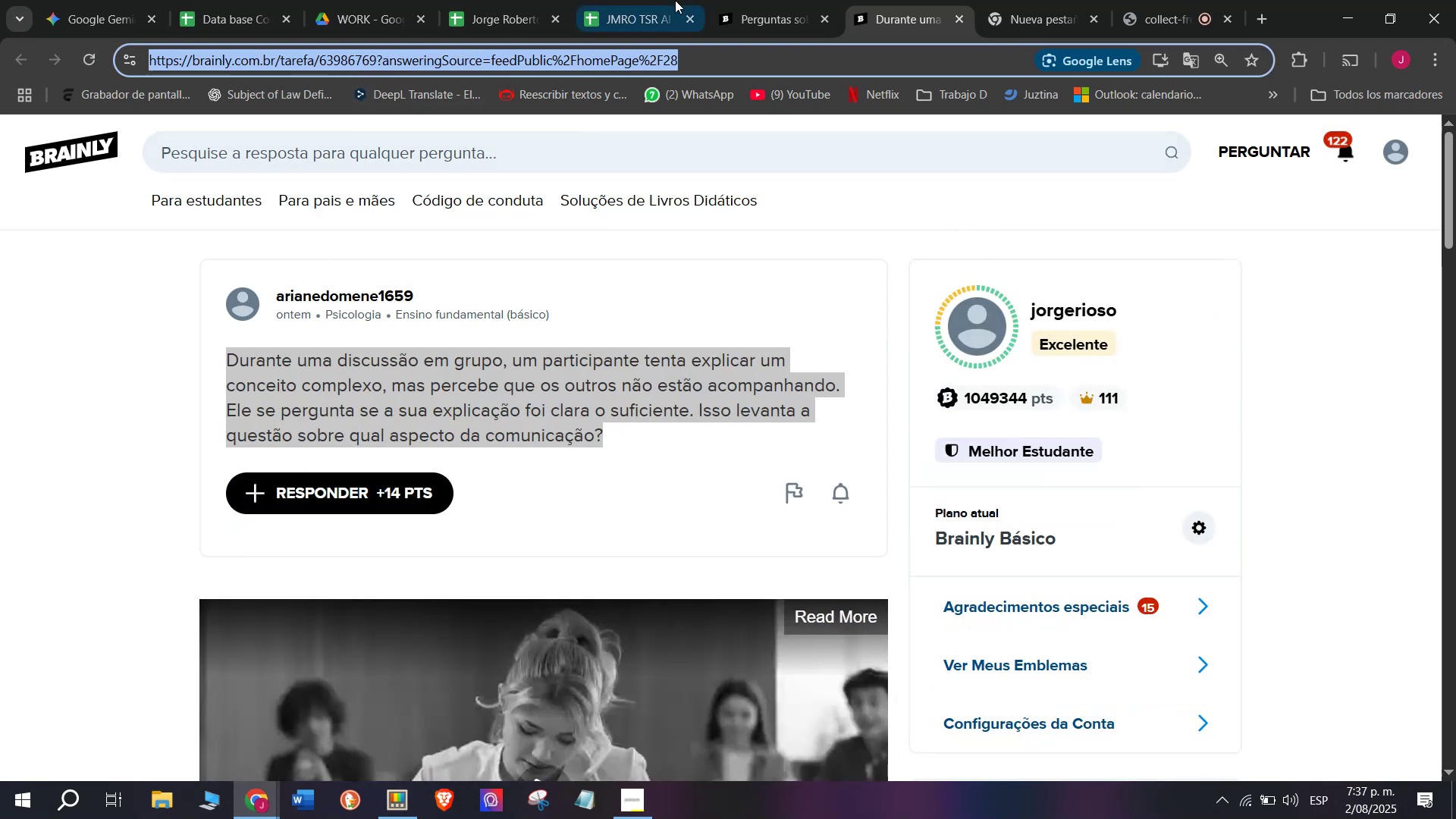 
left_click([799, 0])
 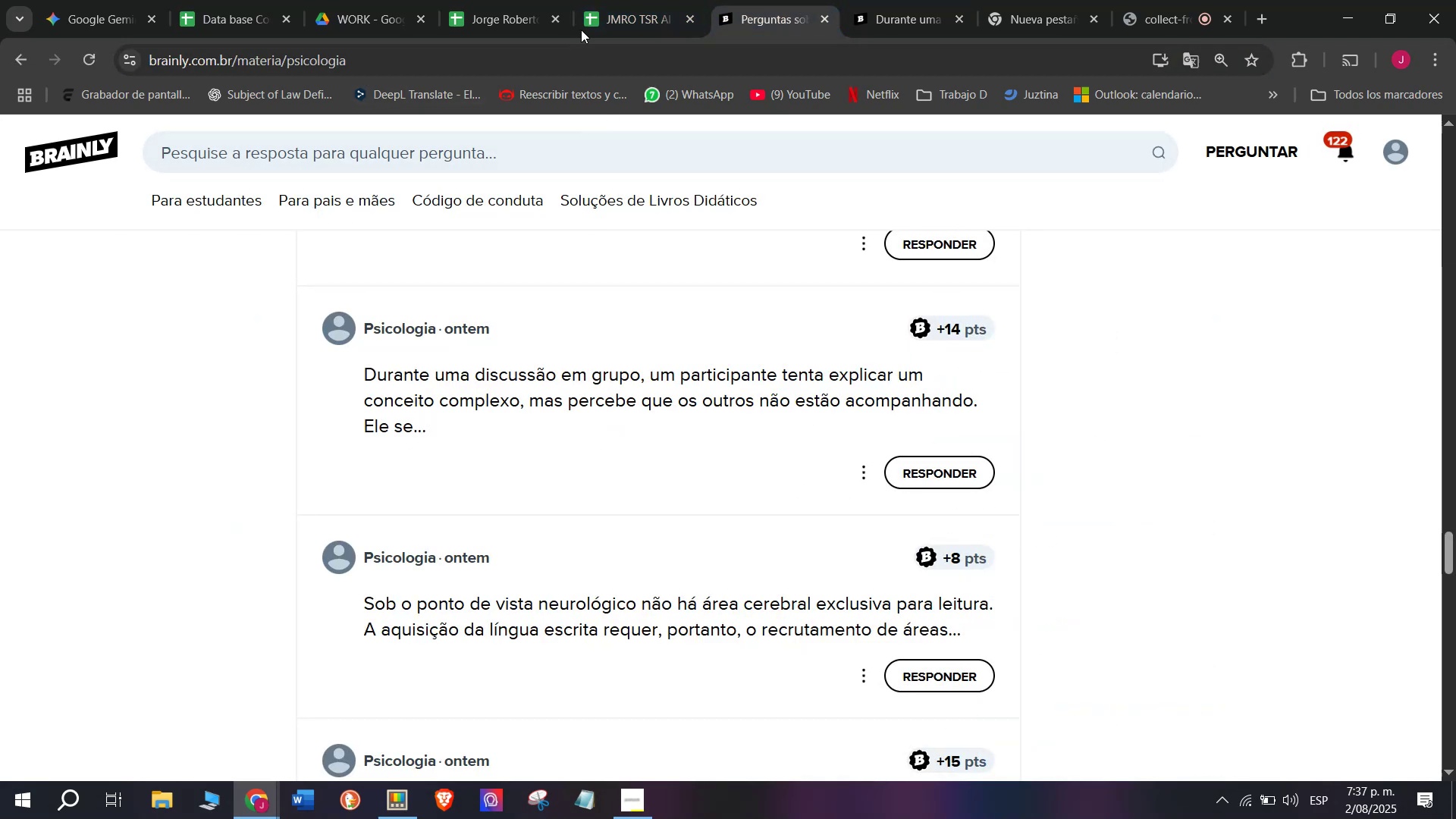 
left_click([603, 0])
 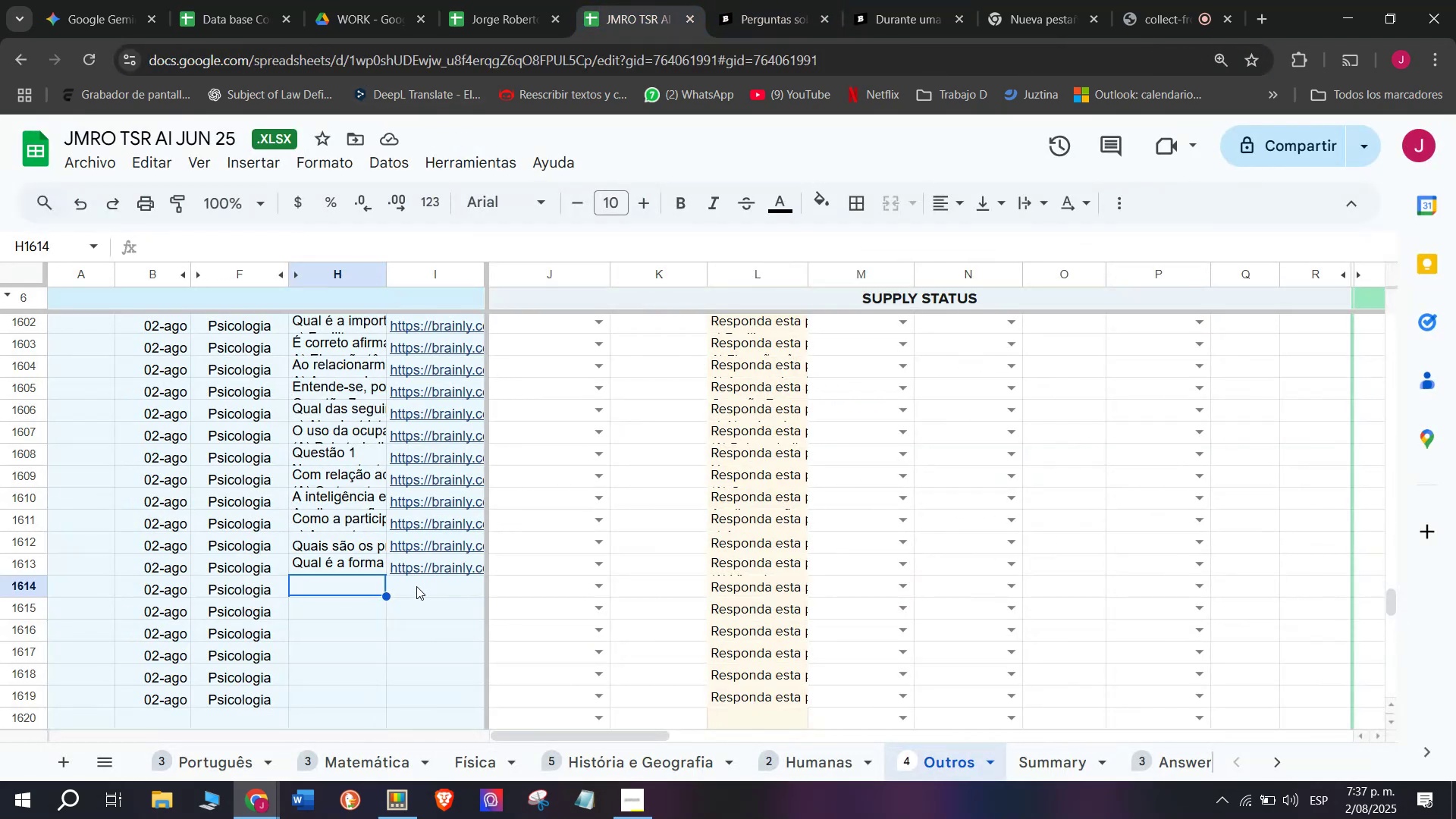 
double_click([416, 586])
 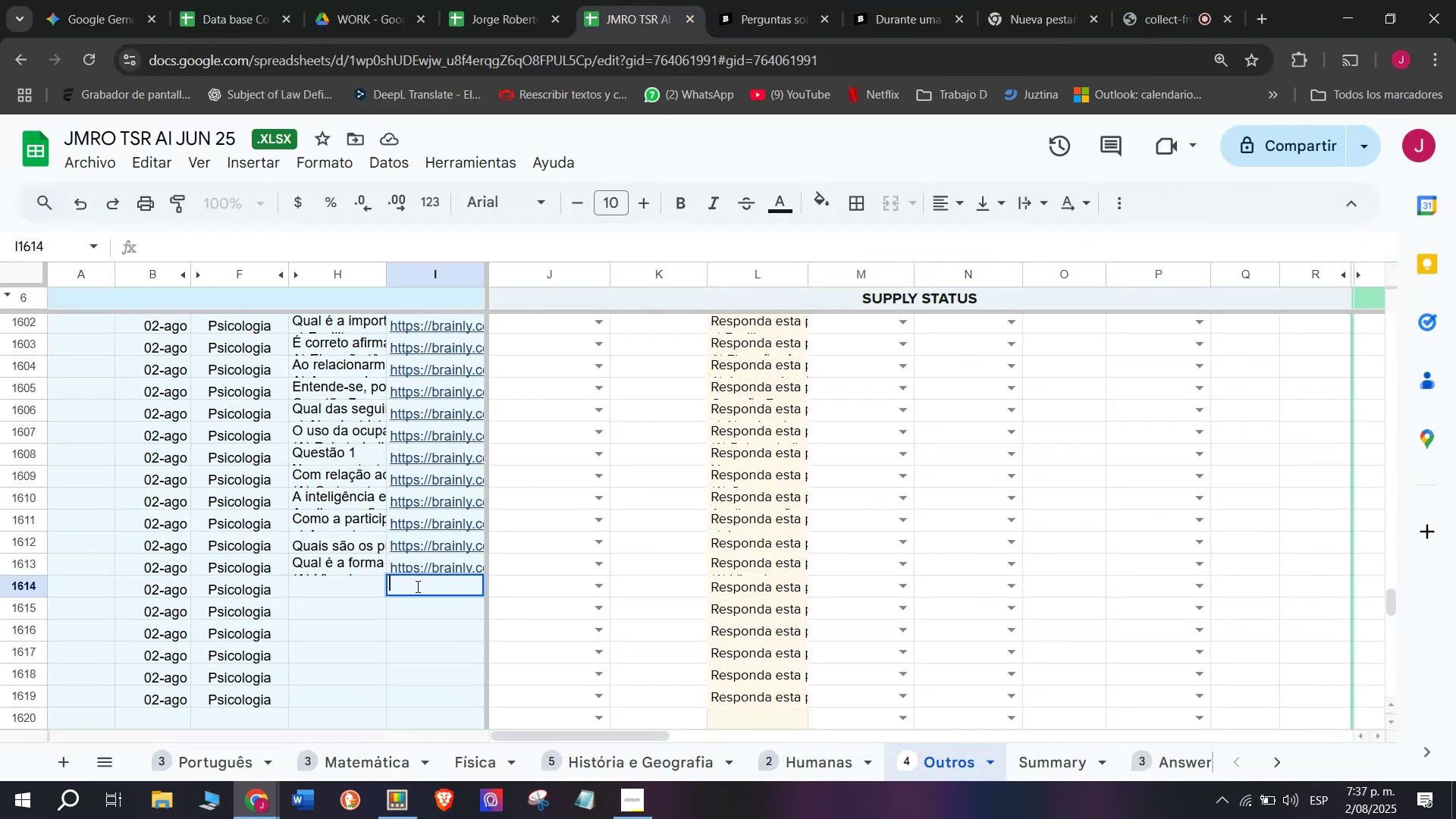 
key(Control+V)
 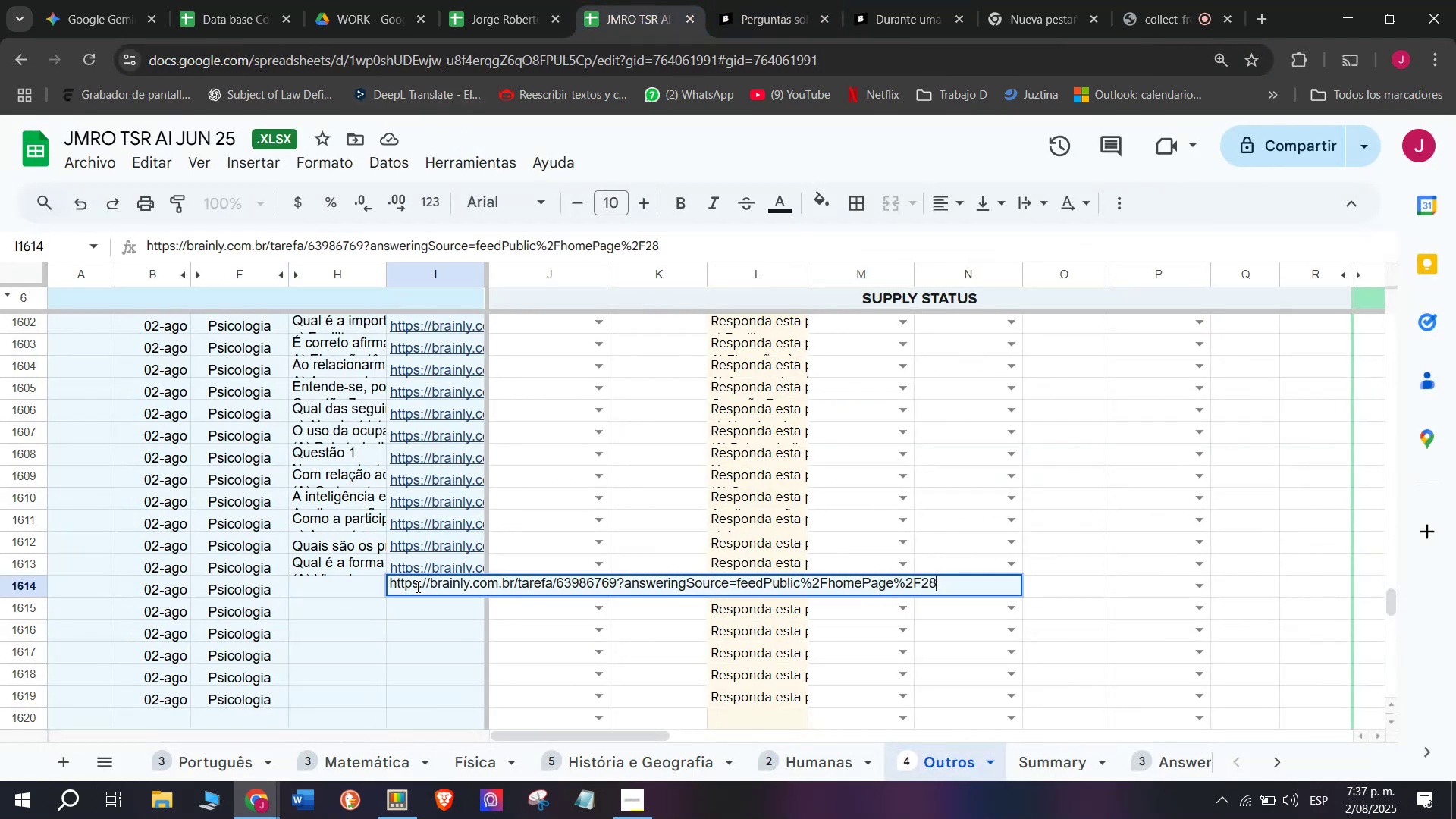 
key(Enter)
 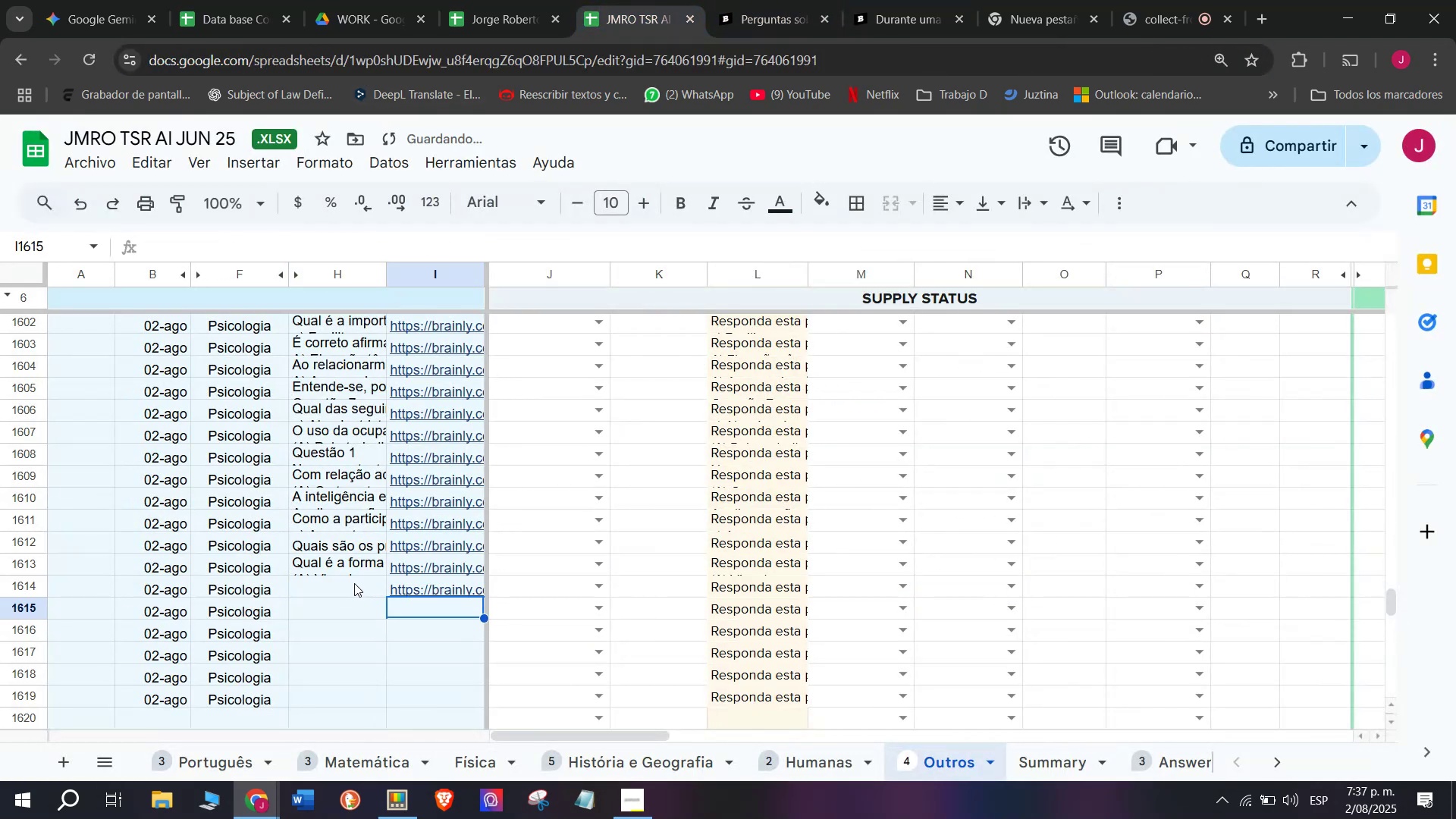 
double_click([354, 583])
 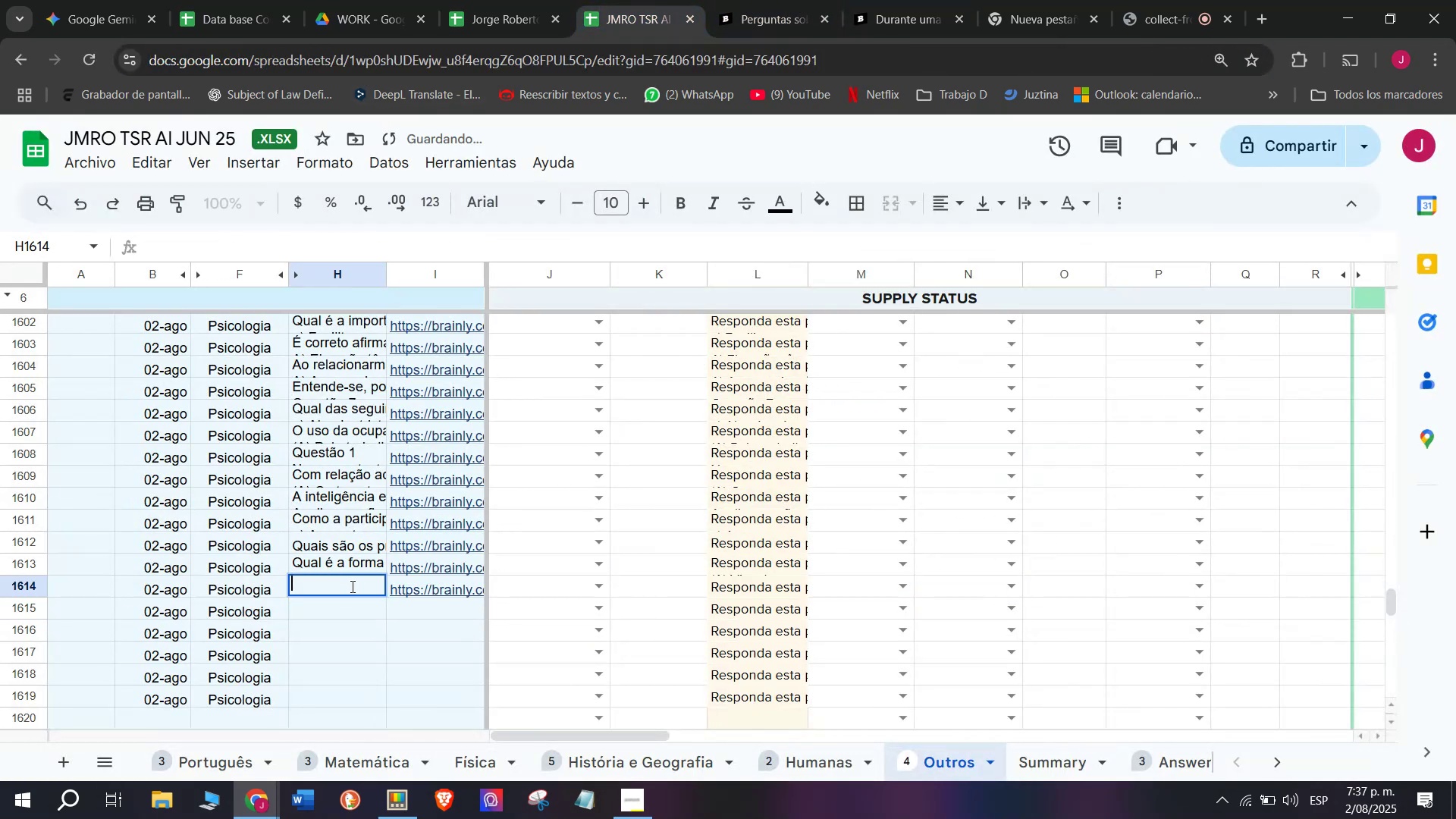 
key(Meta+MetaLeft)
 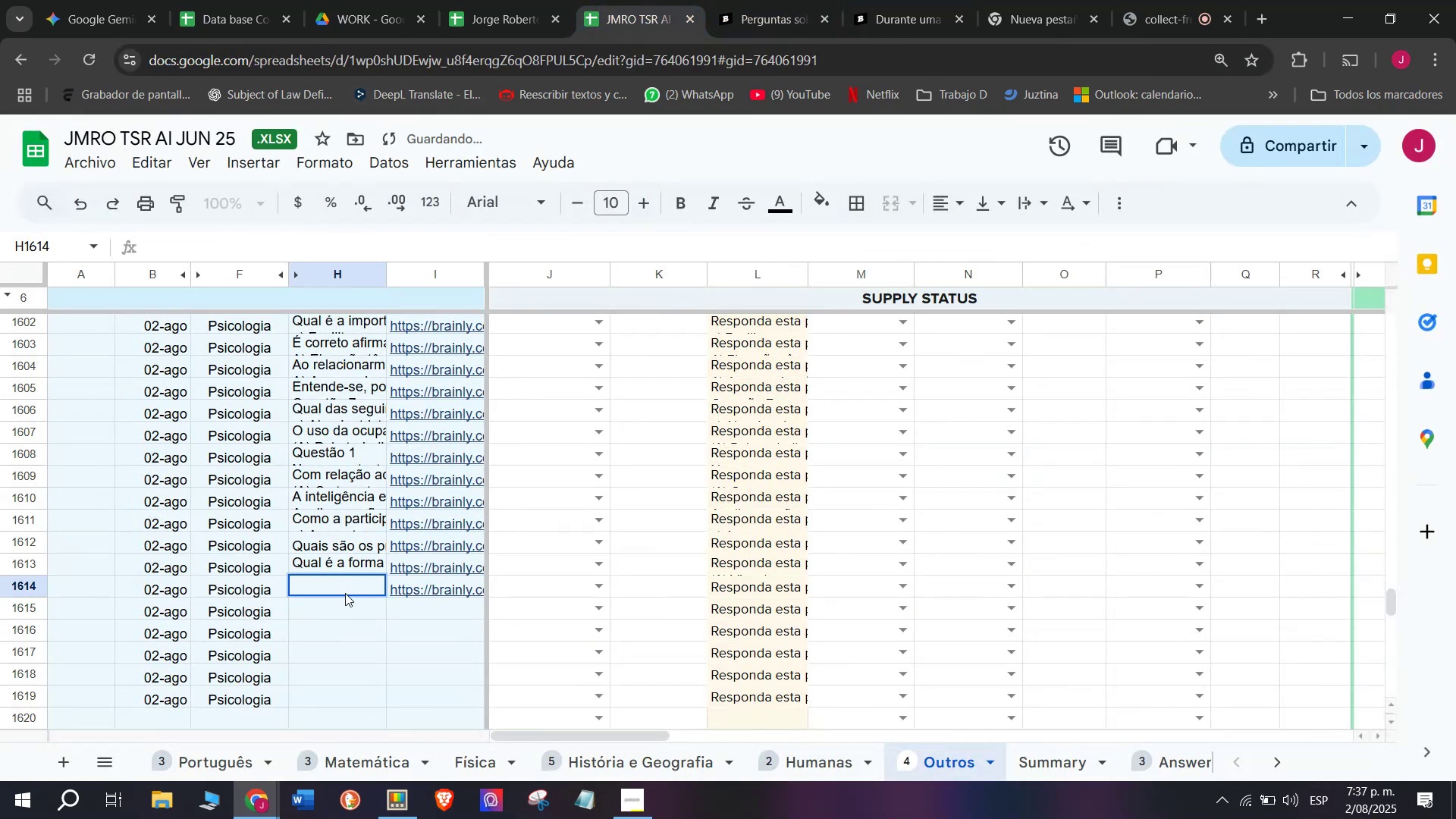 
key(Meta+V)
 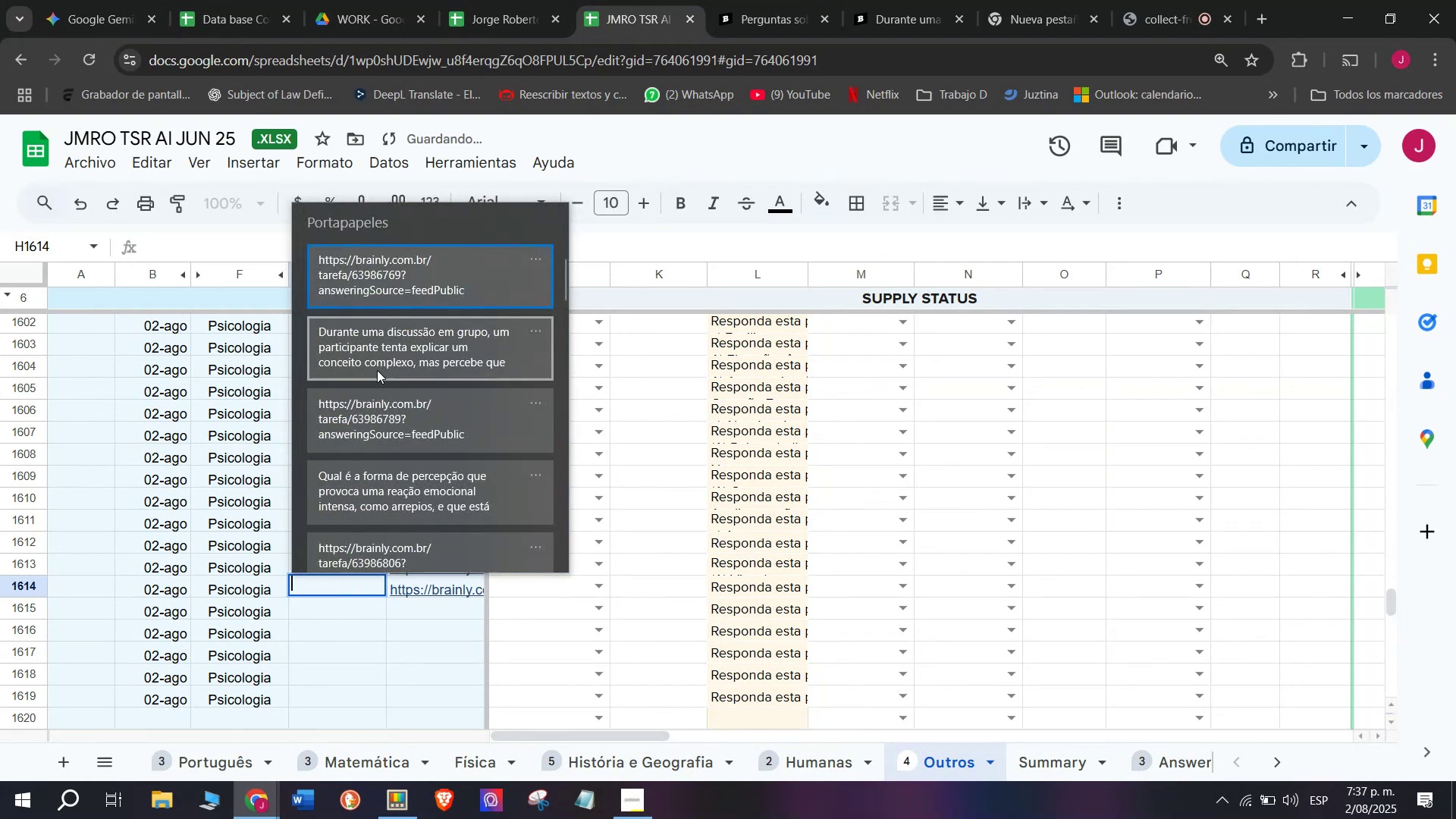 
left_click([378, 338])
 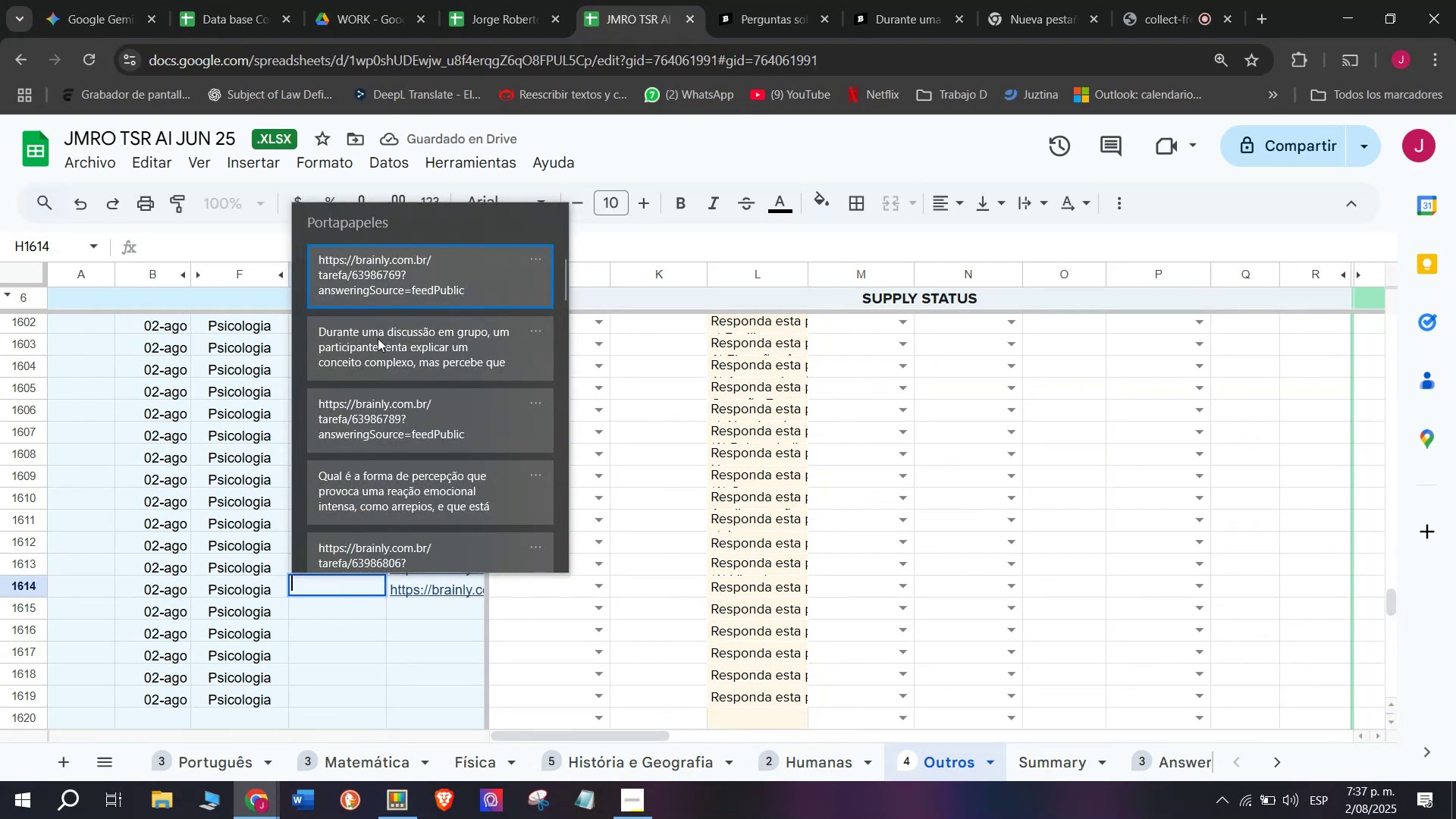 
key(Control+ControlLeft)
 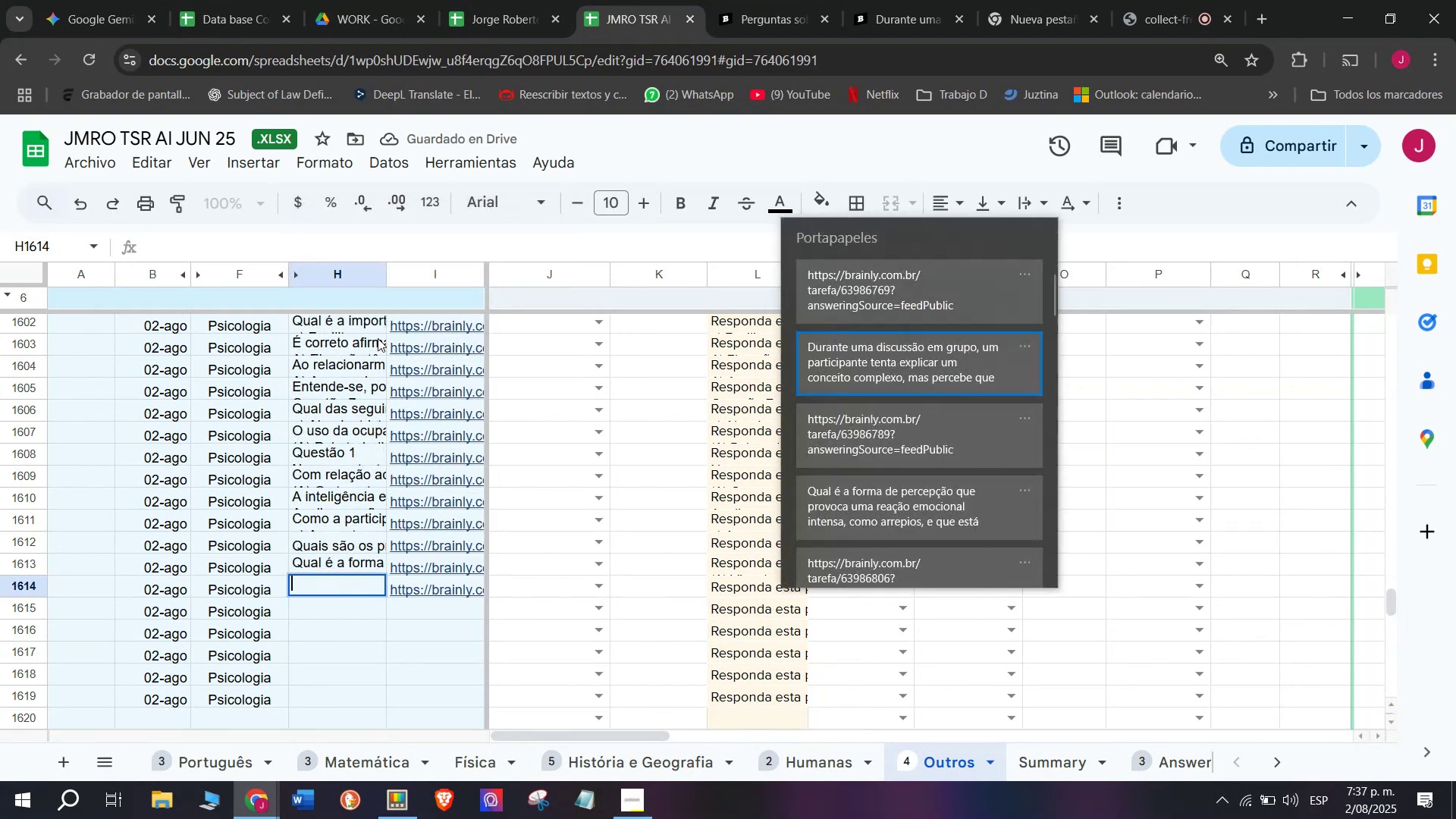 
key(Control+V)
 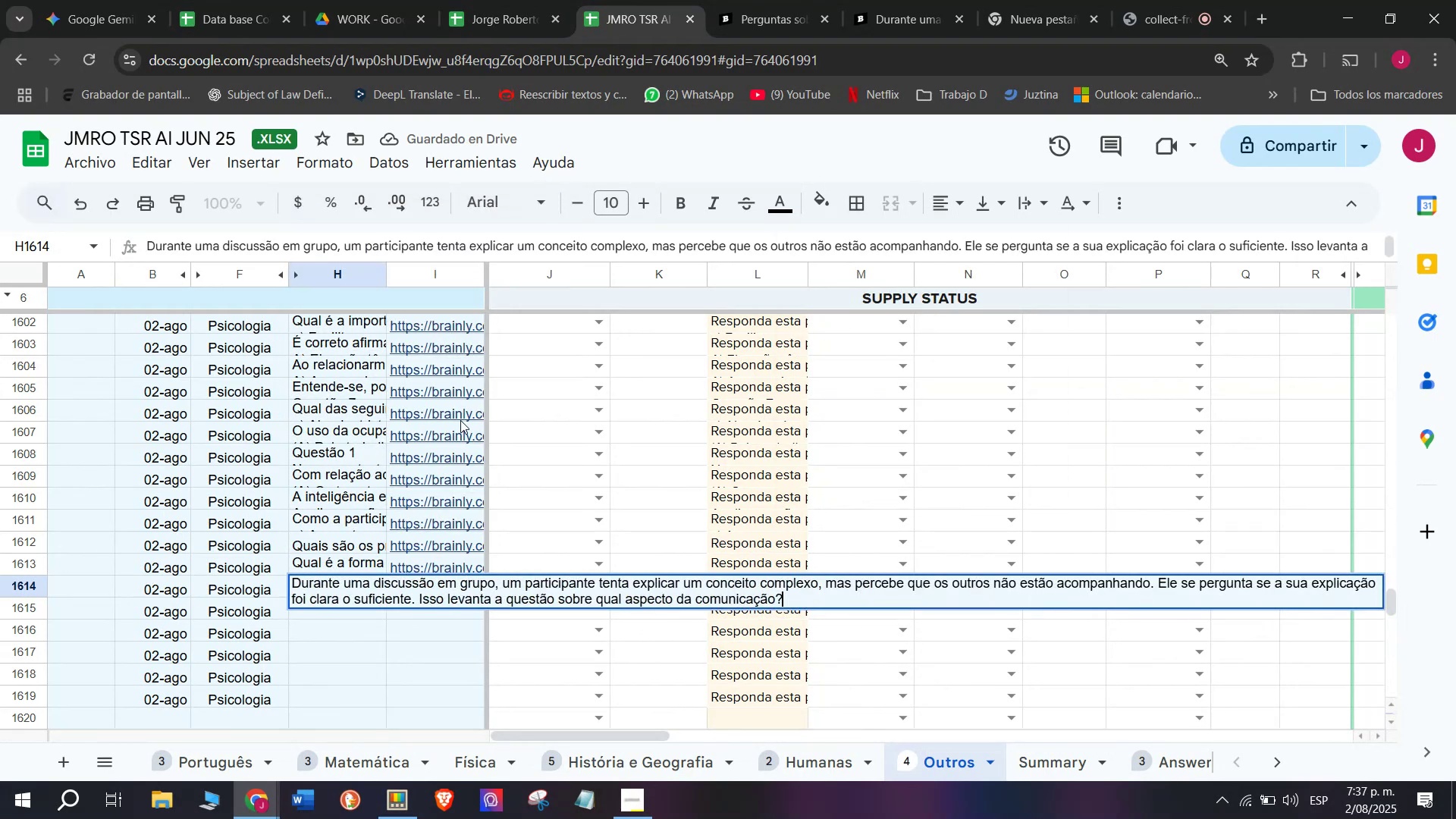 
key(Enter)
 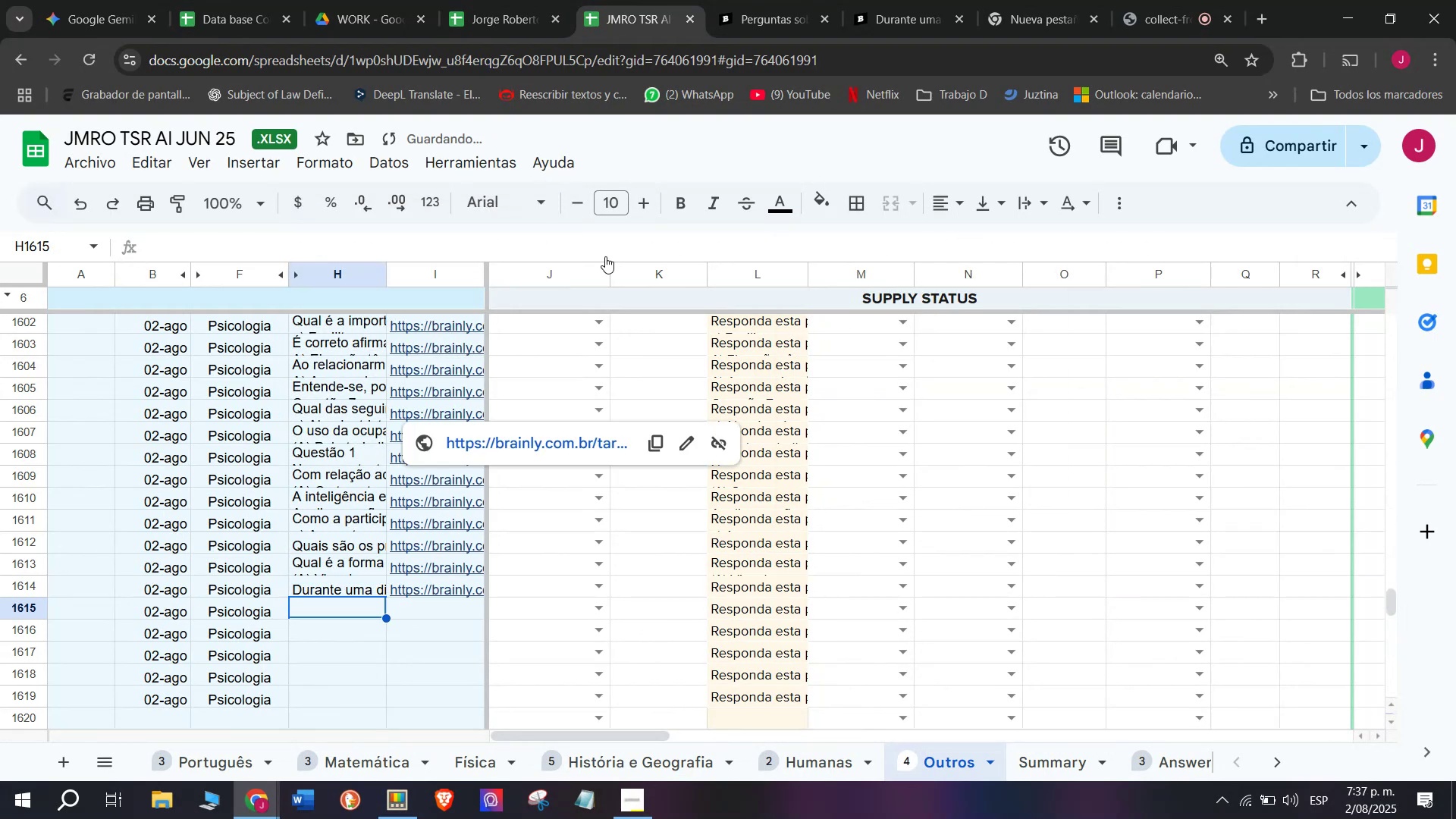 
left_click([777, 0])
 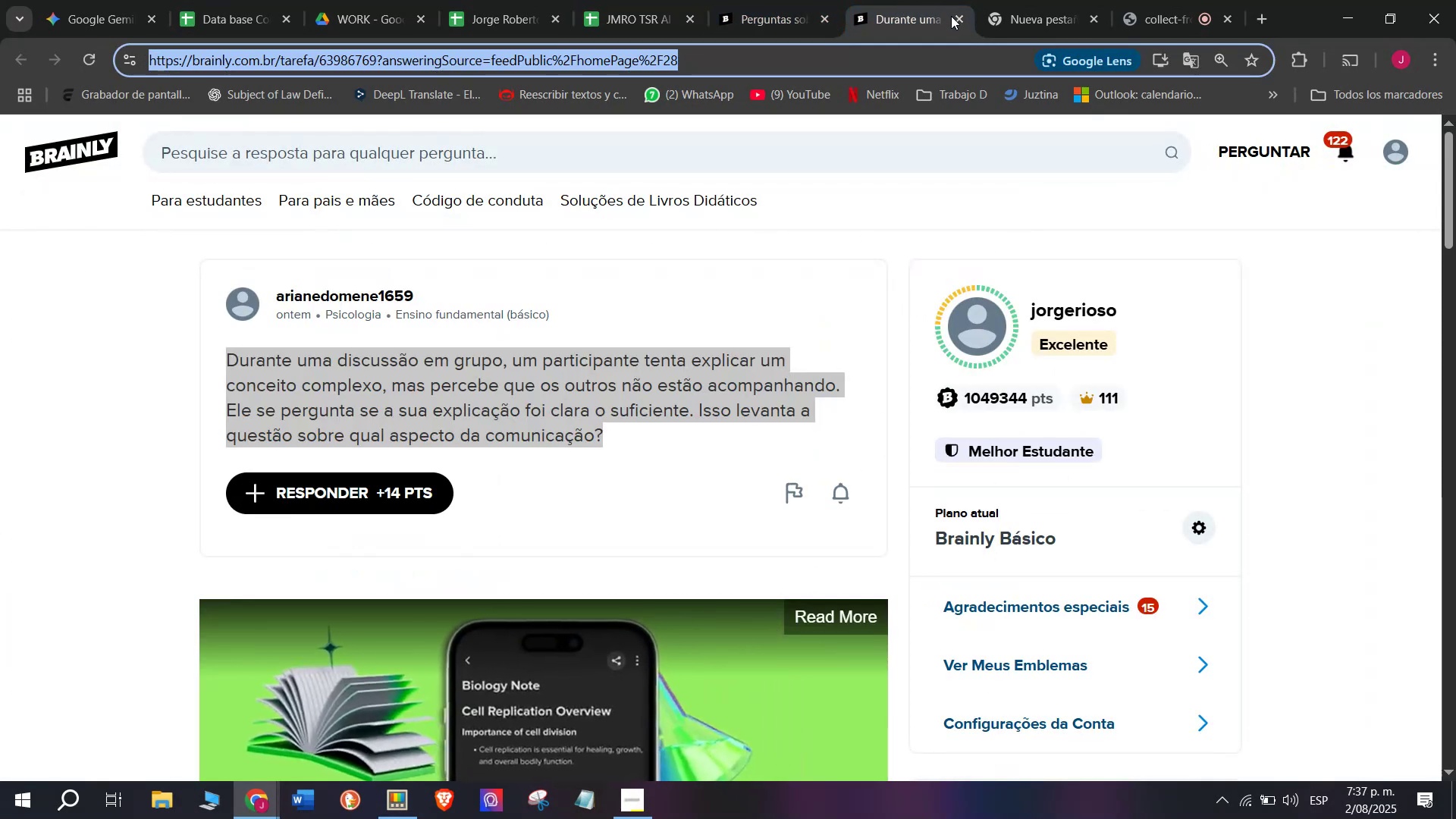 
double_click([780, 0])
 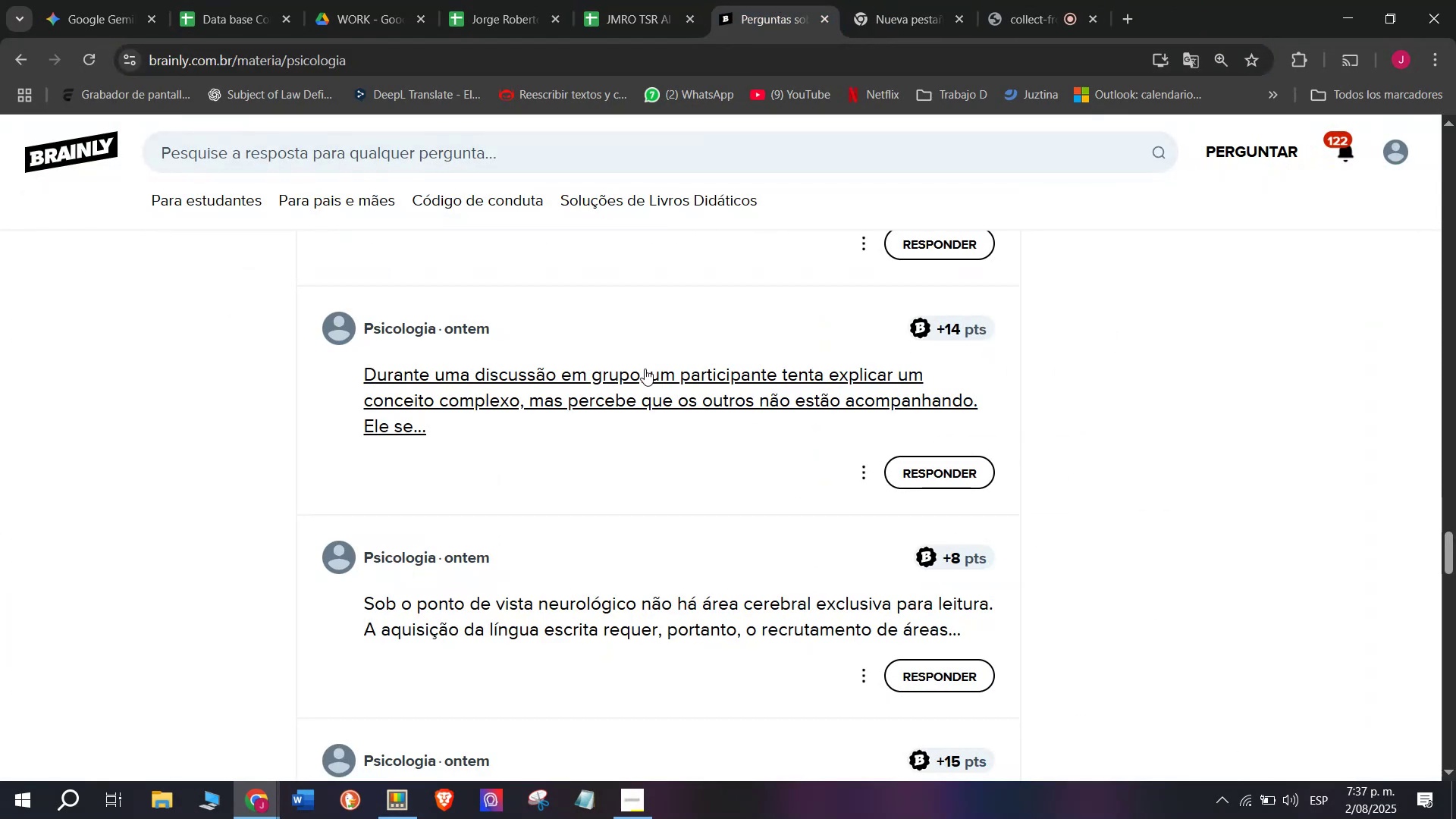 
scroll: coordinate [644, 372], scroll_direction: down, amount: 1.0
 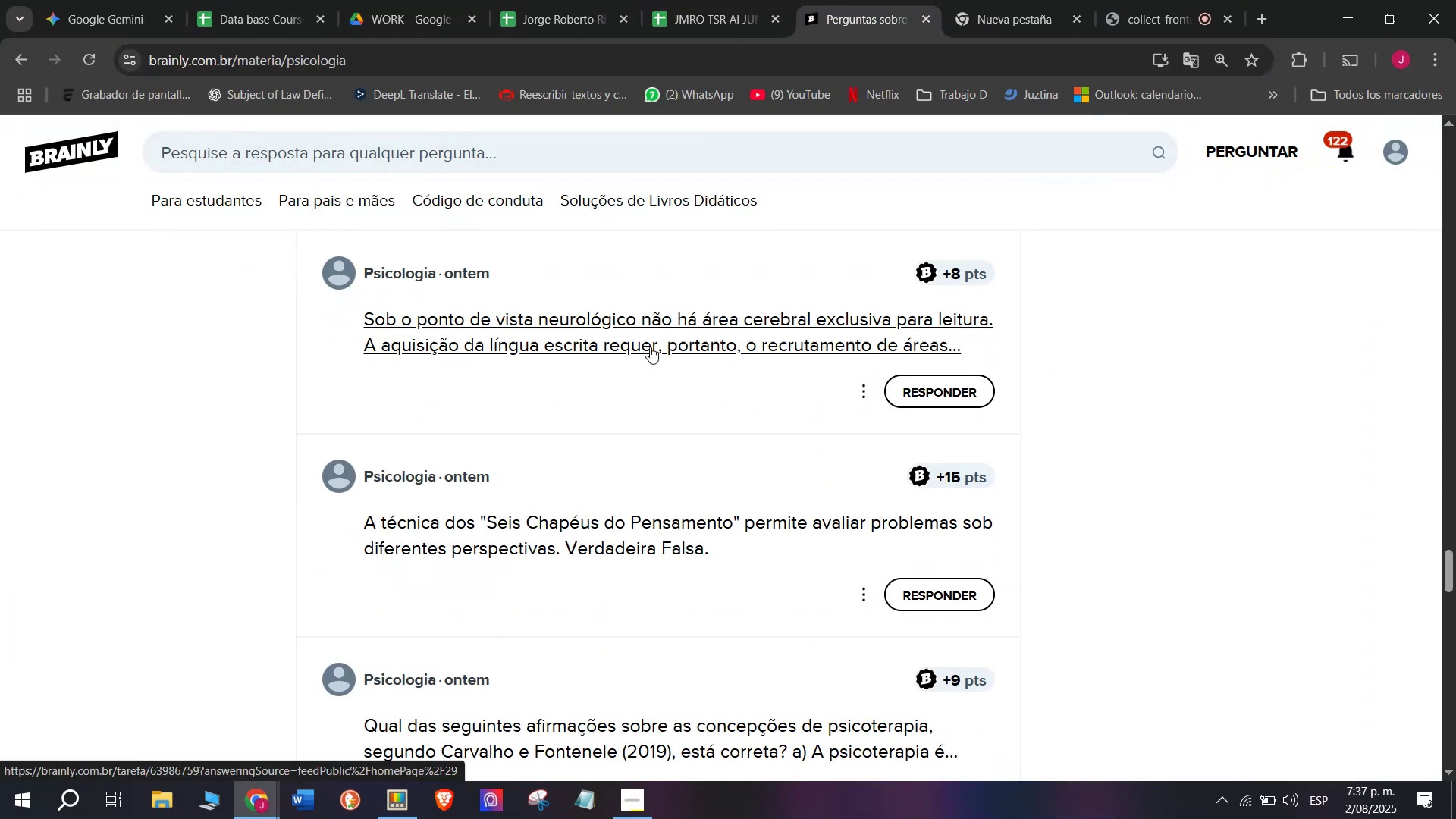 
right_click([657, 336])
 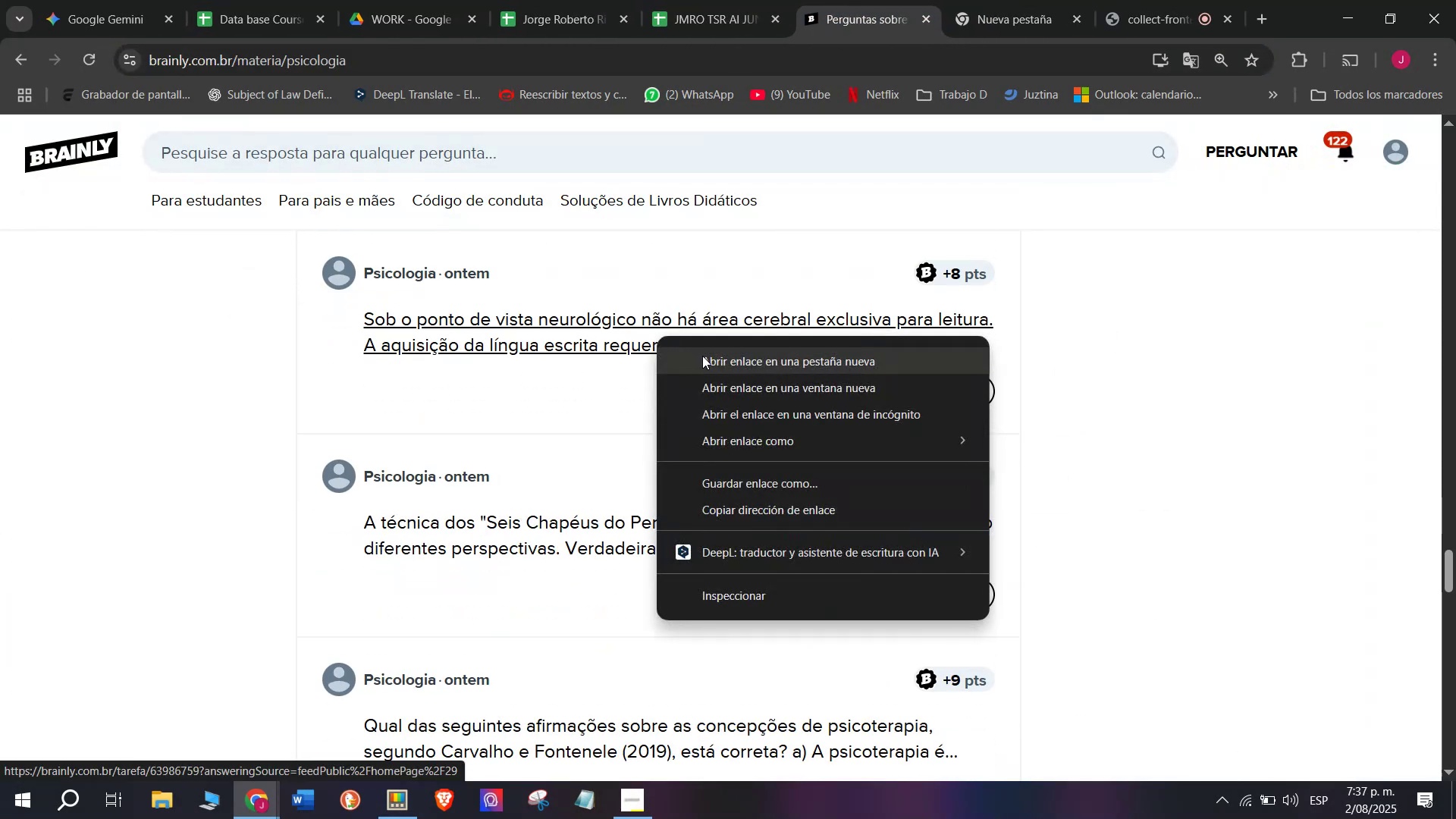 
left_click([702, 356])
 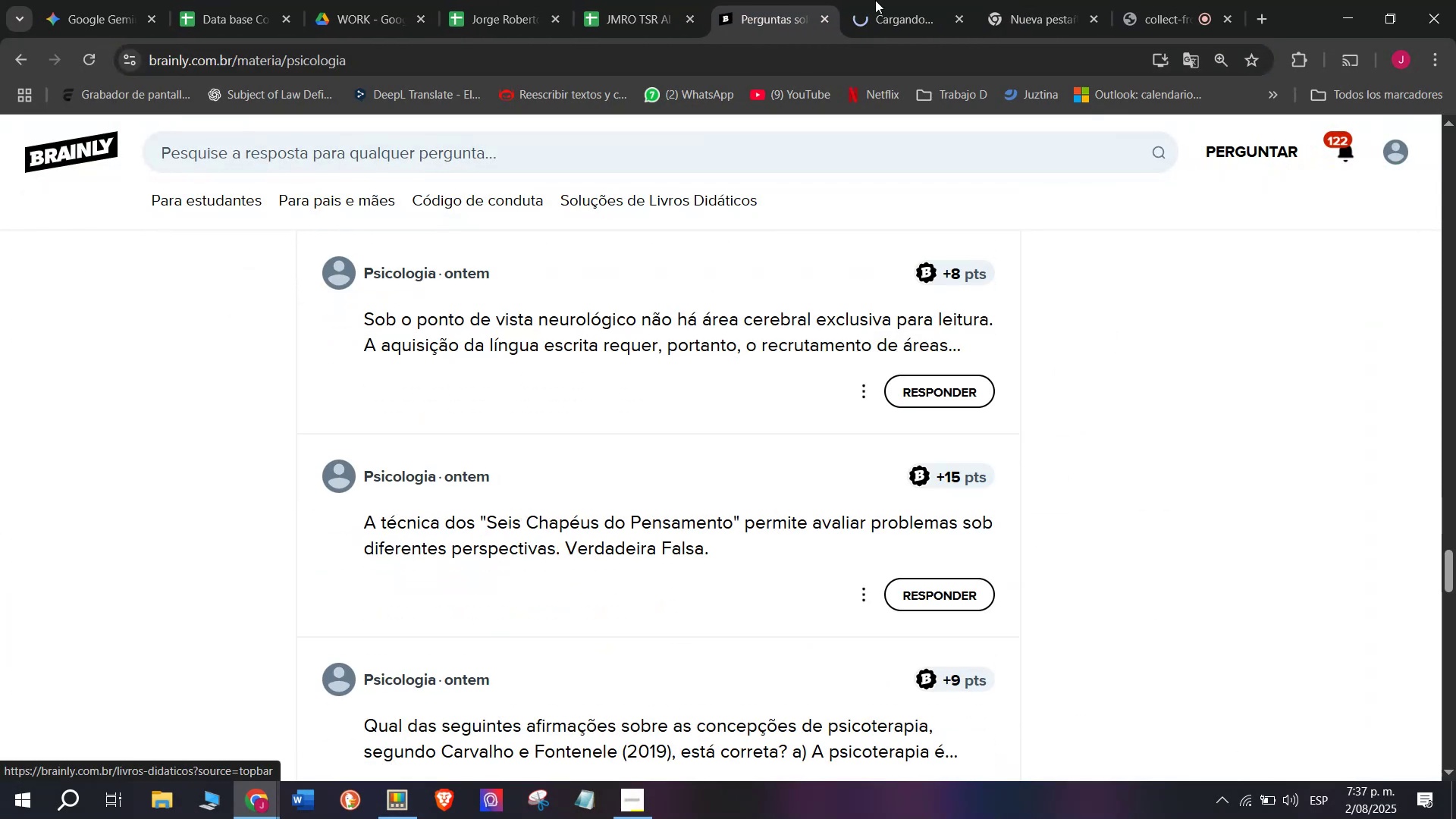 
left_click([912, 0])
 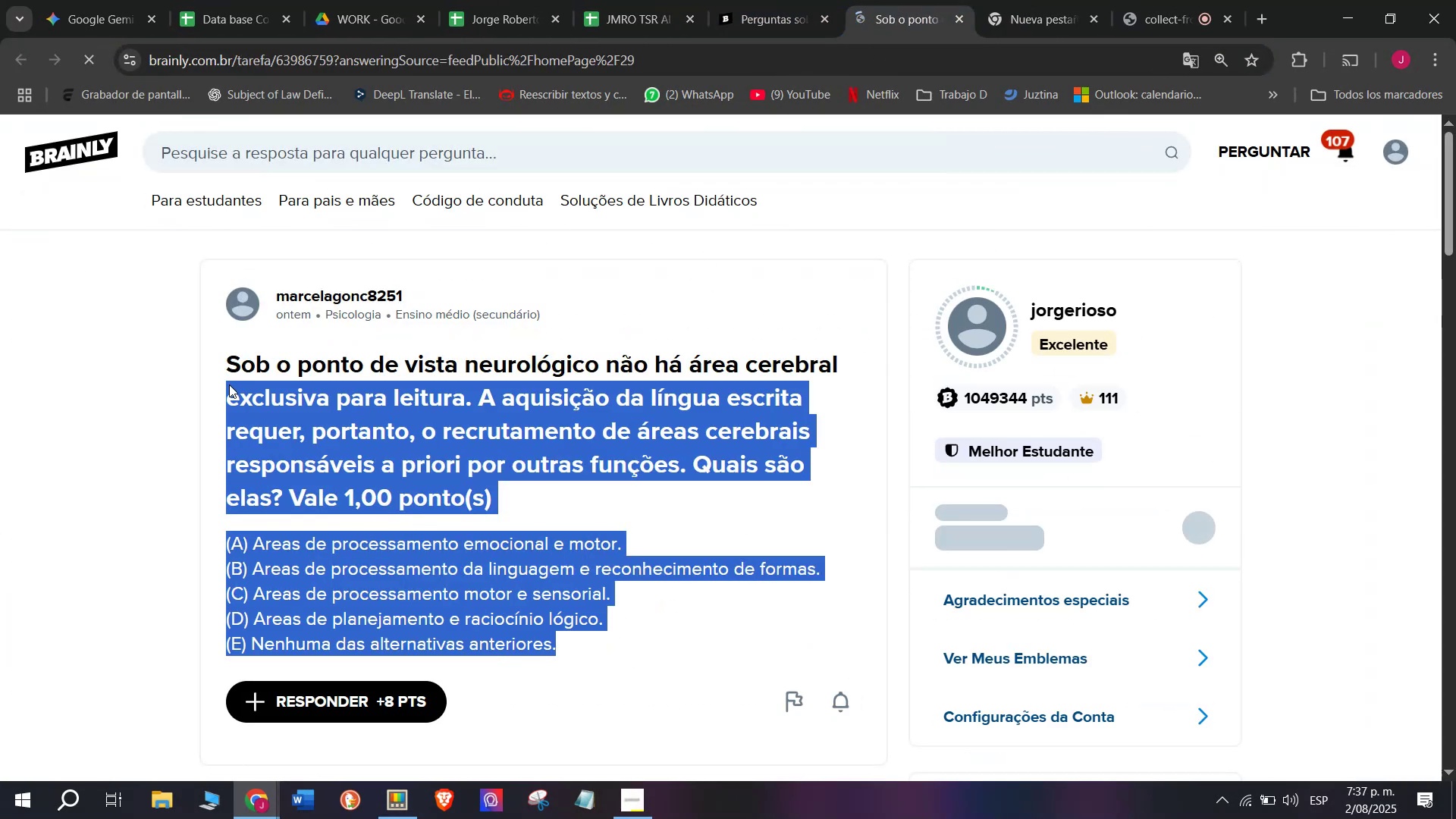 
key(Control+C)
 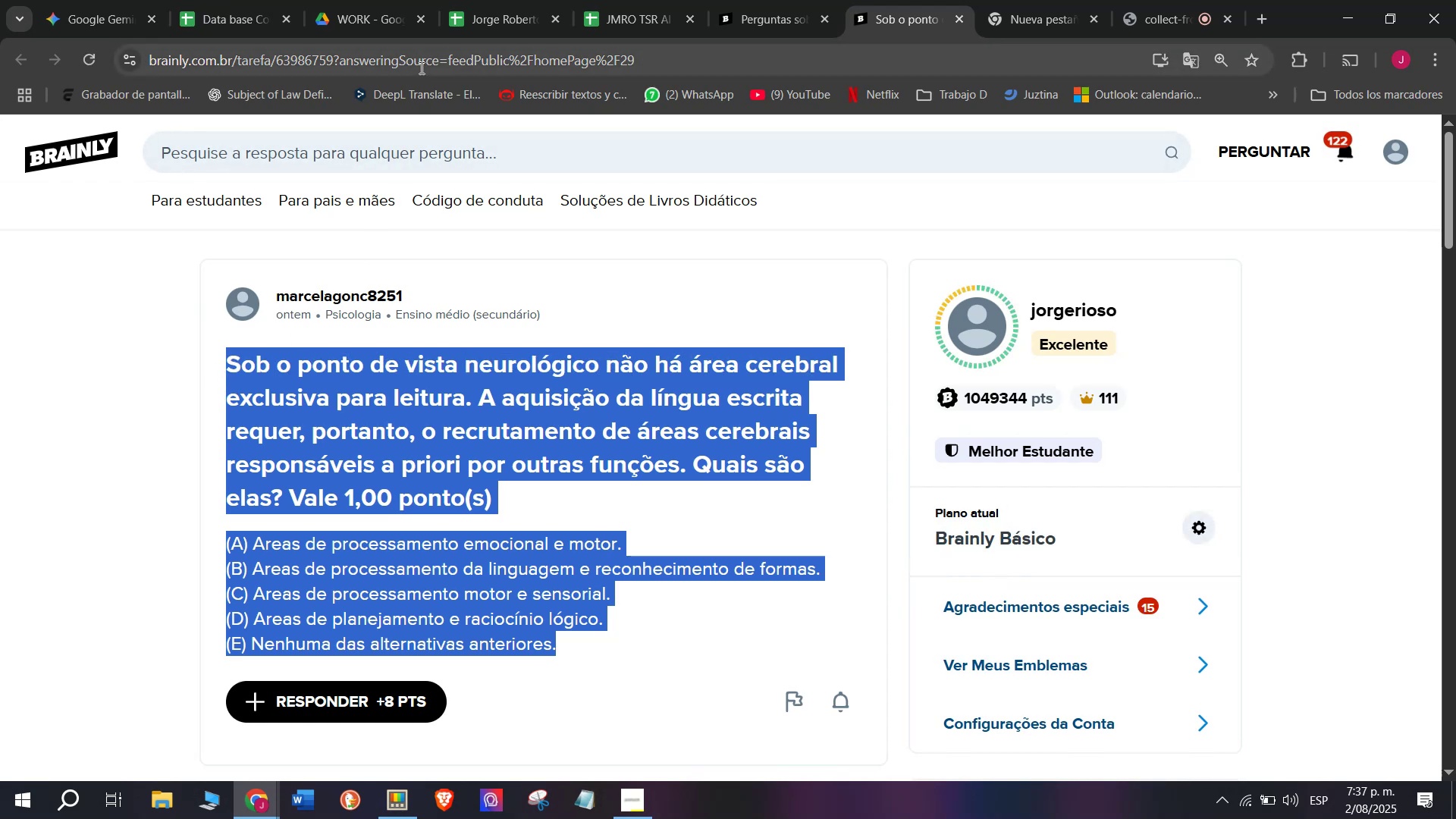 
double_click([421, 61])
 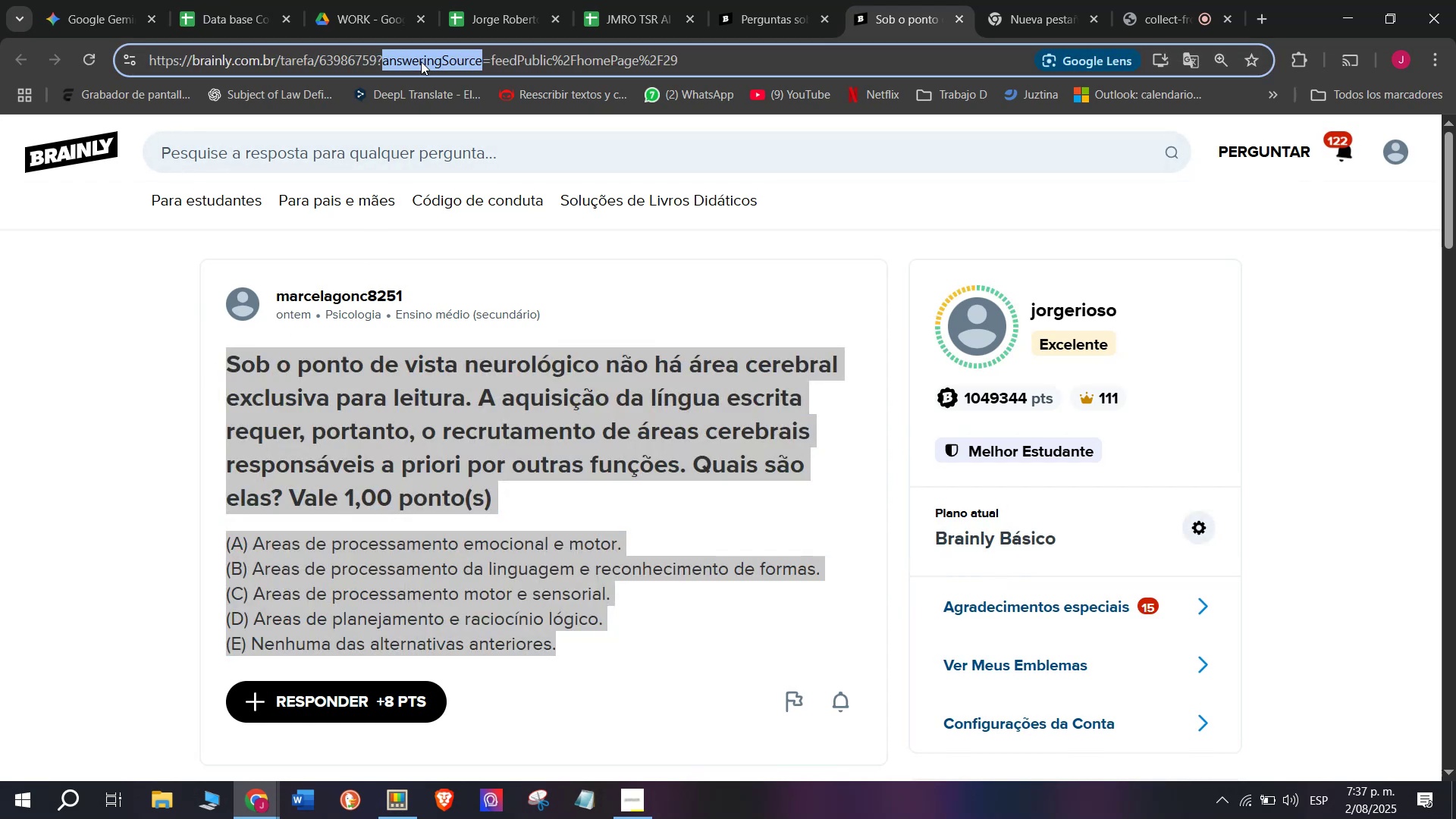 
triple_click([421, 61])
 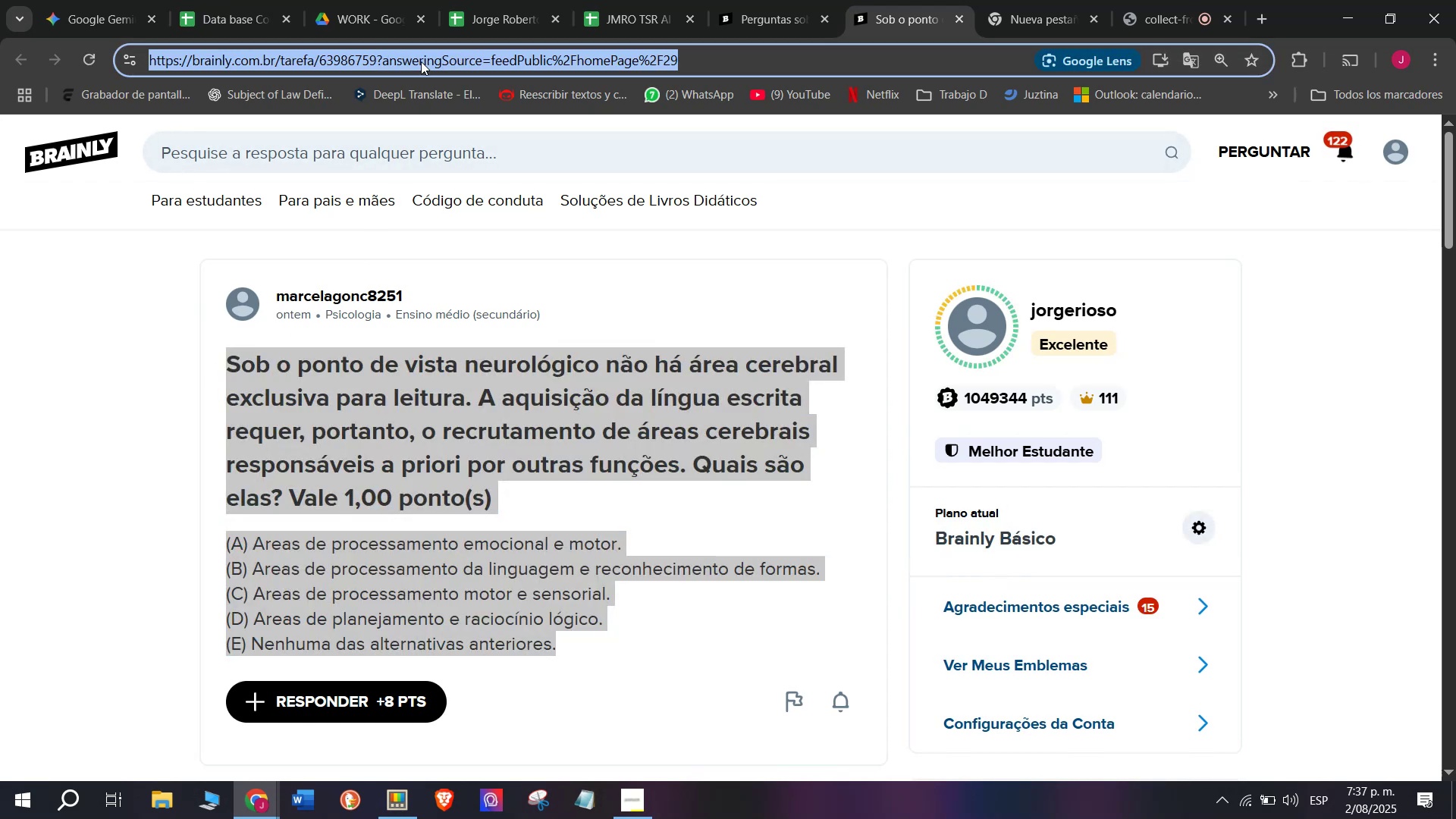 
key(Control+C)
 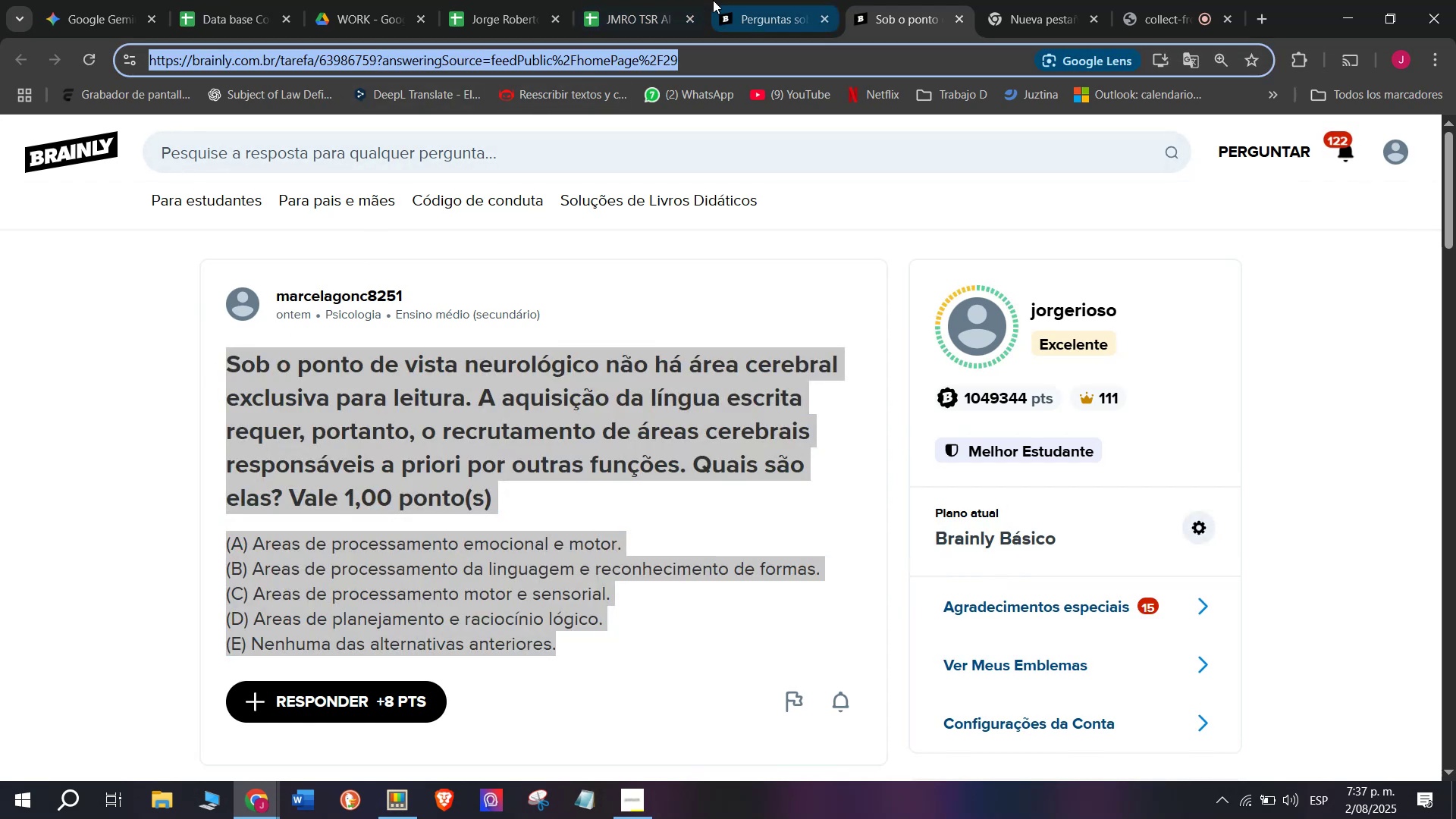 
left_click([617, 0])
 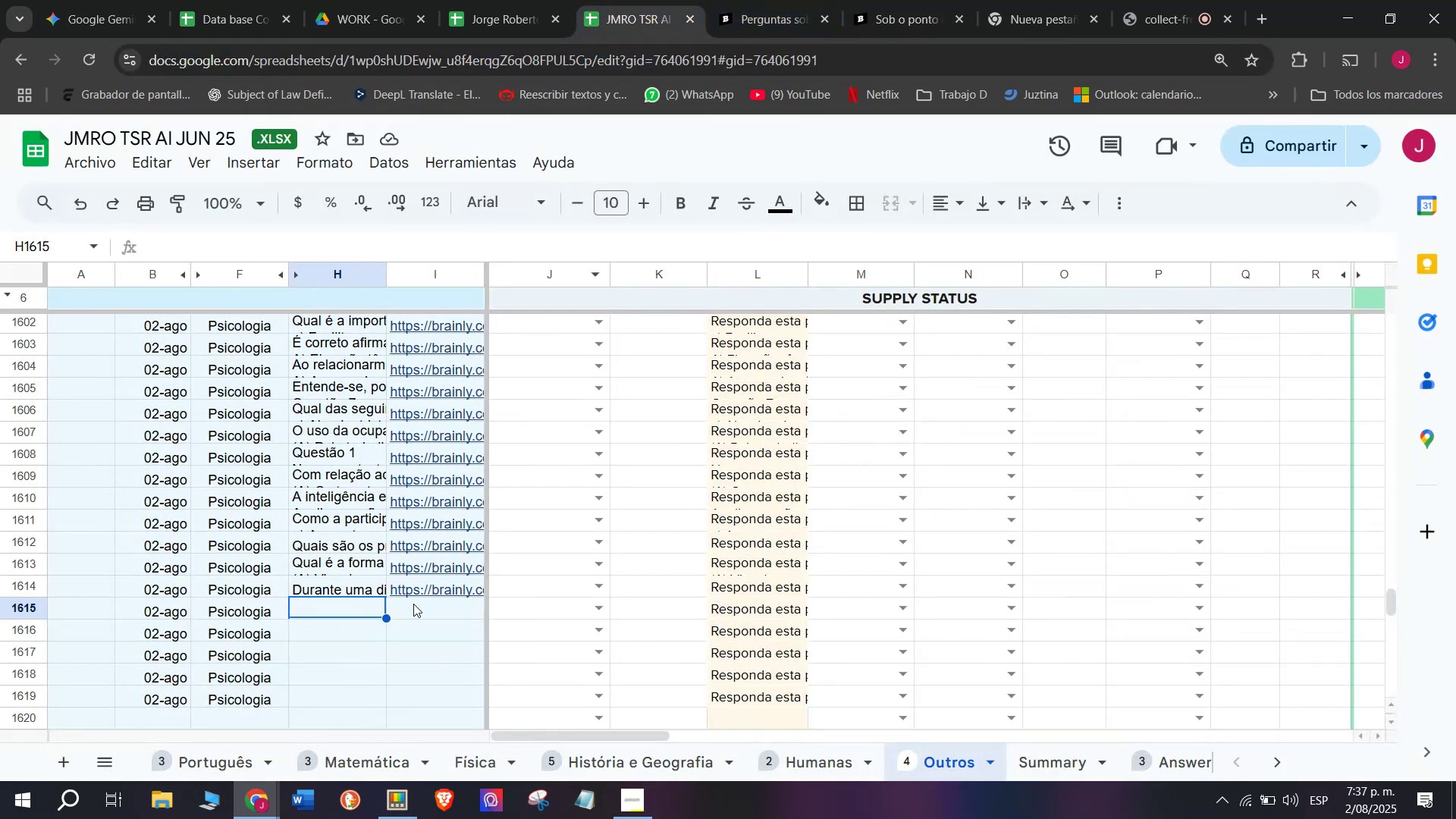 
double_click([413, 604])
 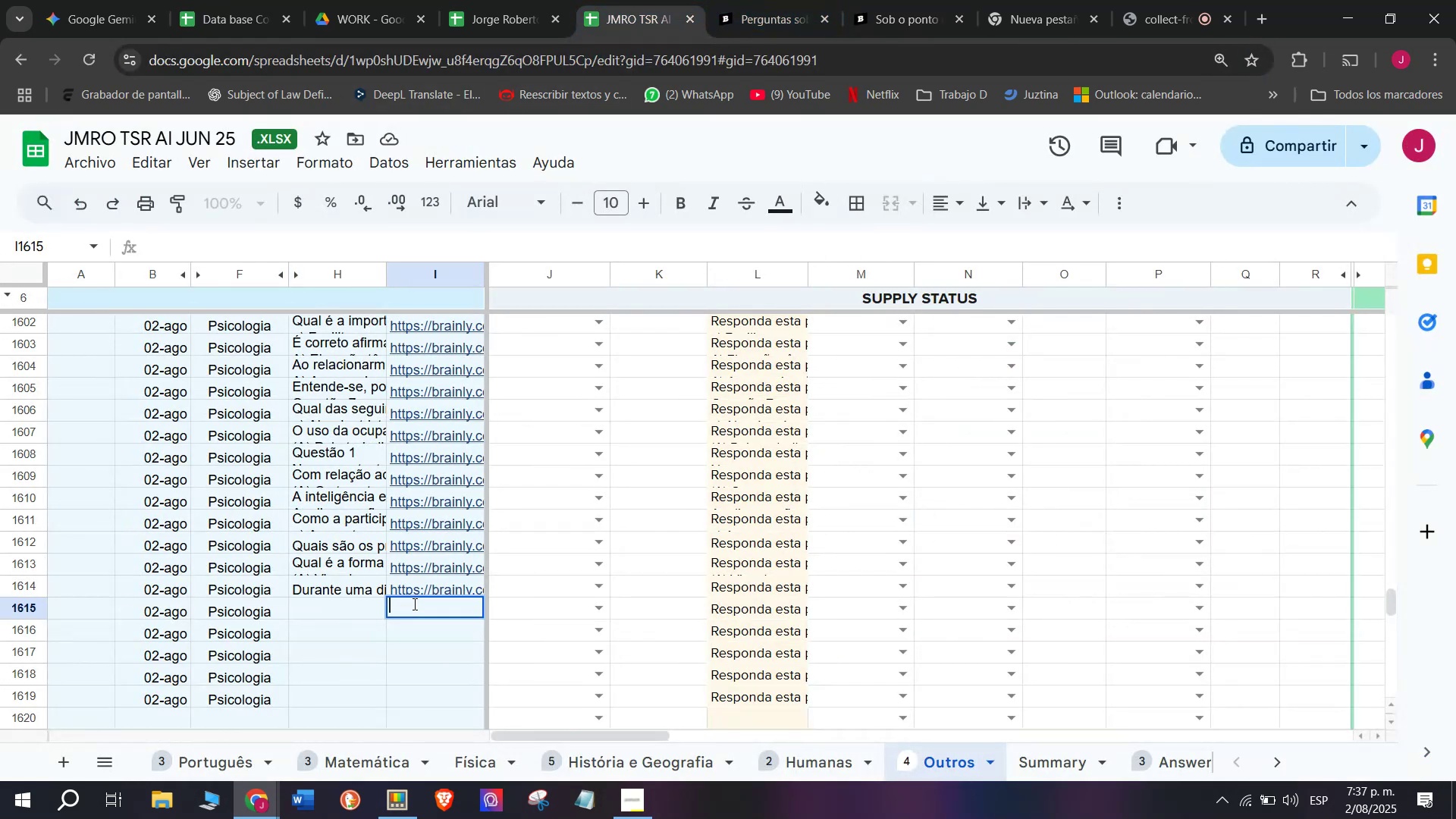 
key(Control+V)
 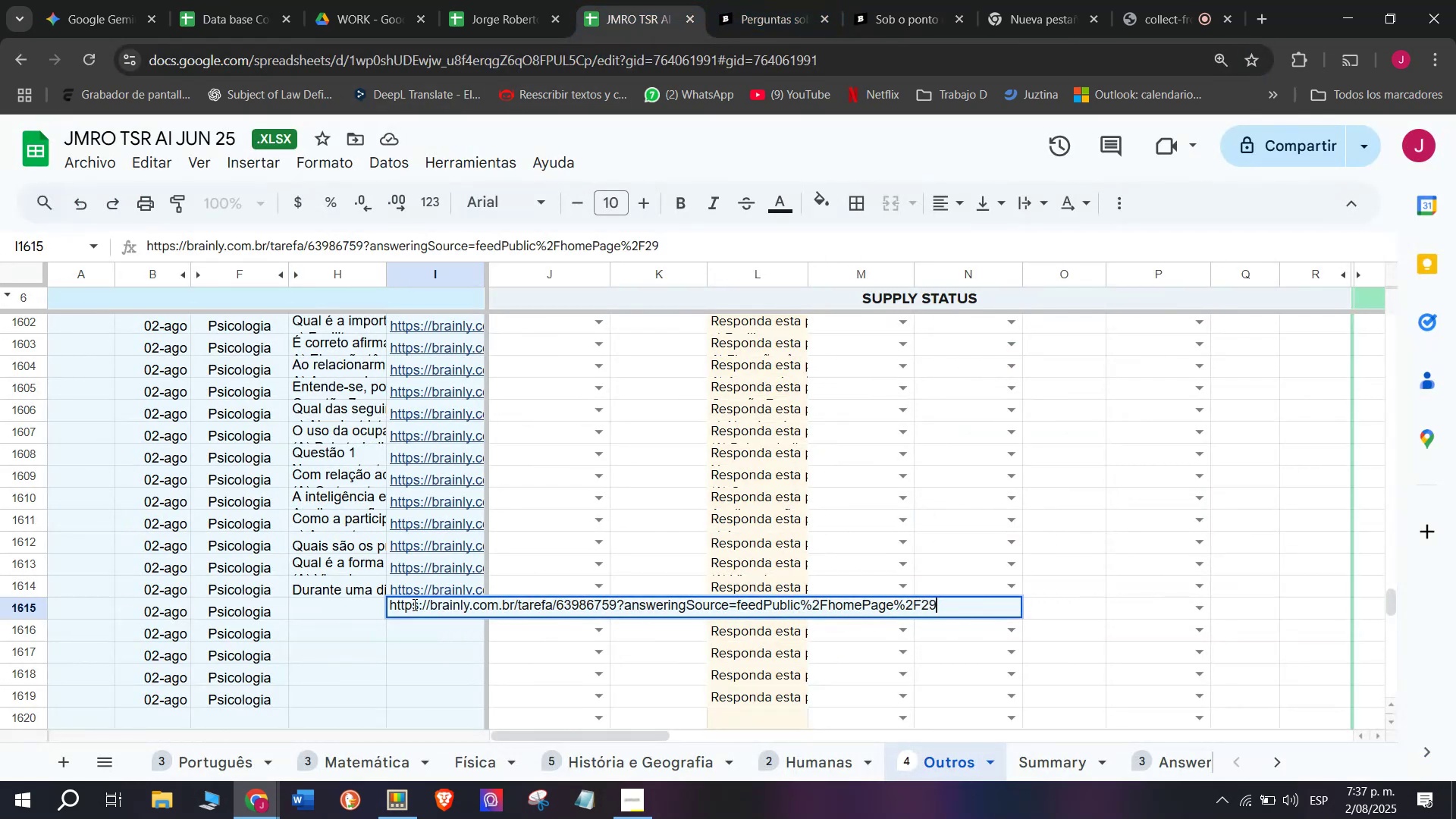 
key(Enter)
 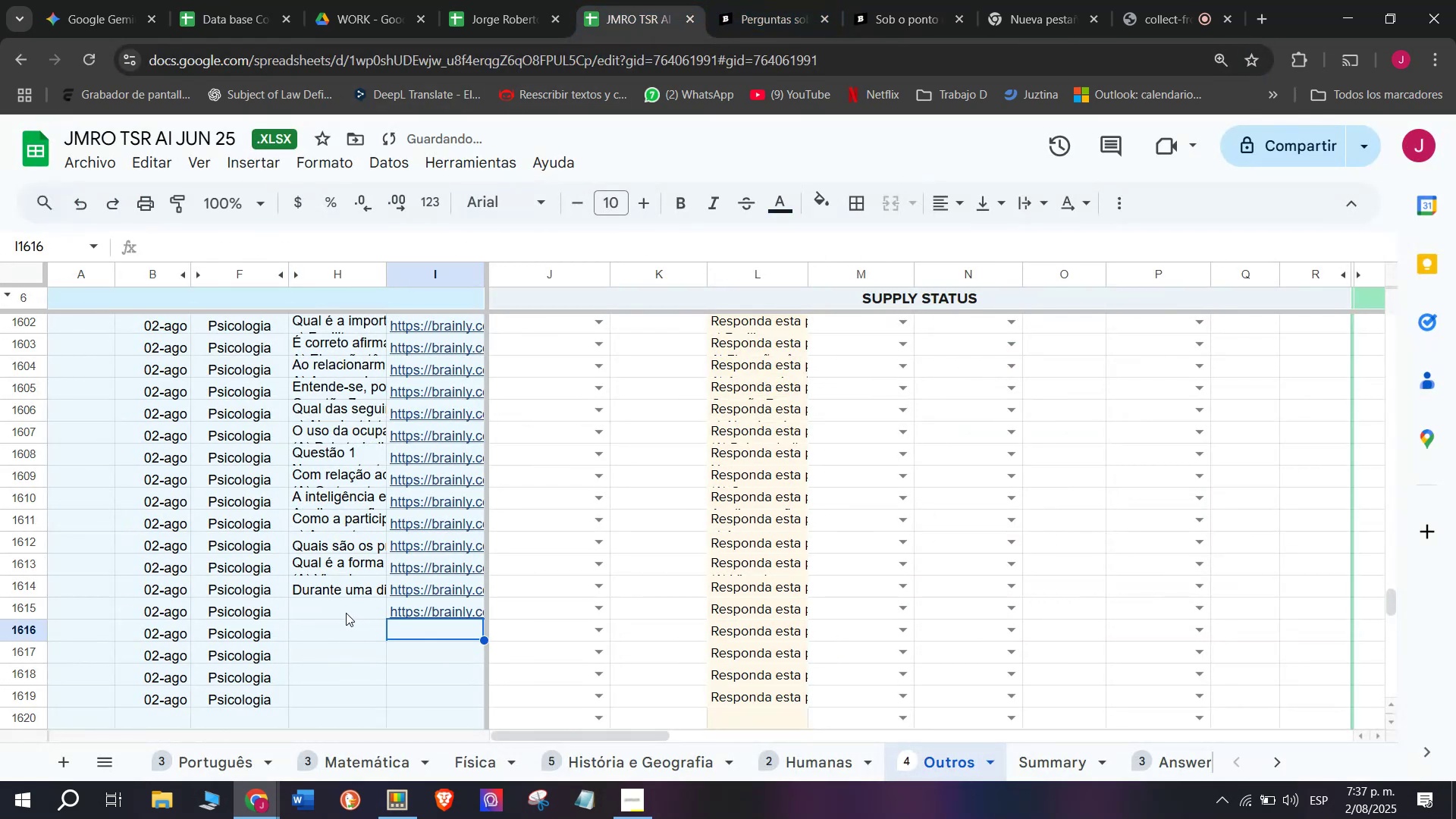 
double_click([346, 613])
 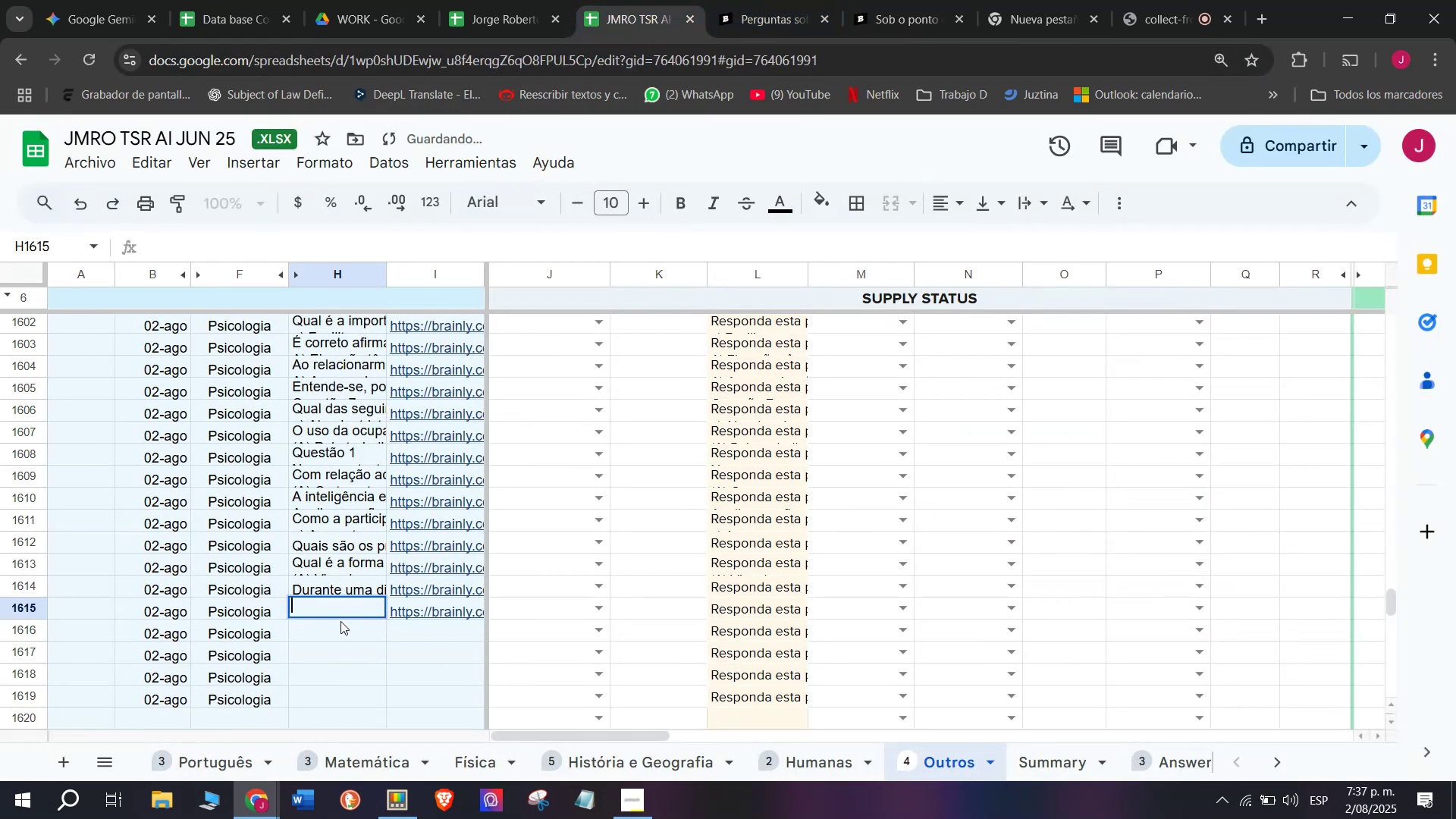 
key(Meta+MetaLeft)
 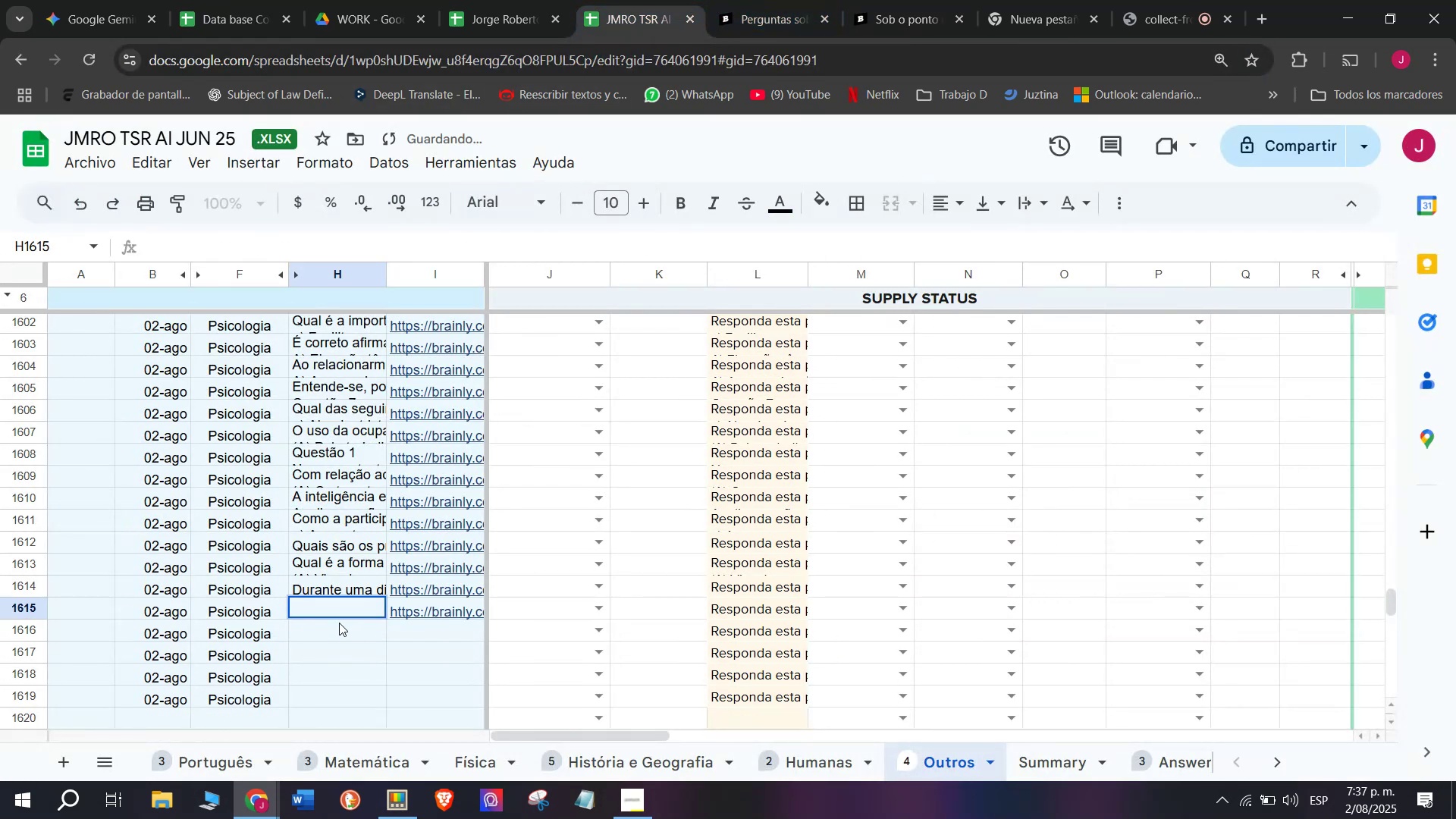 
key(Meta+V)
 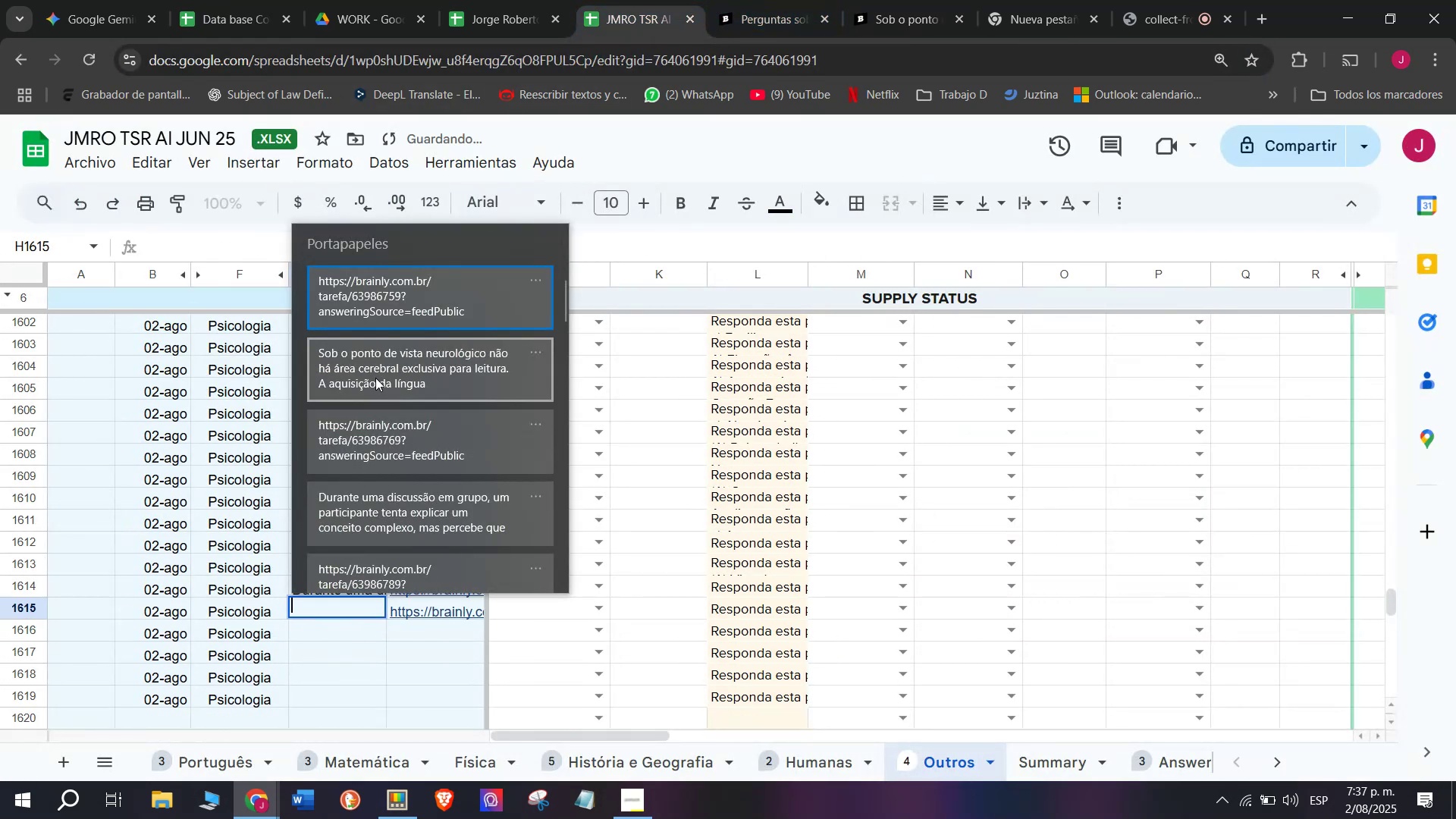 
left_click([373, 365])
 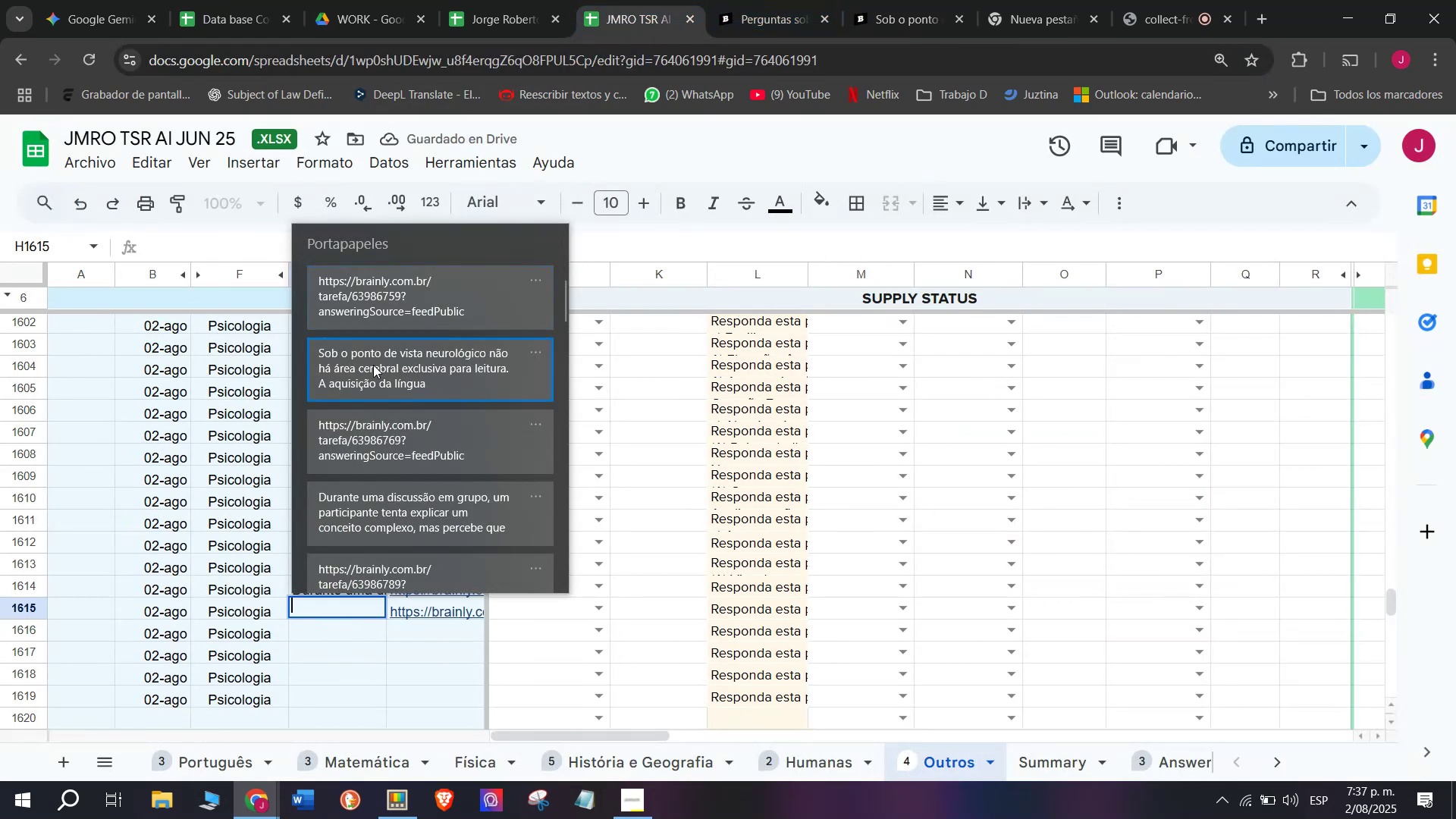 
key(Control+ControlLeft)
 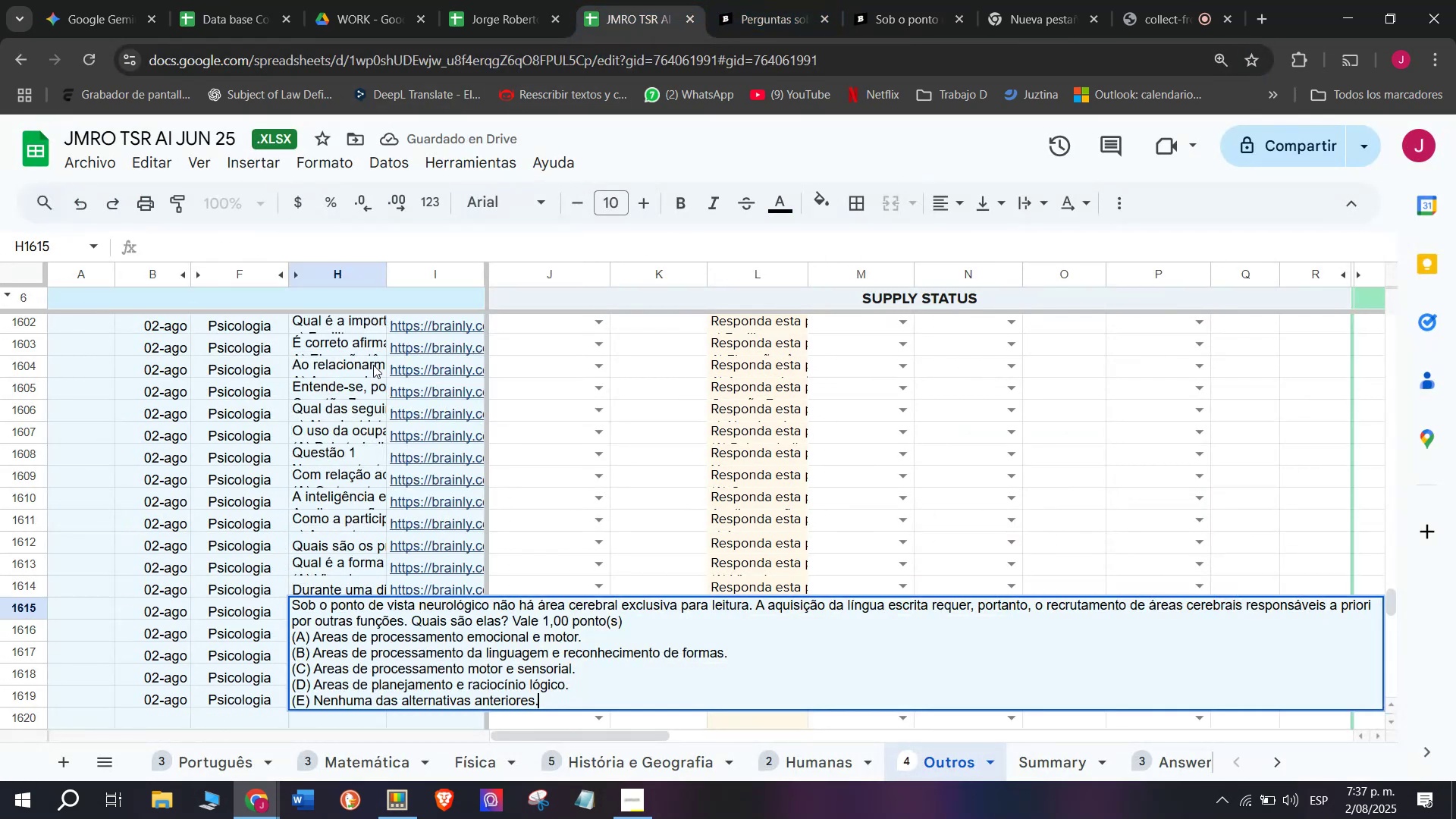 
key(Control+V)
 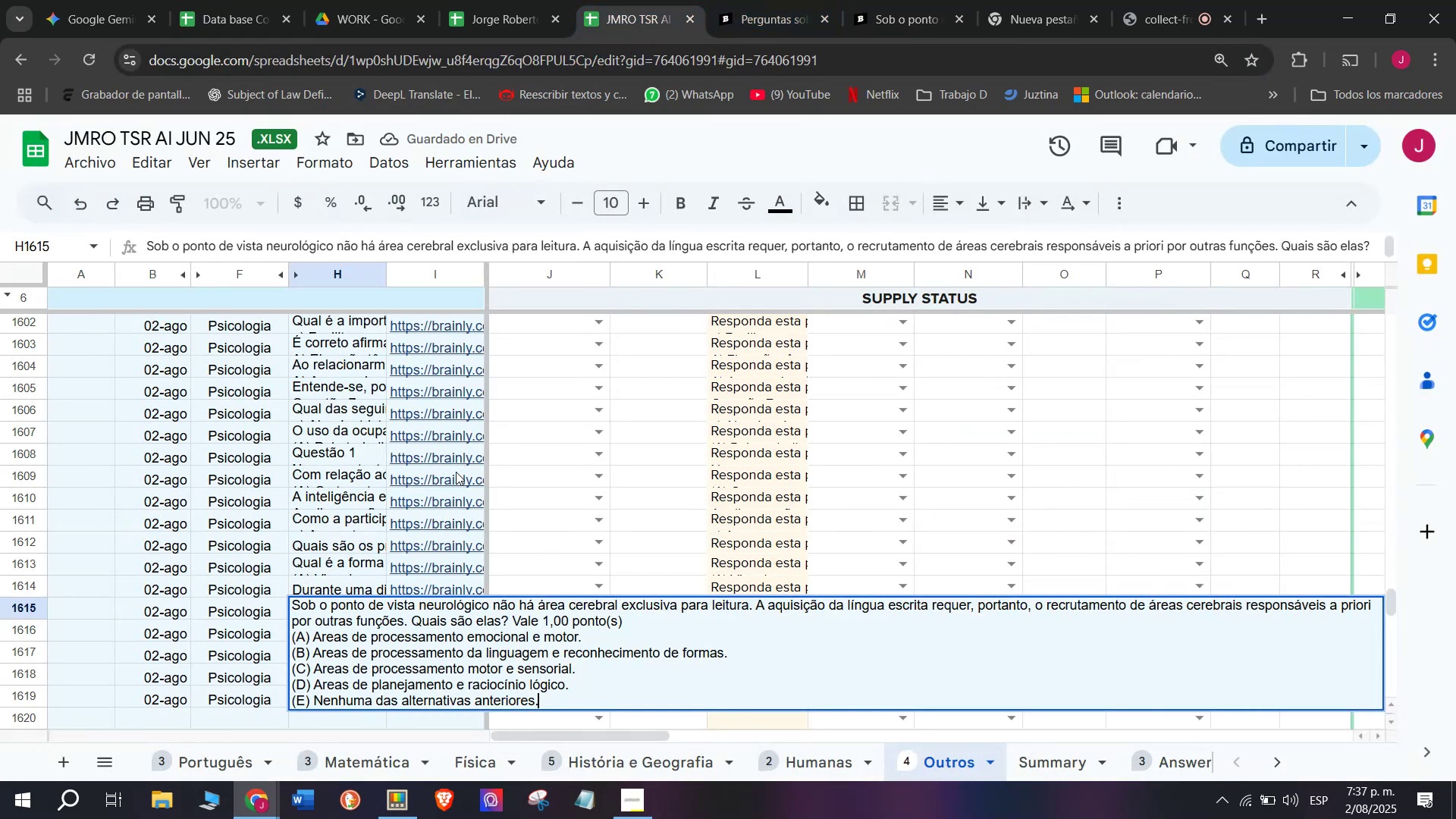 
key(Enter)
 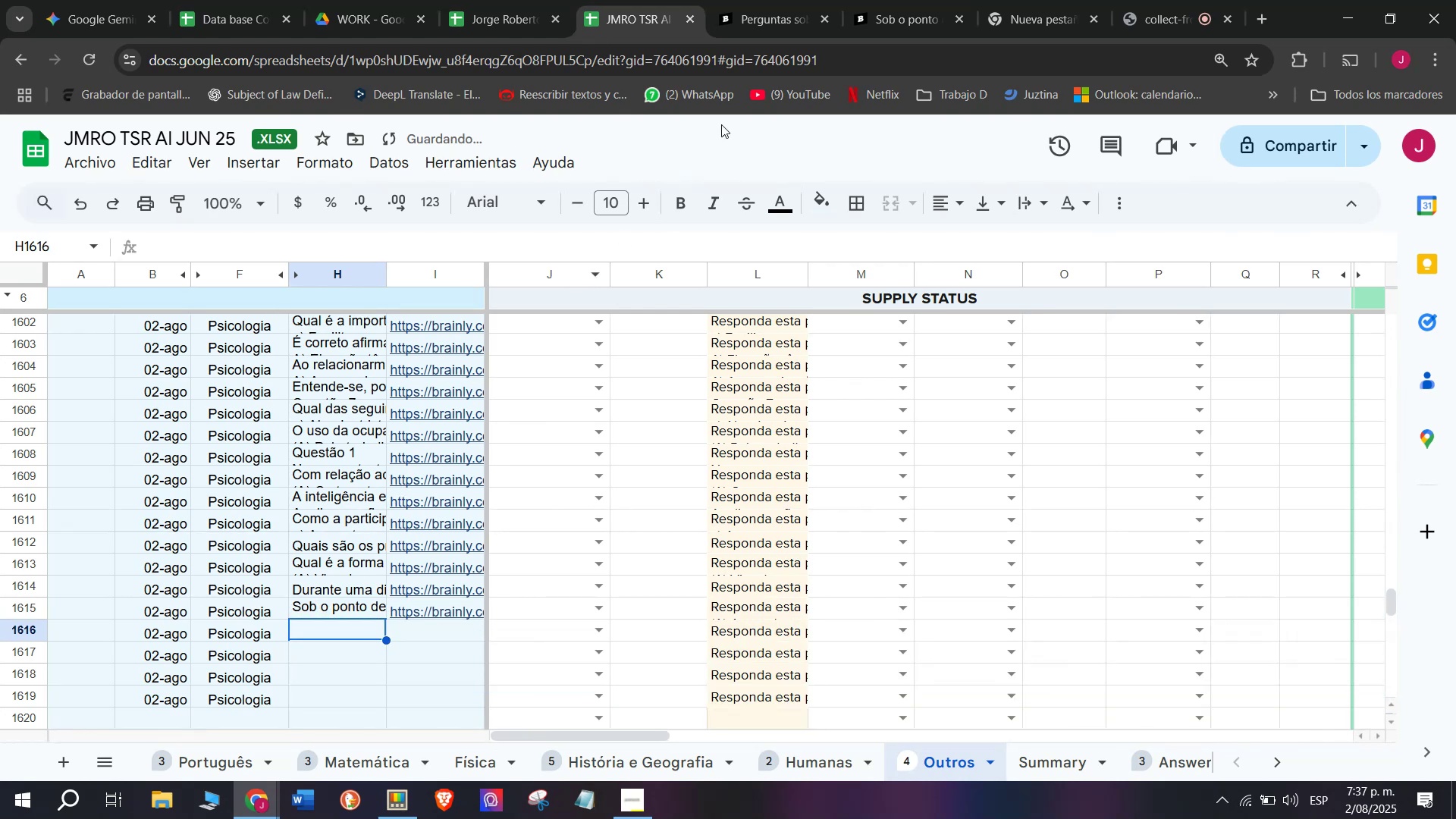 
left_click([899, 0])
 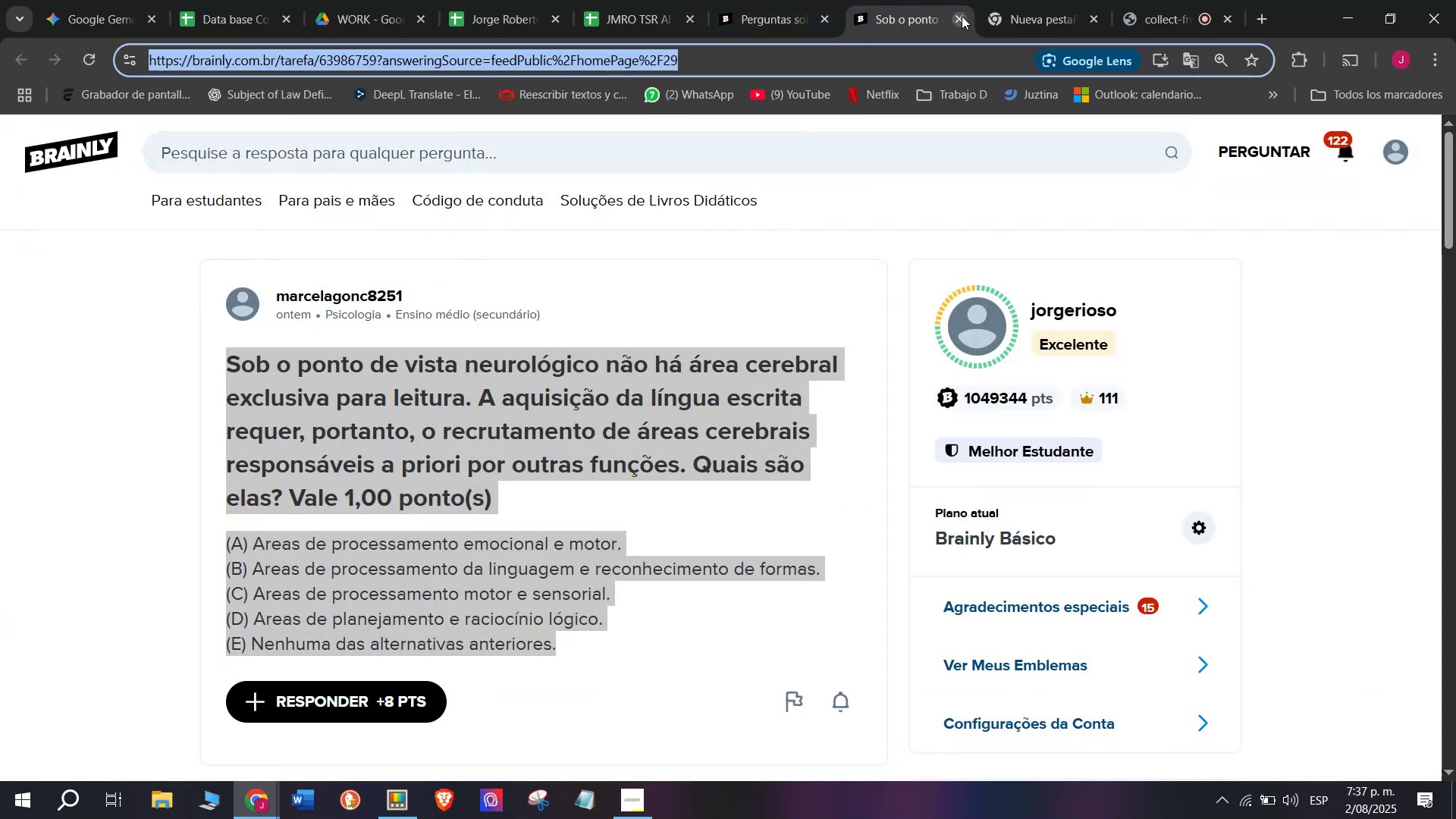 
double_click([780, 0])
 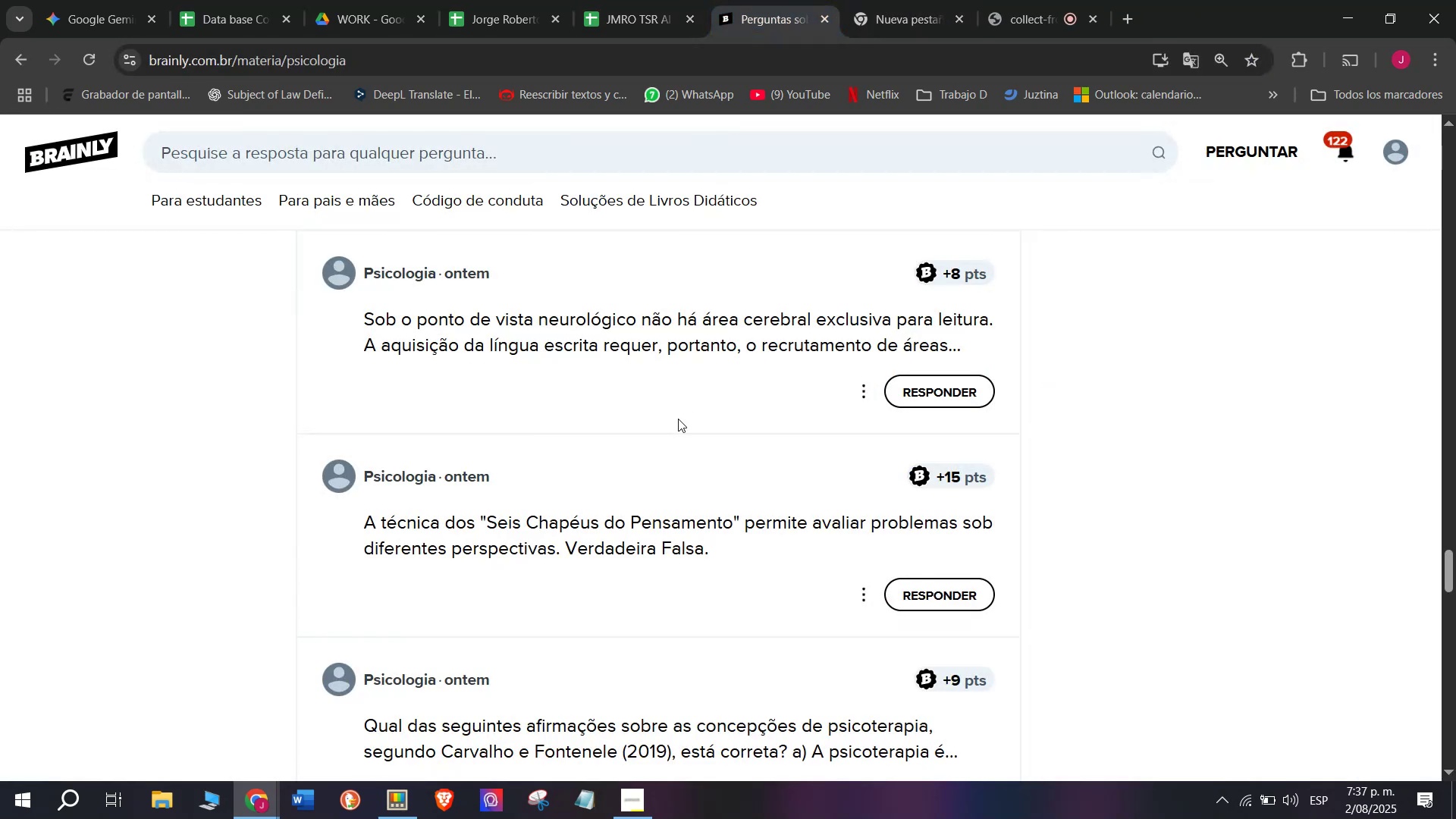 
scroll: coordinate [678, 419], scroll_direction: down, amount: 1.0
 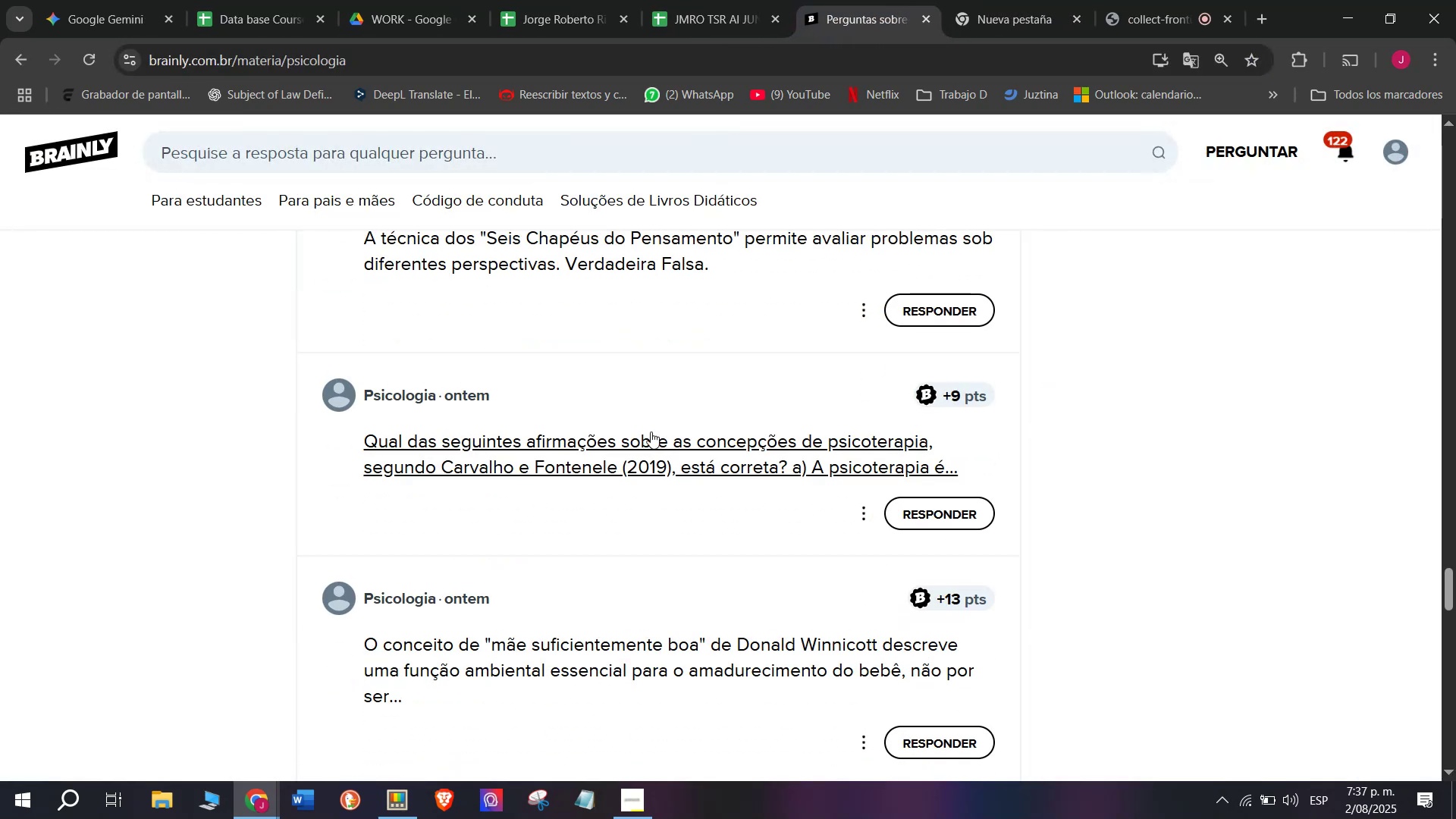 
right_click([651, 433])
 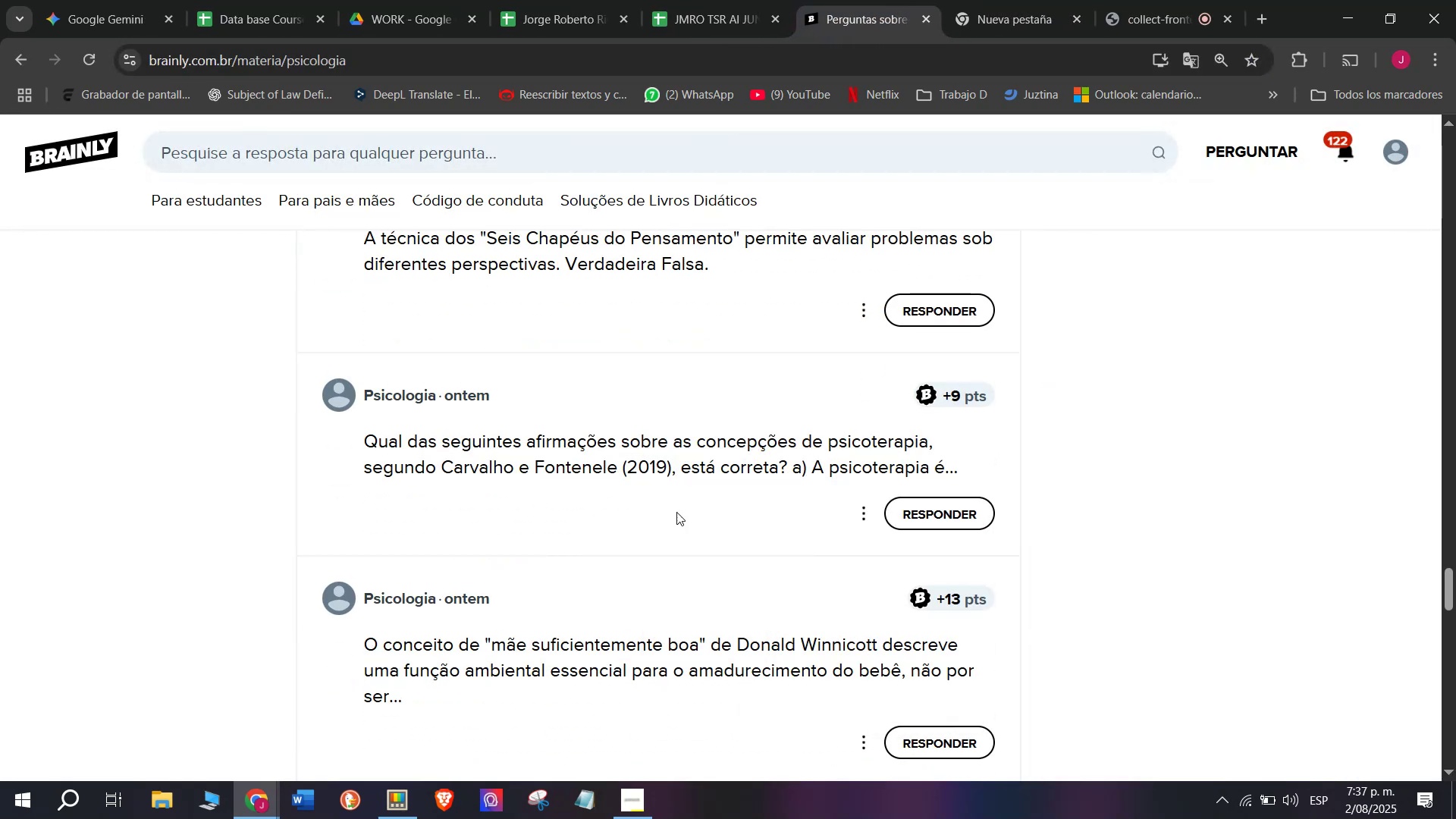 
right_click([679, 464])
 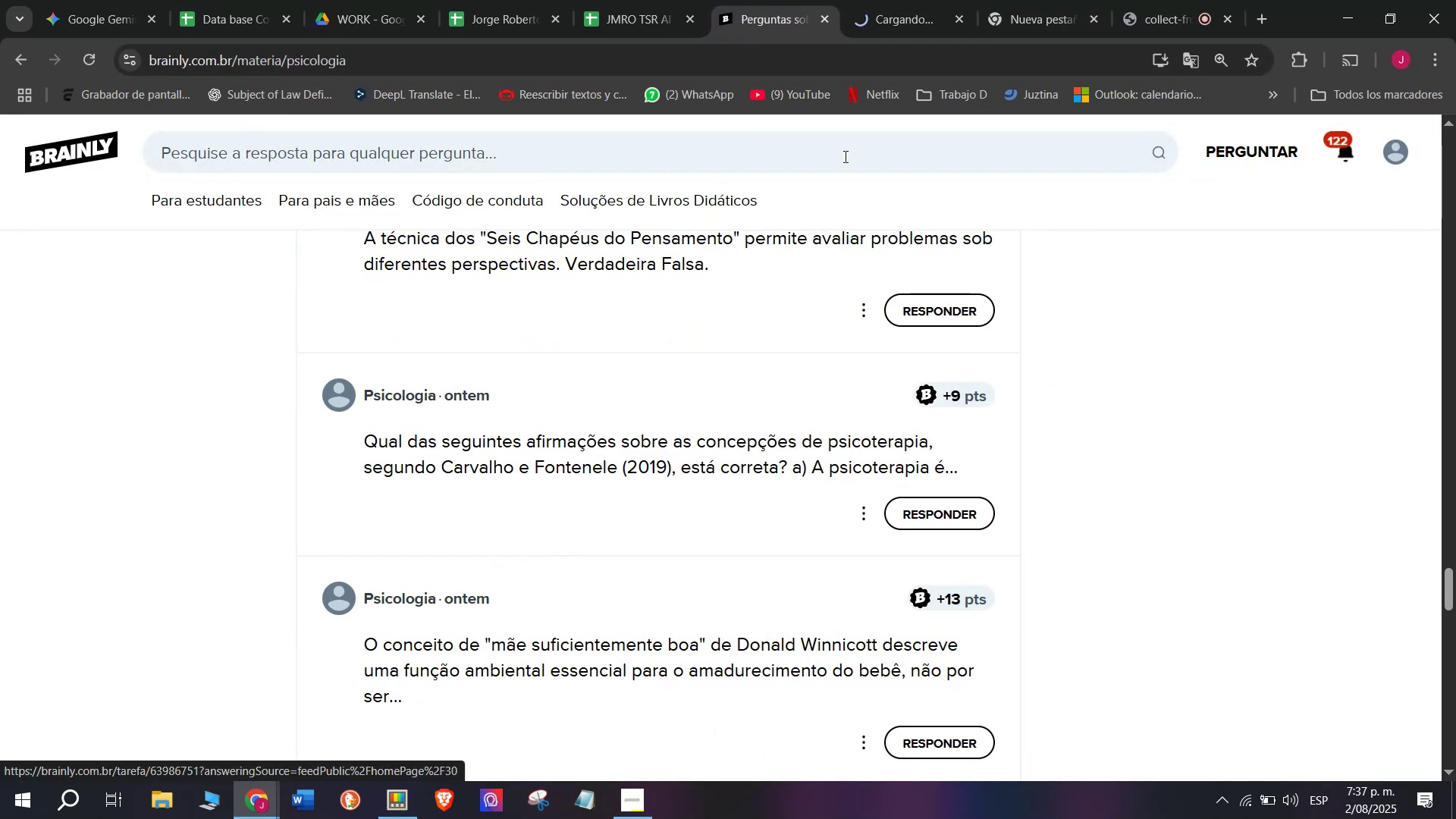 
left_click([879, 0])
 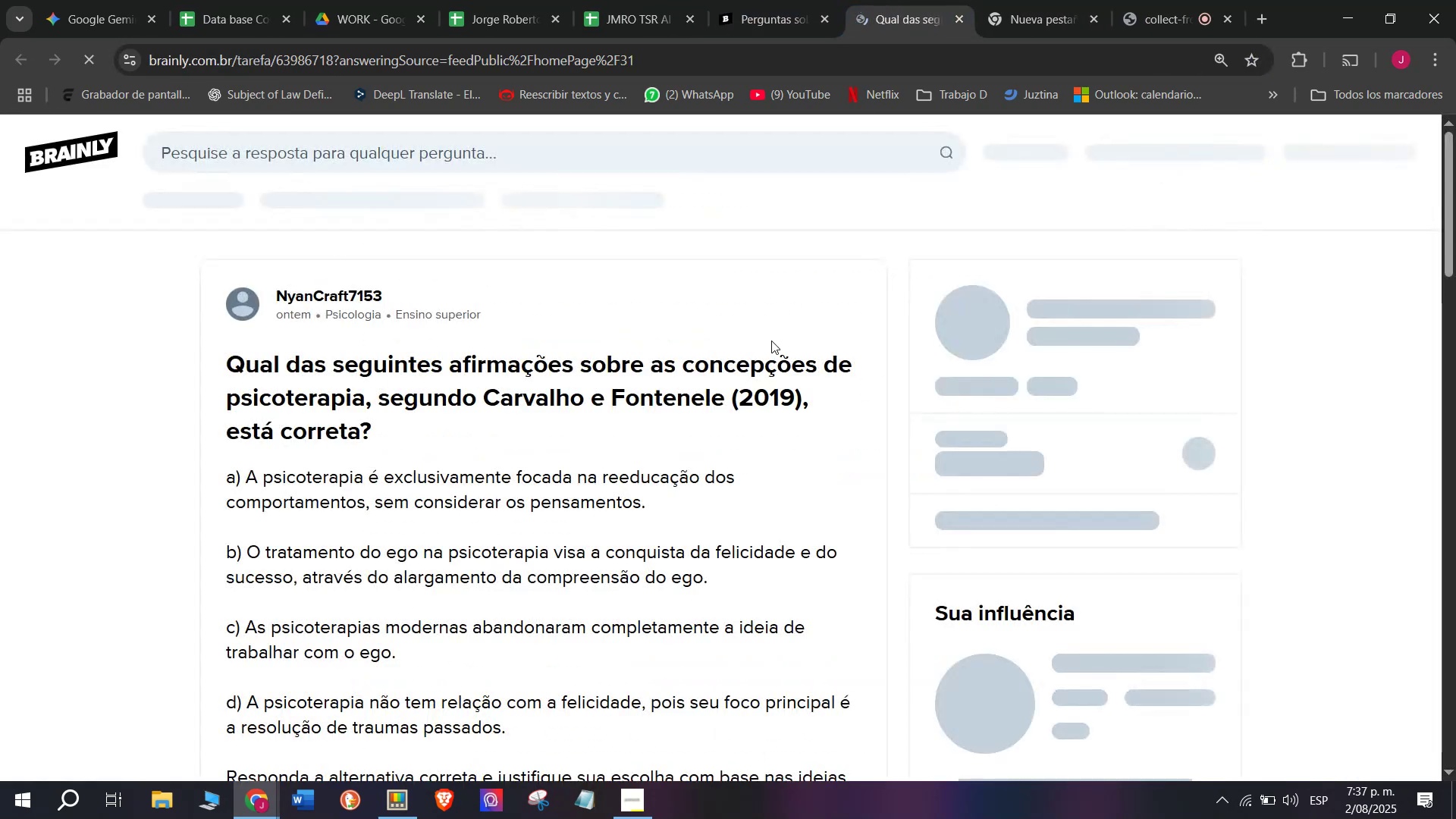 
scroll: coordinate [507, 499], scroll_direction: down, amount: 1.0
 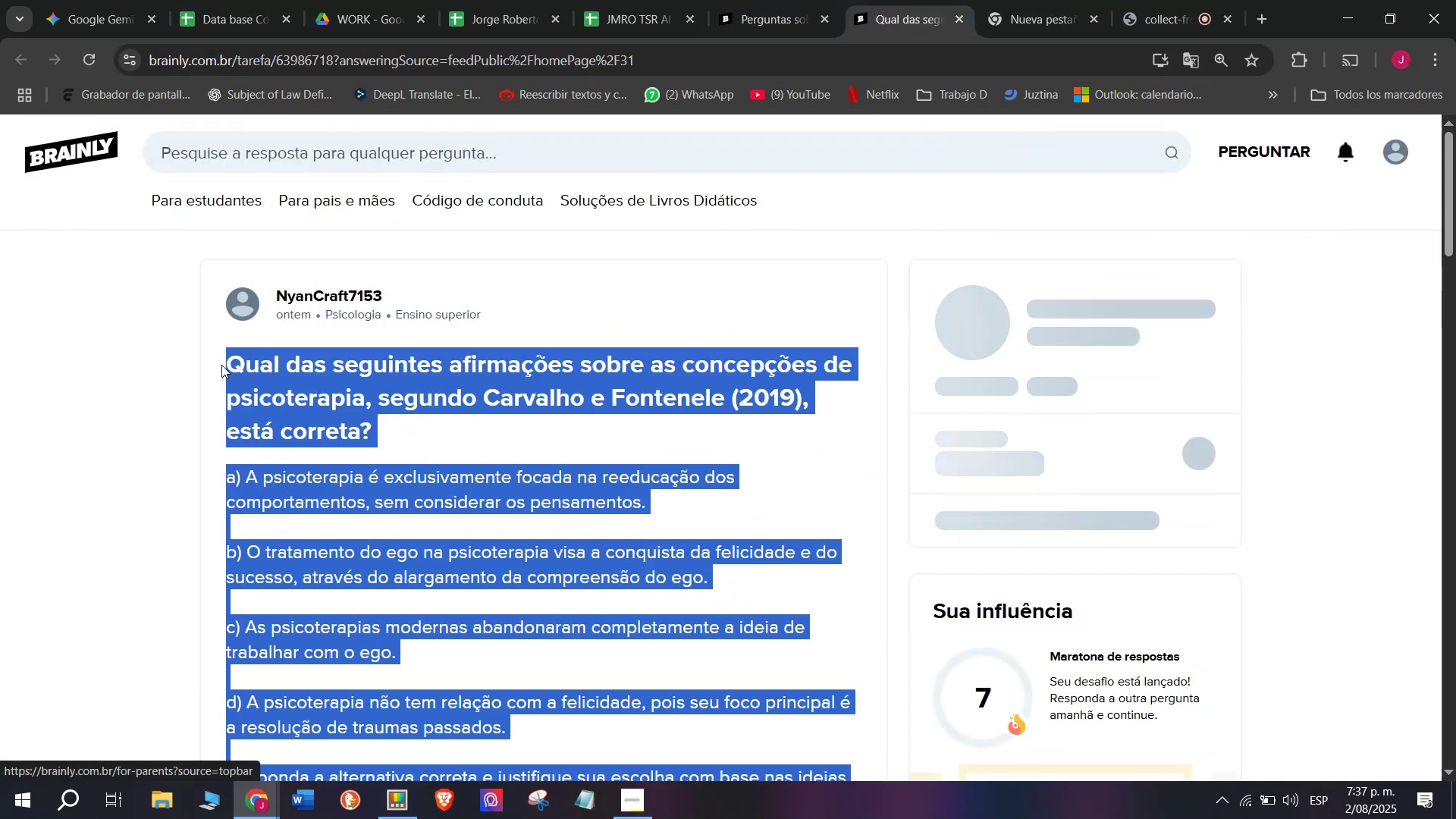 
key(Control+C)
 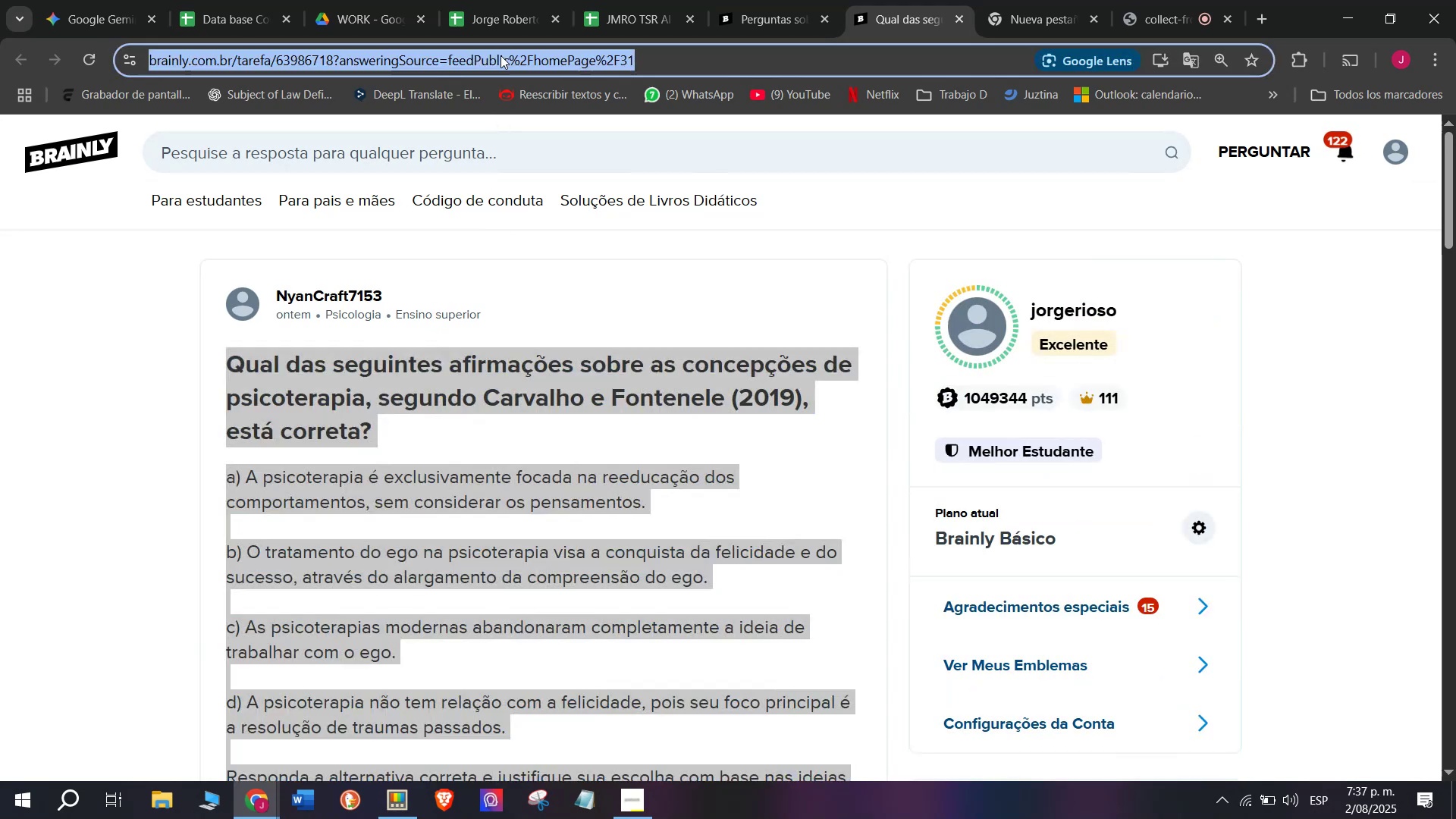 
double_click([500, 55])
 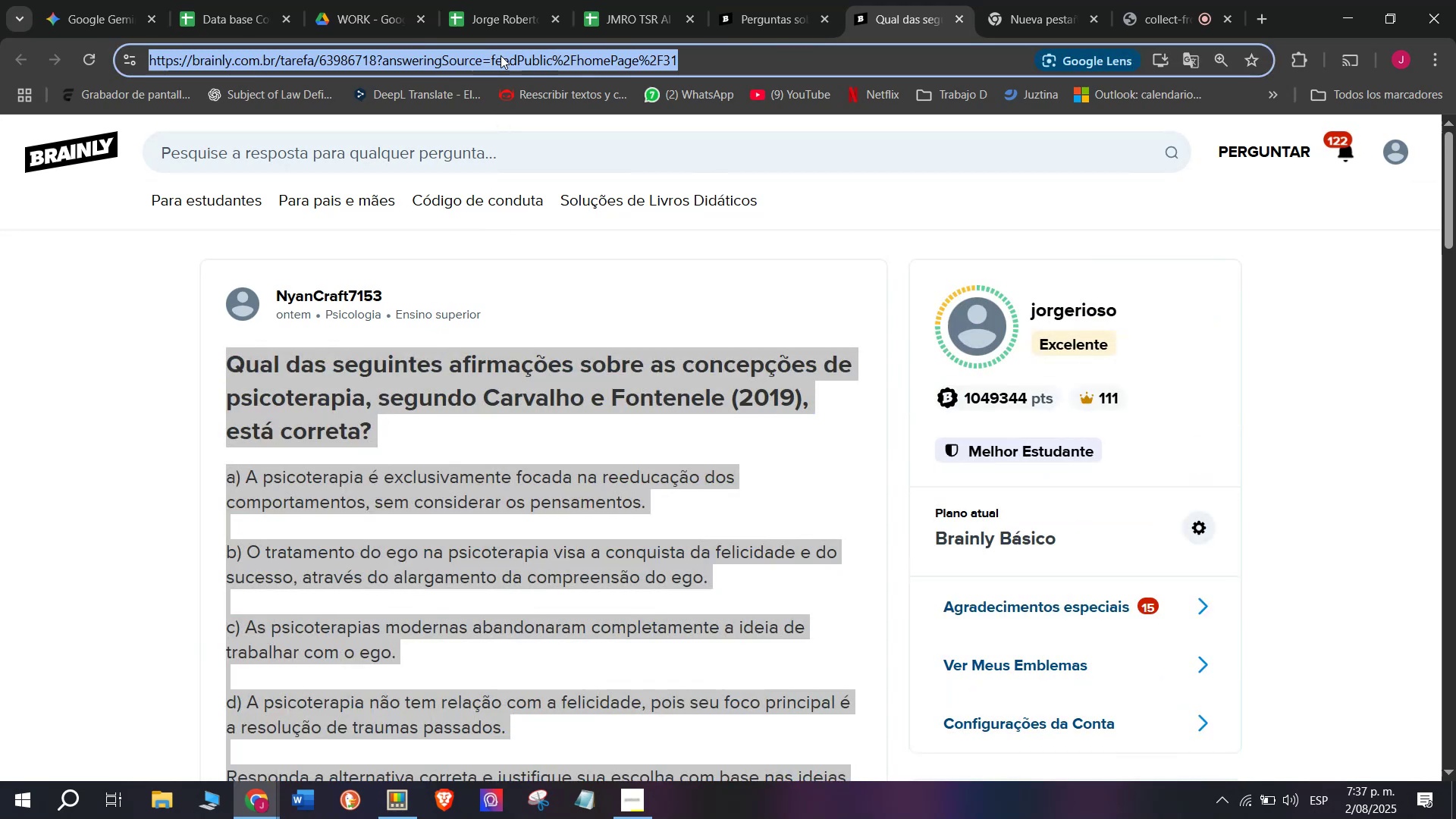 
triple_click([500, 55])
 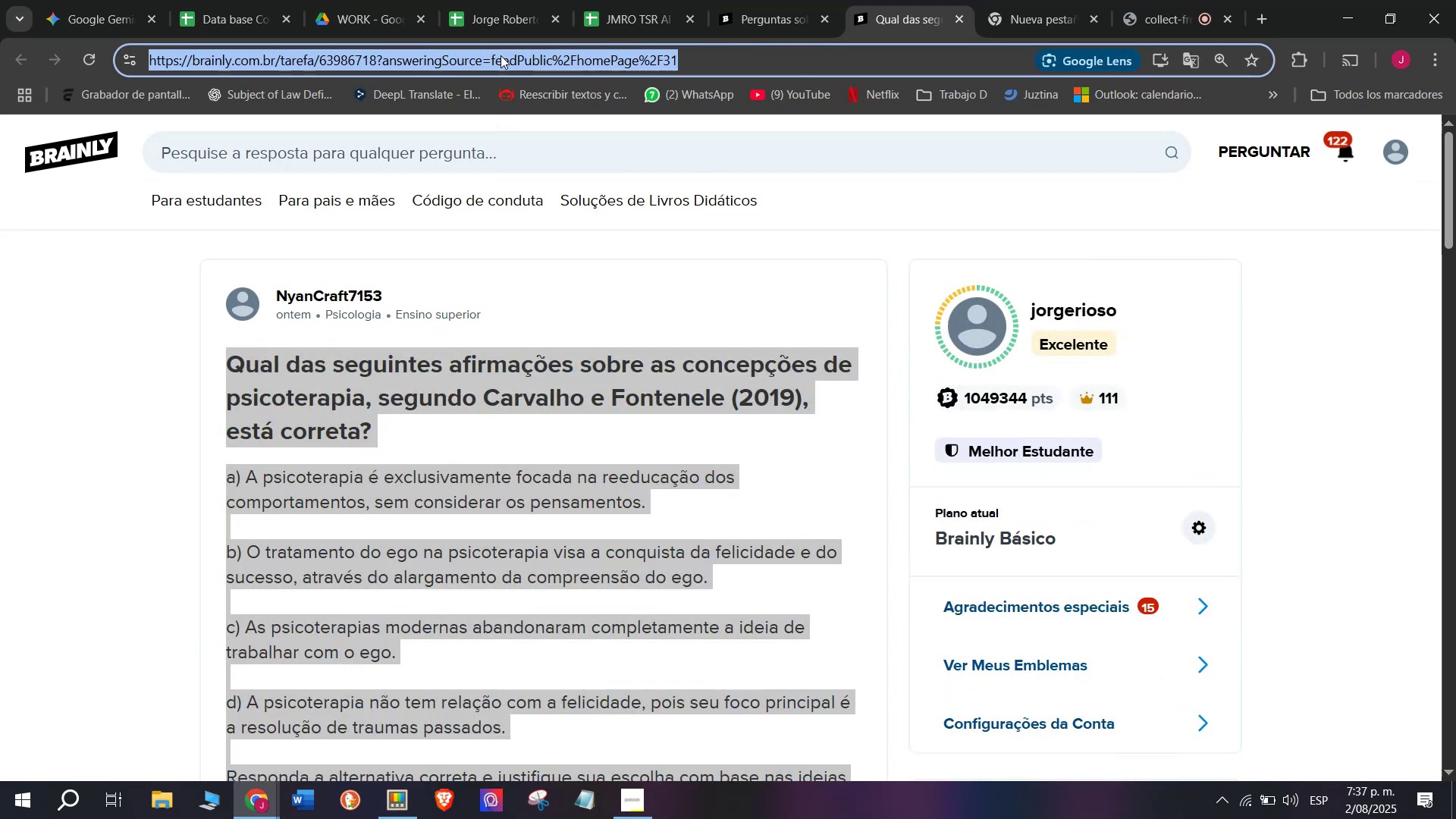 
key(Control+C)
 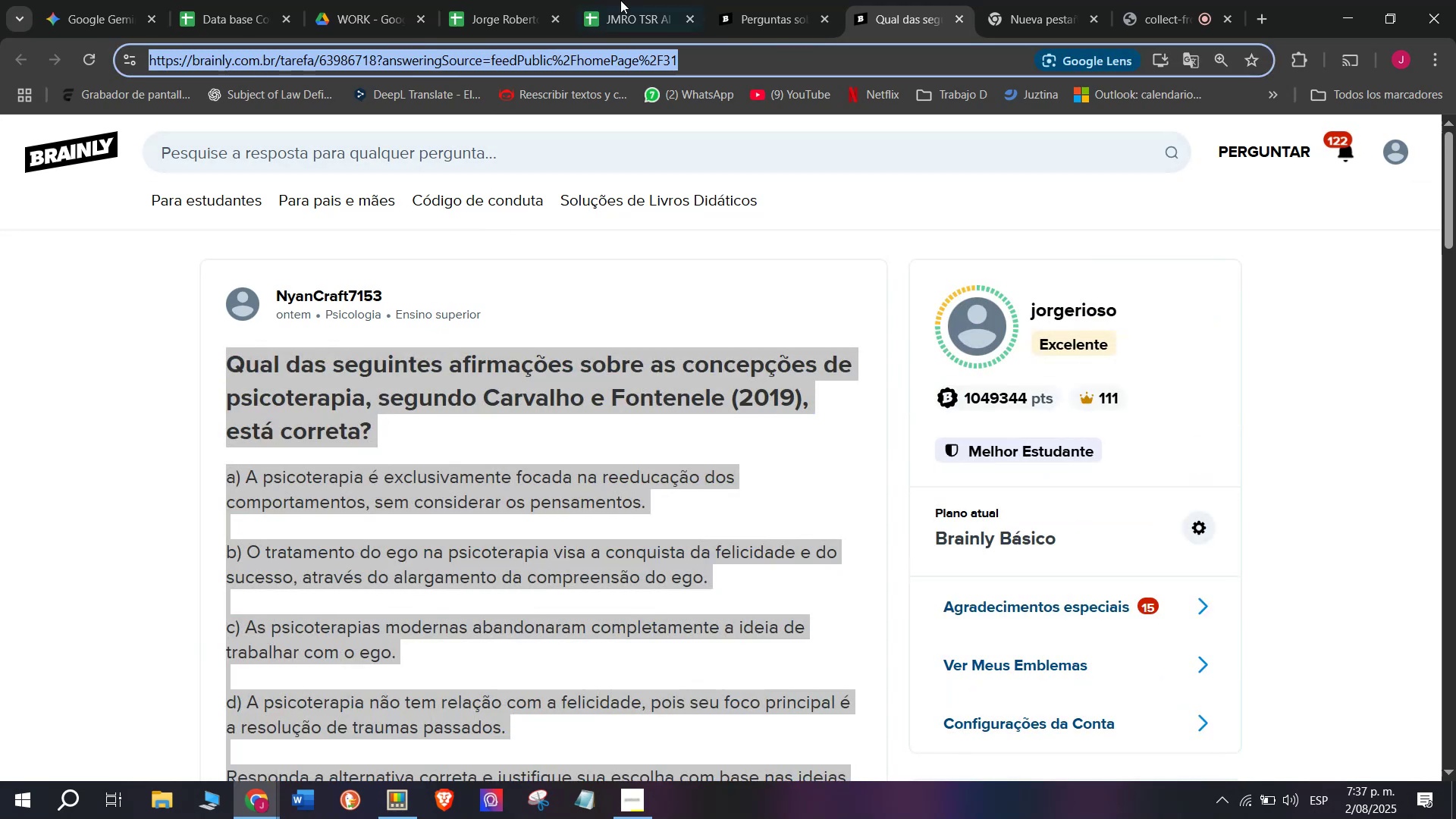 
left_click([620, 0])
 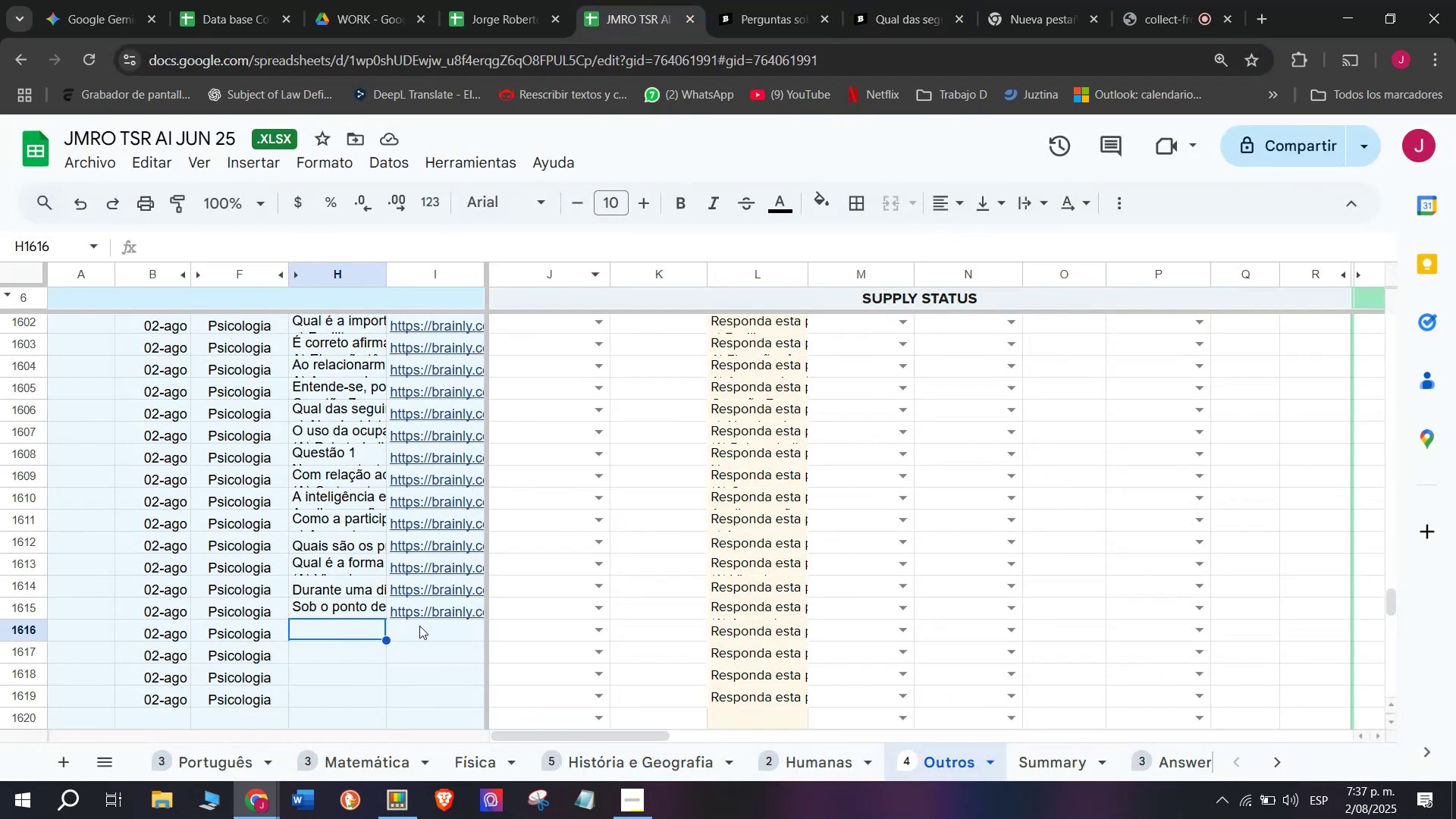 
double_click([419, 631])
 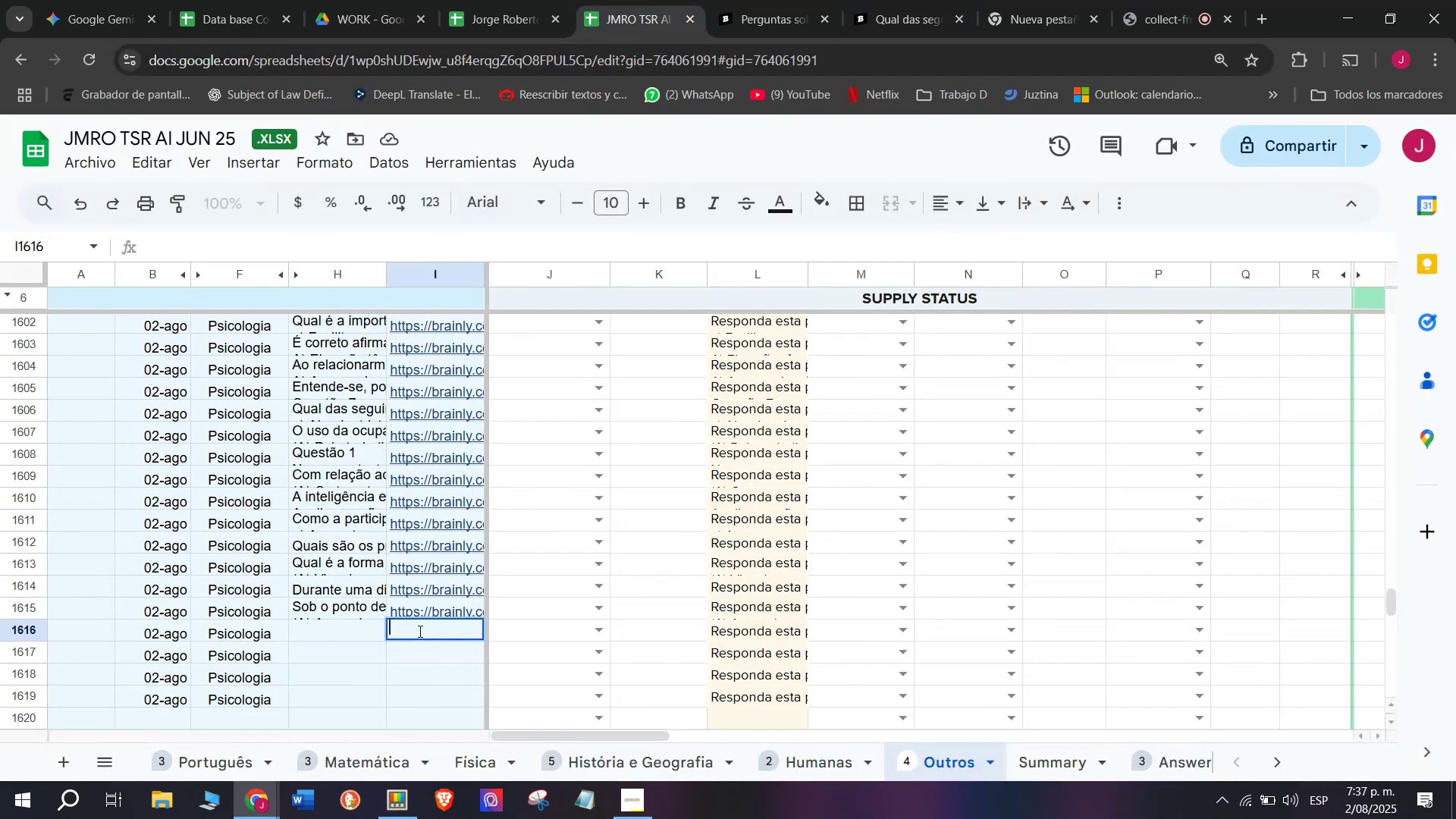 
key(Control+V)
 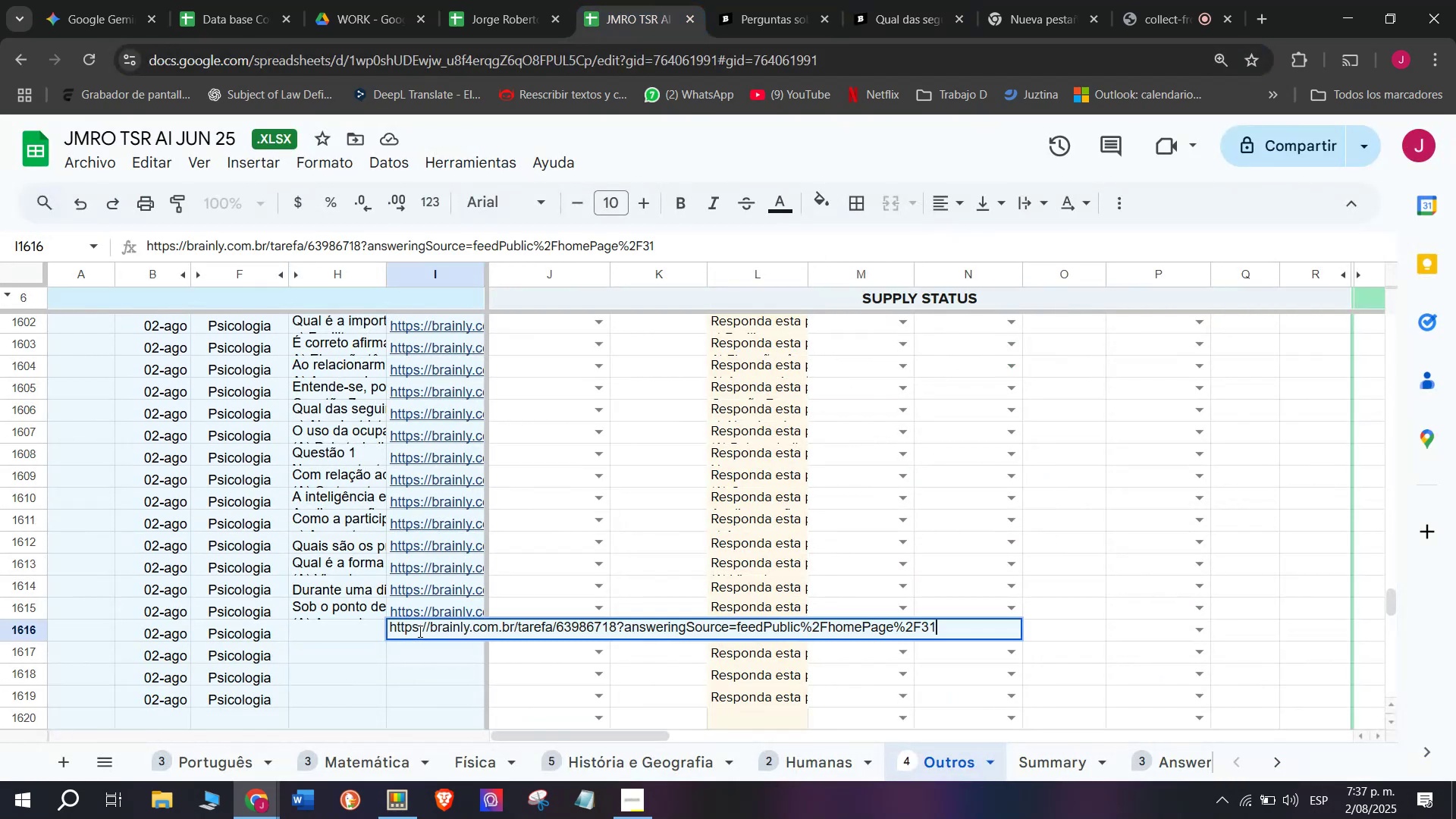 
key(Enter)
 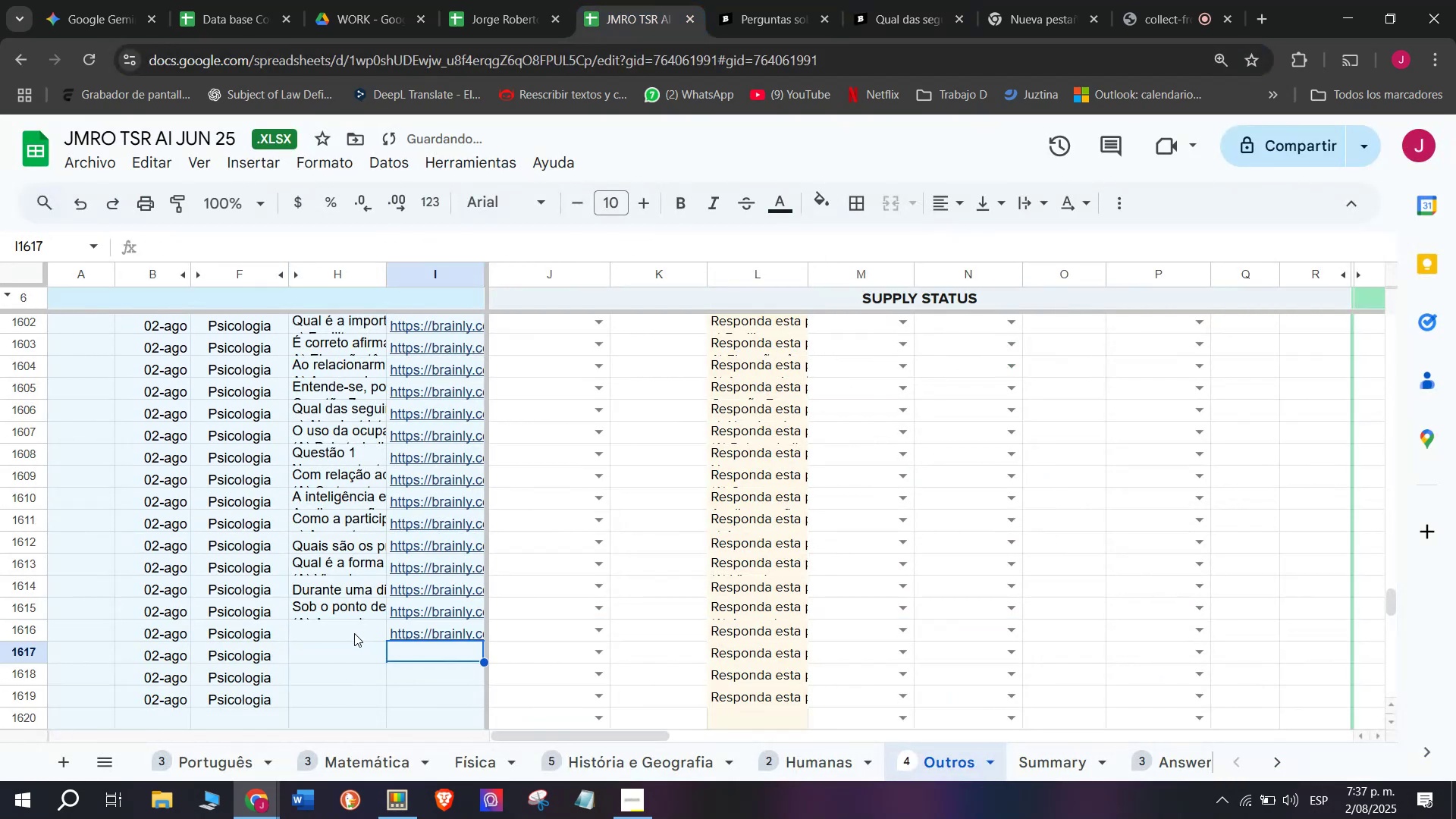 
left_click([354, 633])
 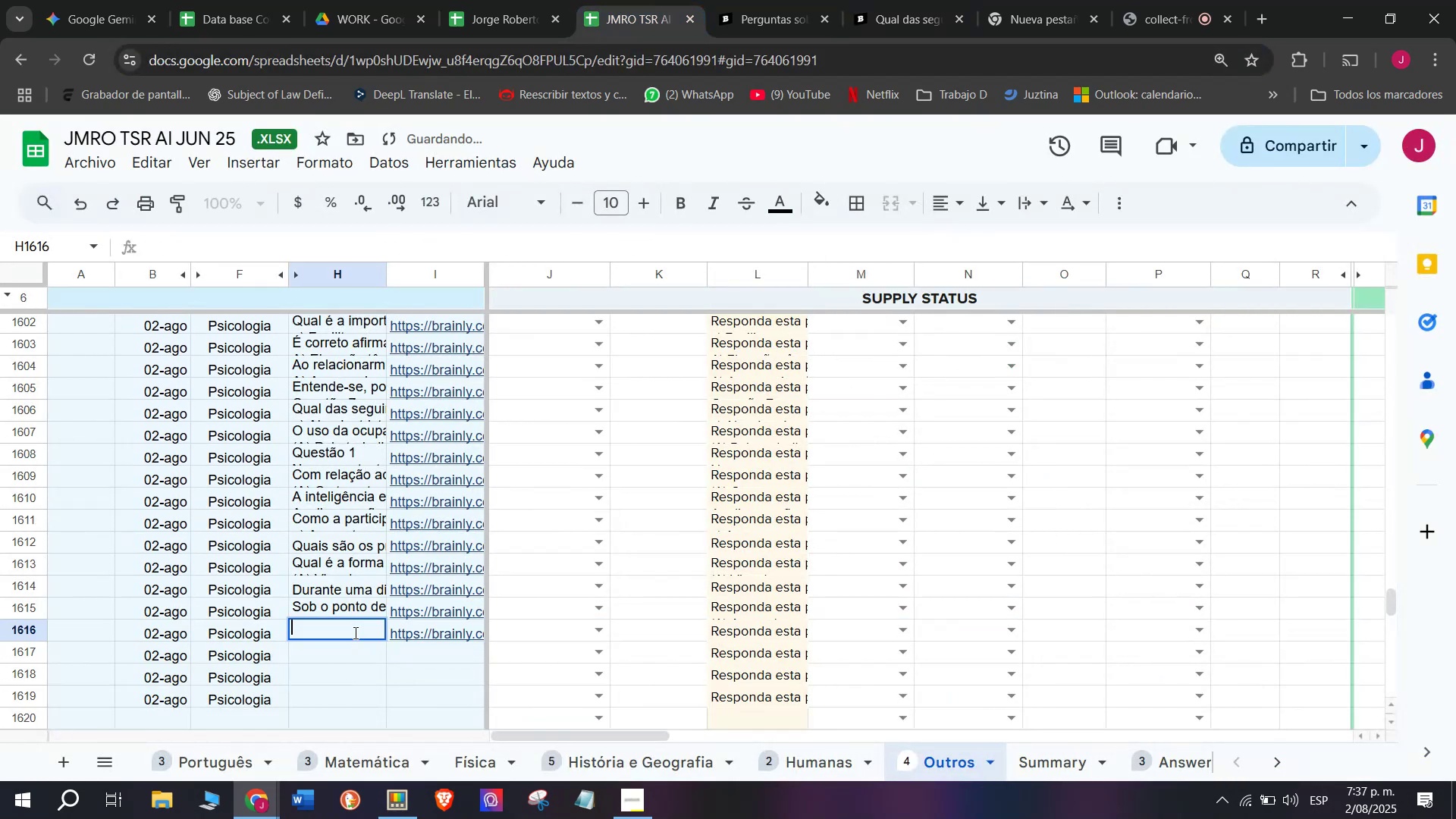 
key(Meta+MetaLeft)
 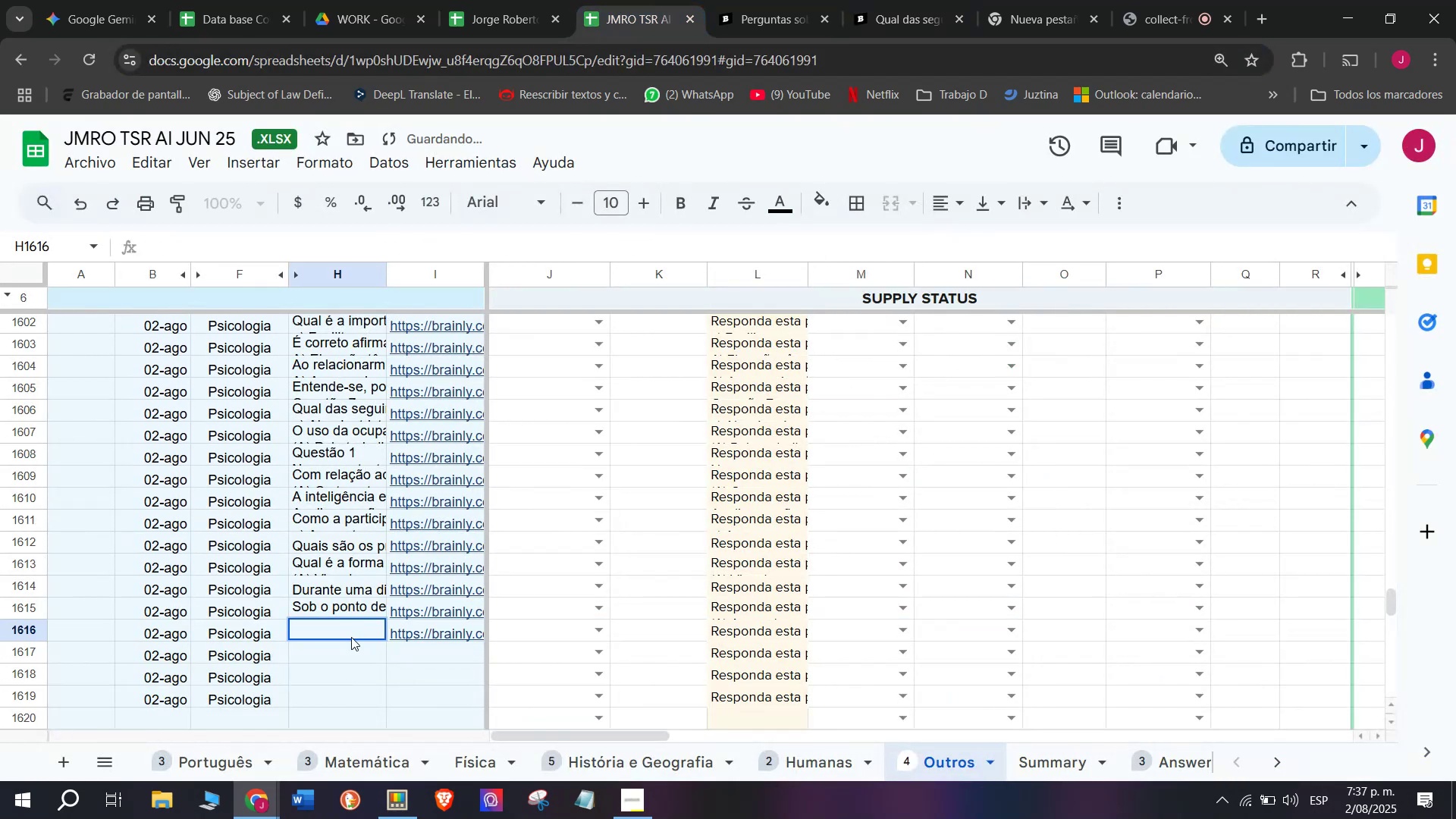 
key(Meta+V)
 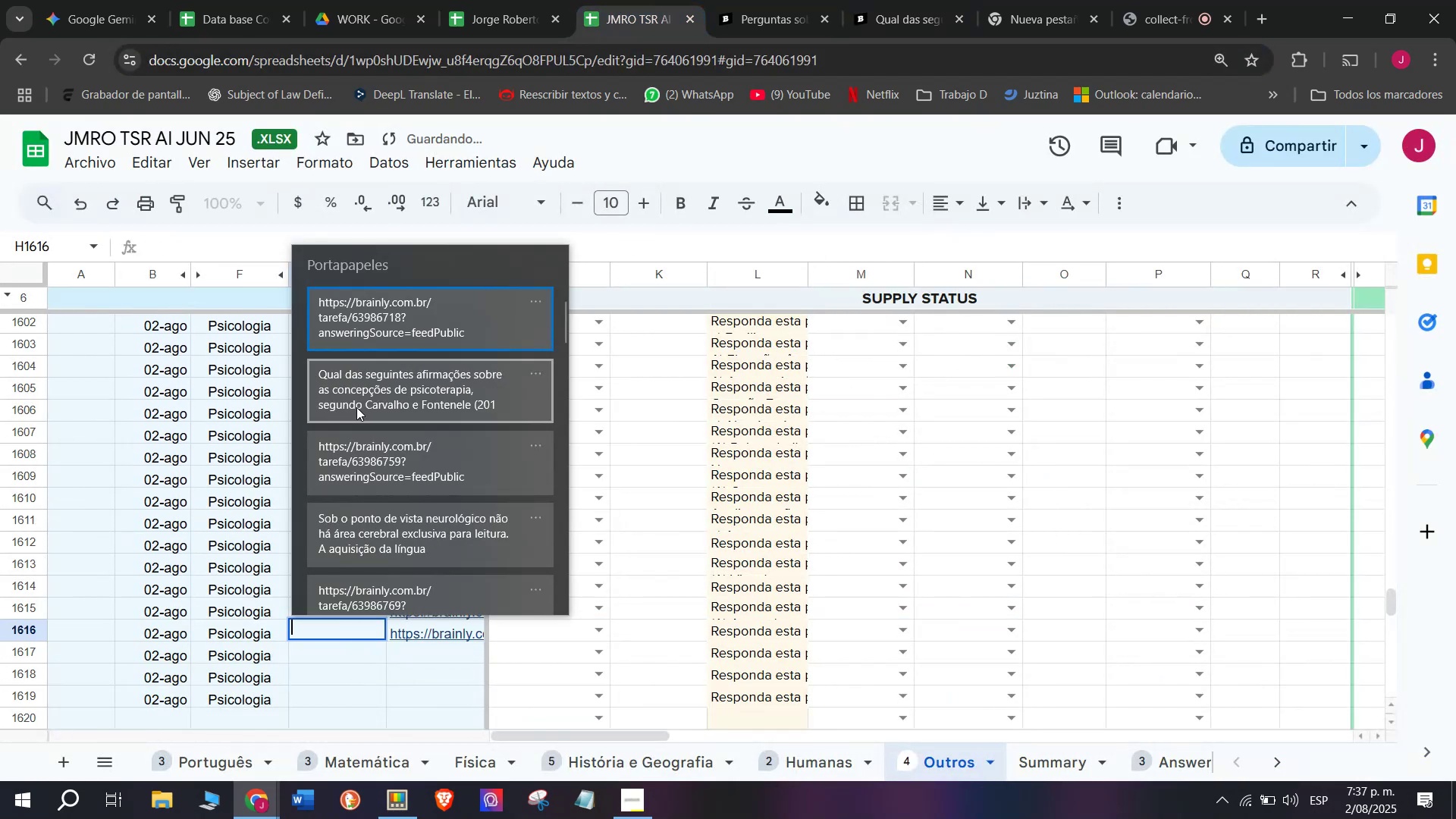 
left_click([356, 397])
 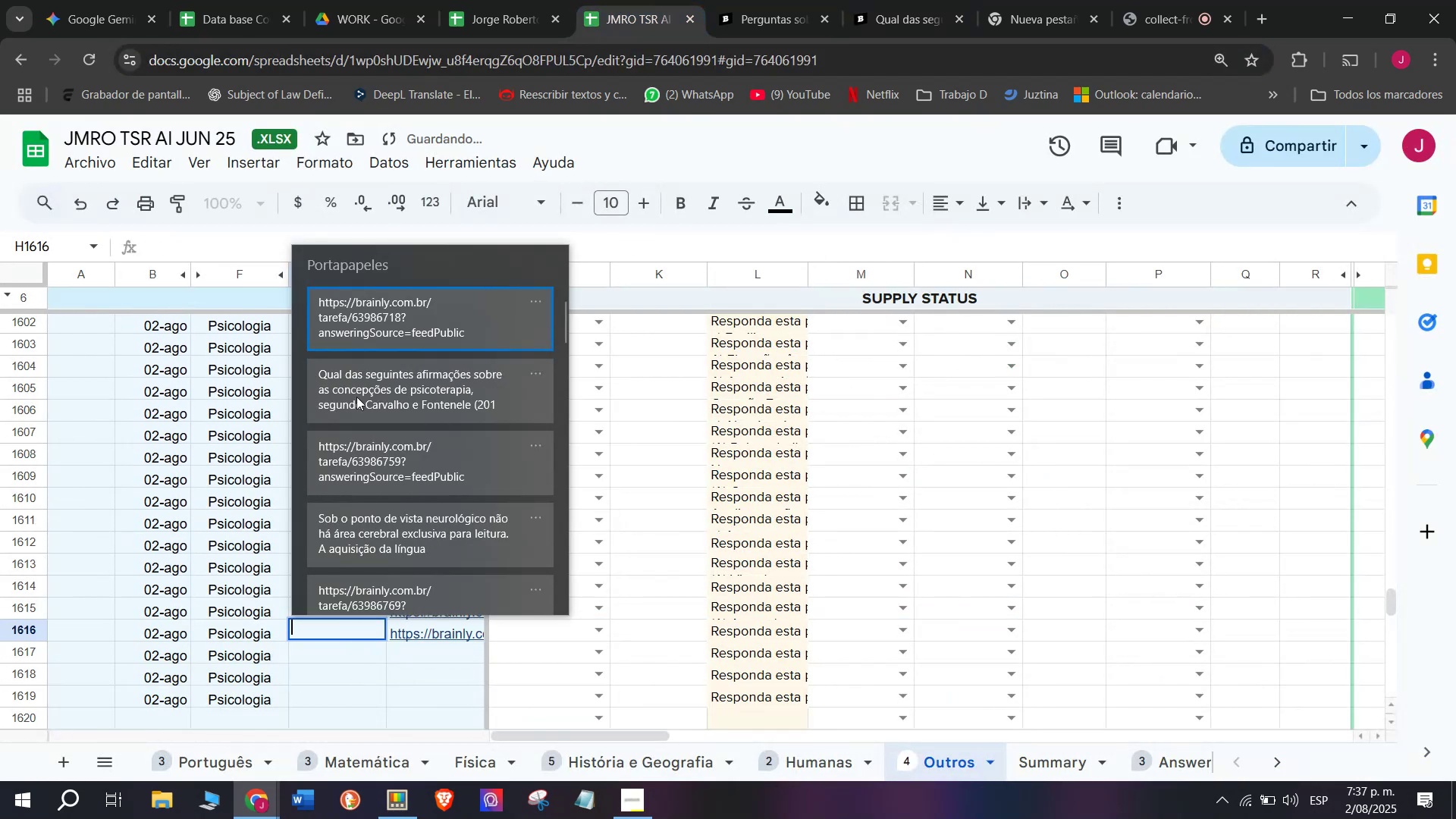 
key(Control+ControlLeft)
 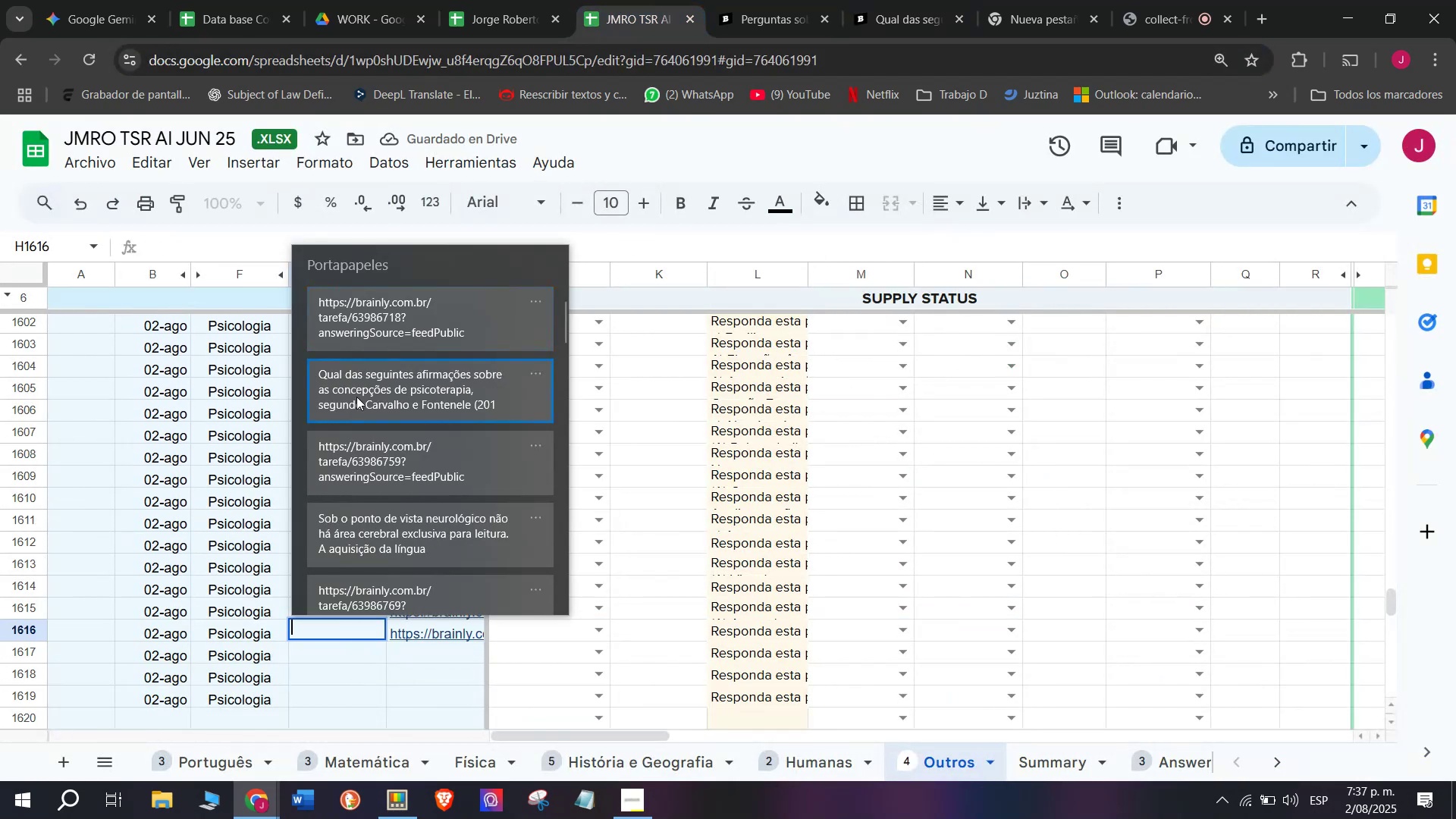 
key(Control+V)
 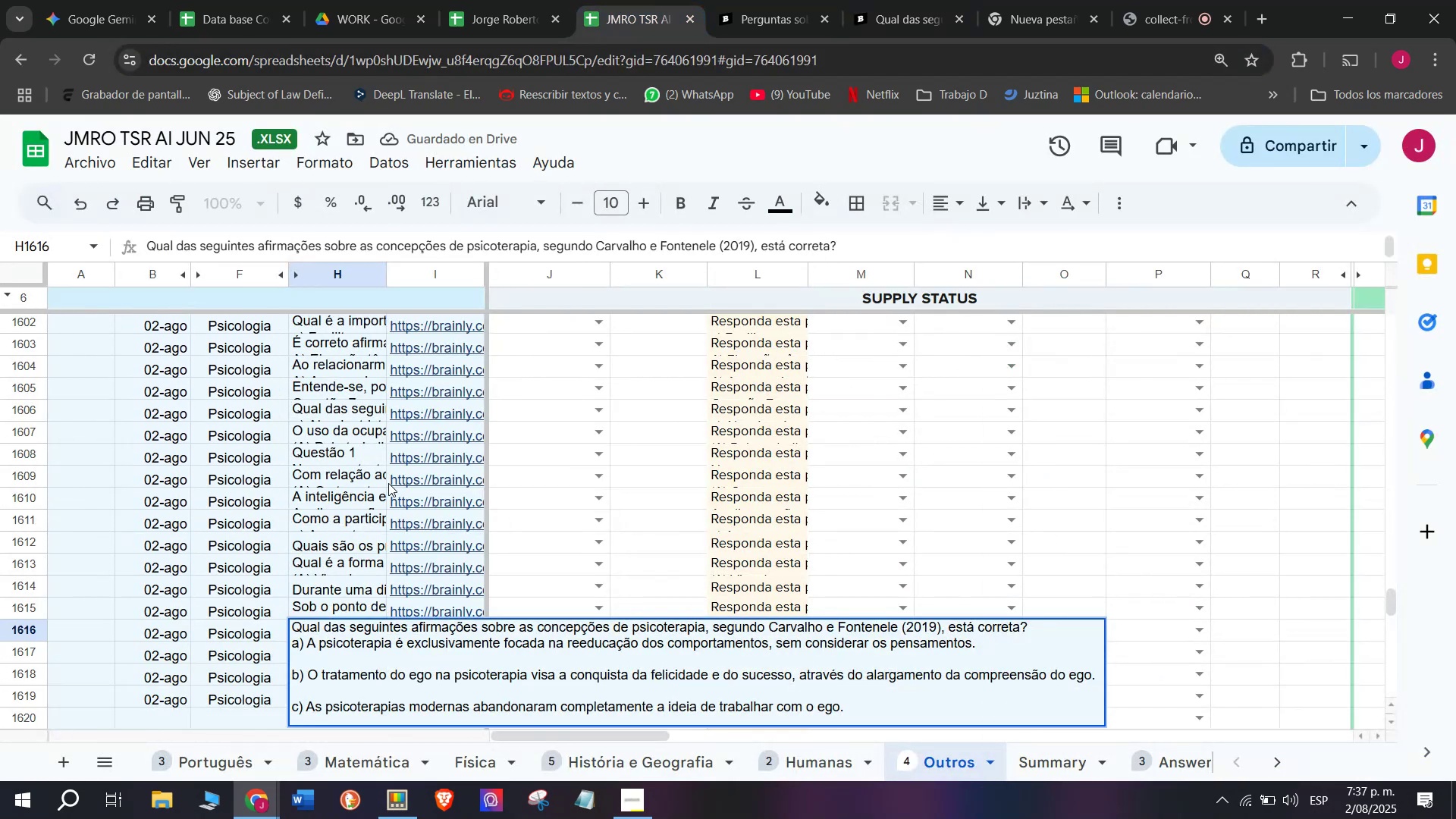 
key(Enter)
 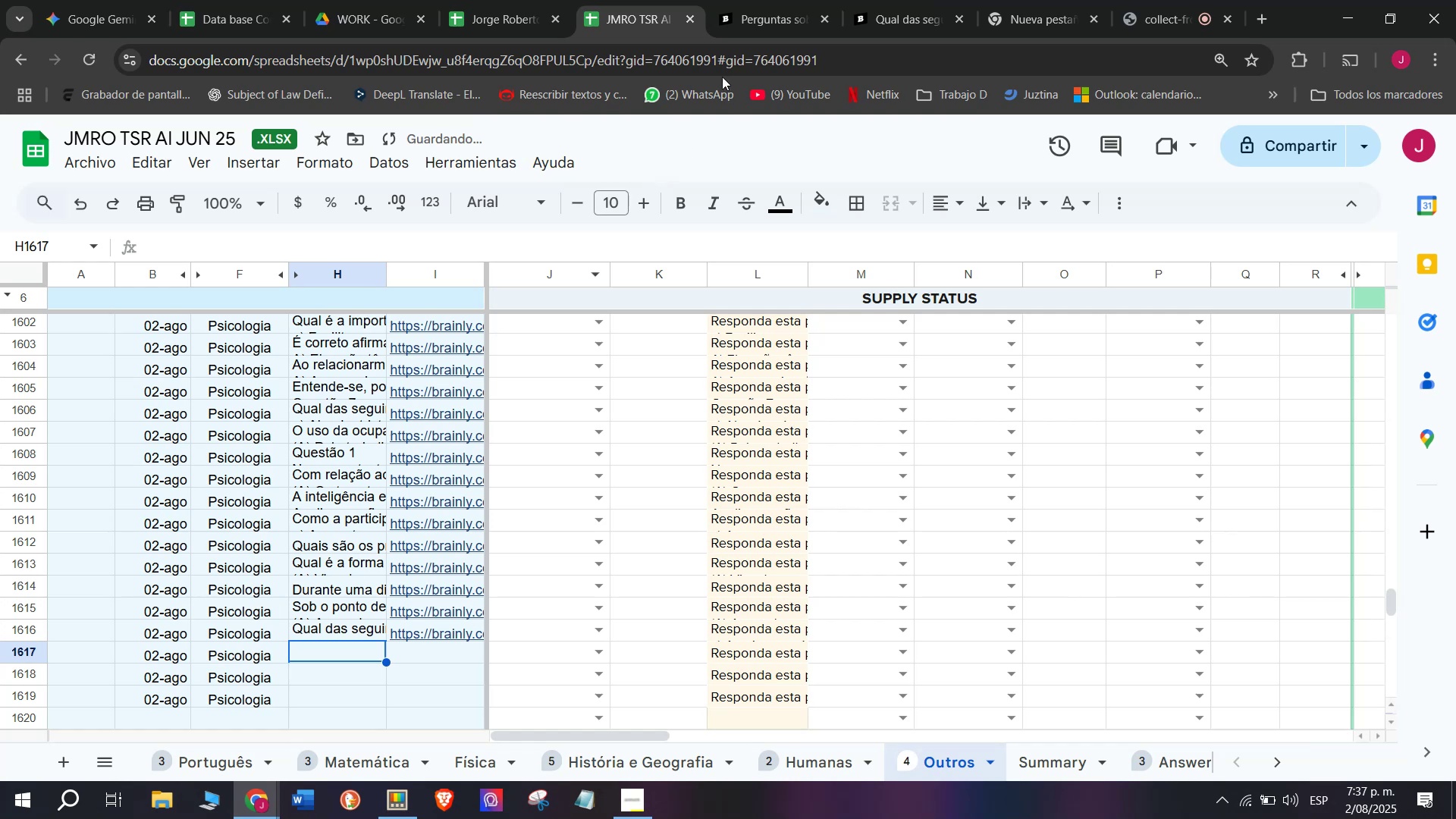 
left_click([884, 0])
 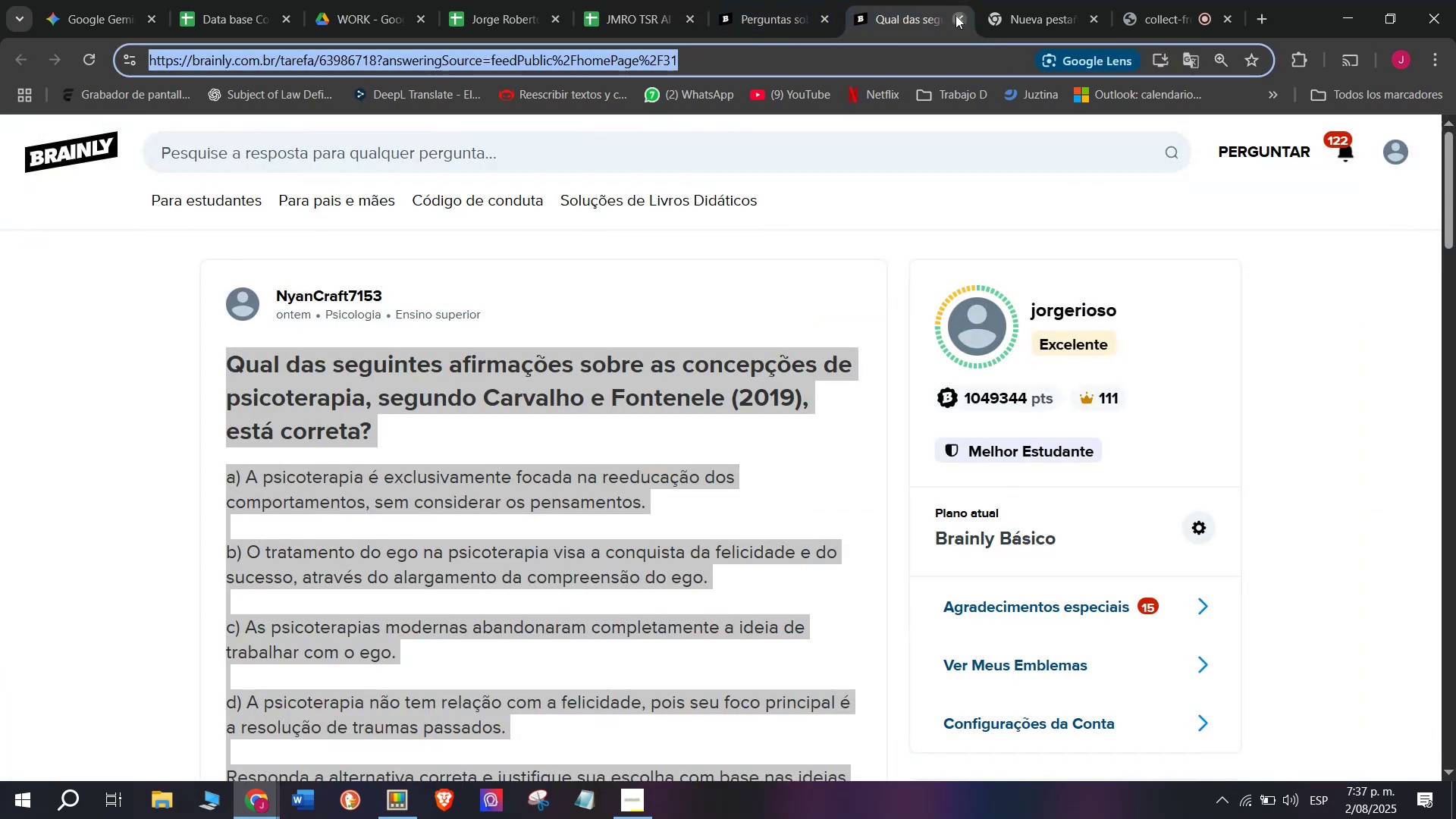 
double_click([747, 0])
 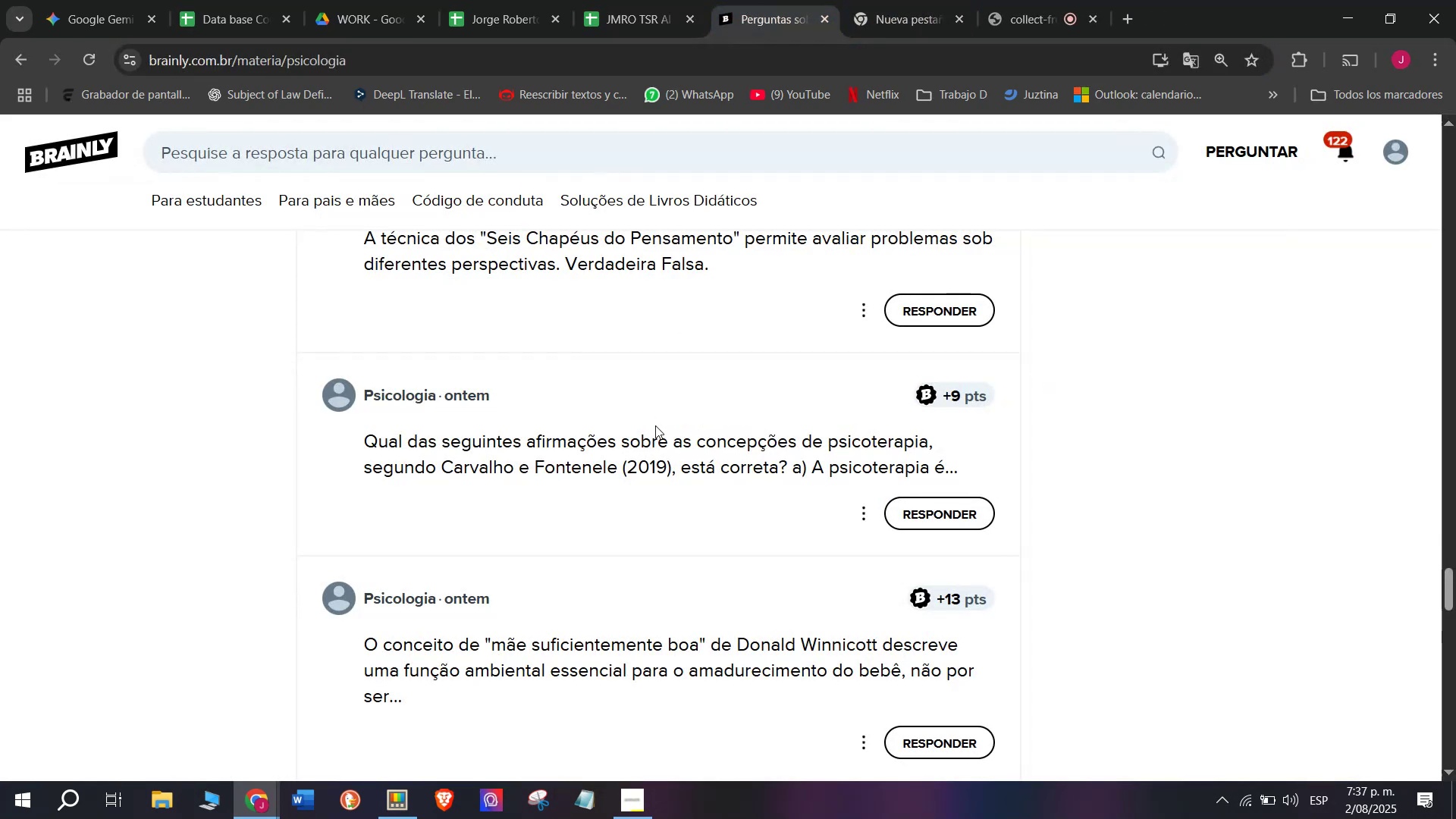 
scroll: coordinate [655, 429], scroll_direction: down, amount: 1.0
 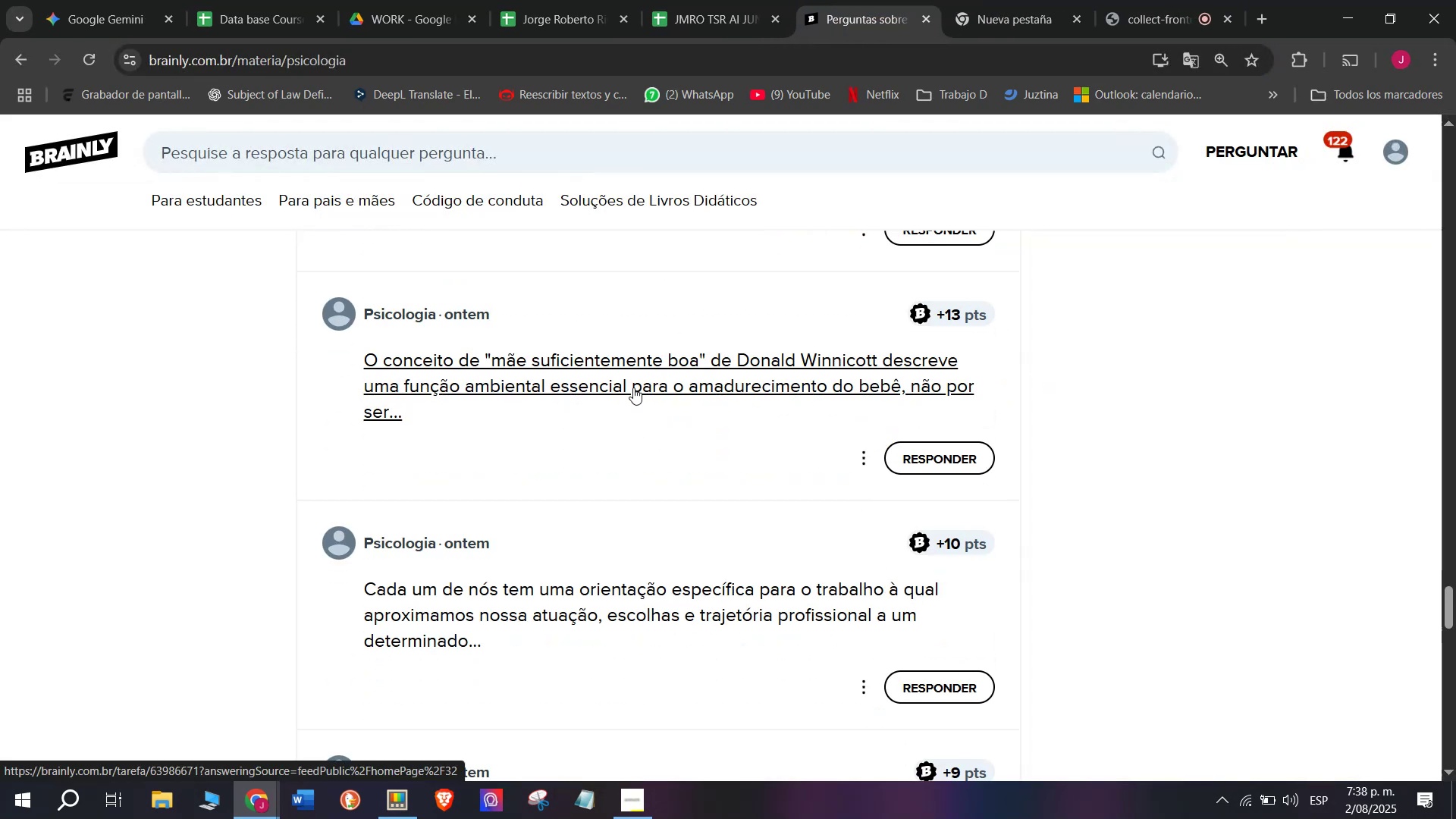 
right_click([633, 380])
 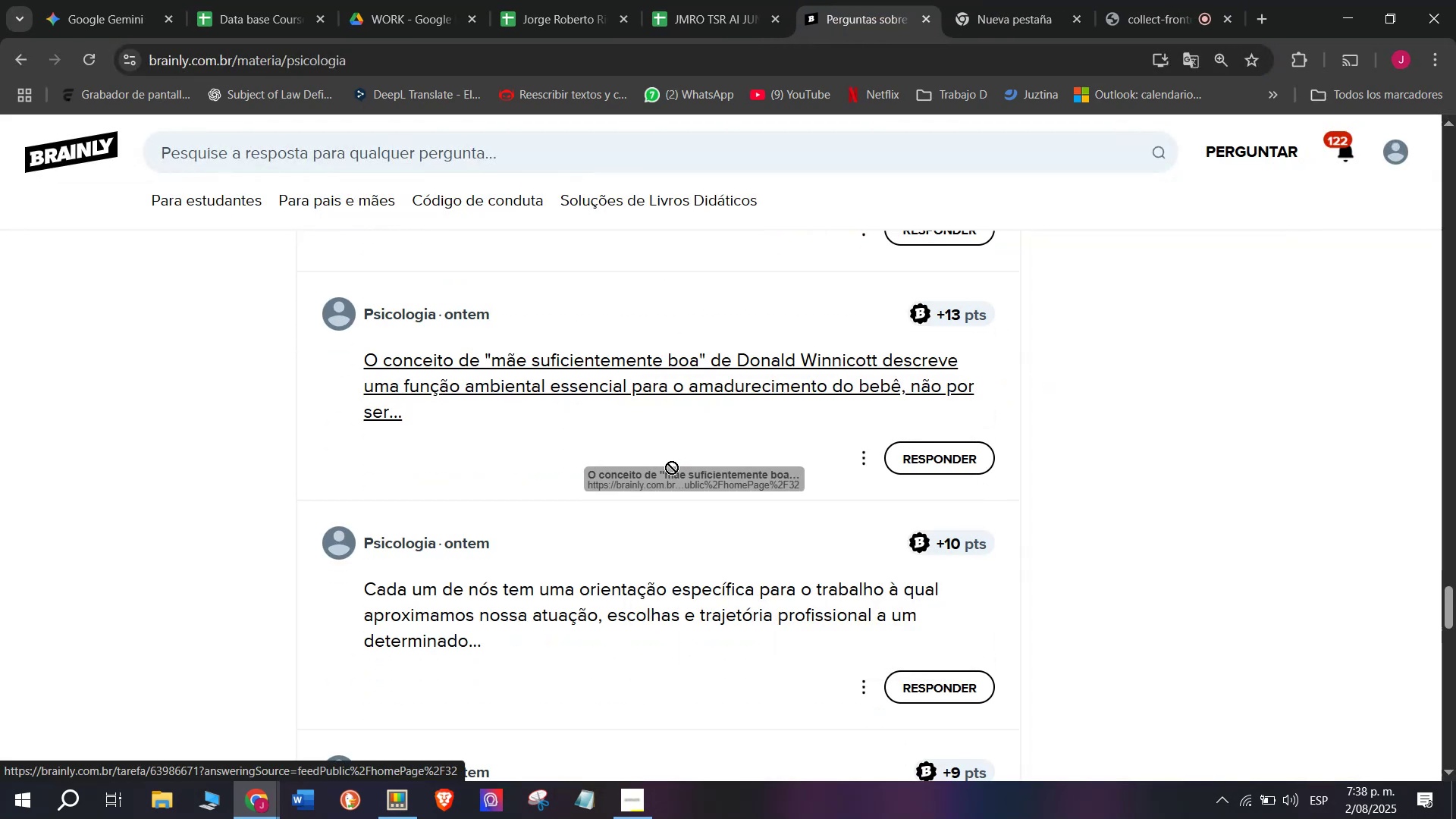 
right_click([666, 379])
 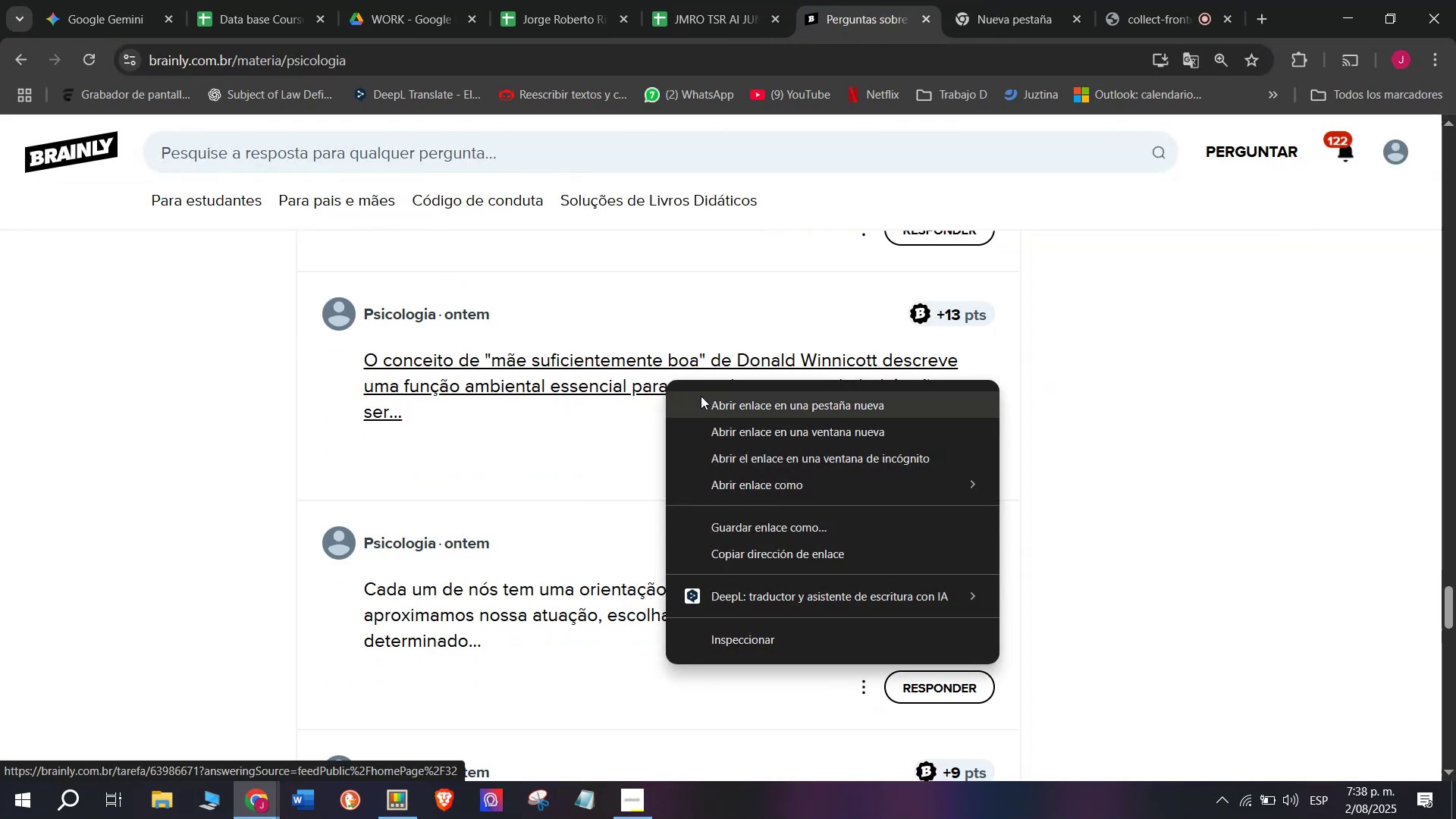 
left_click([701, 396])
 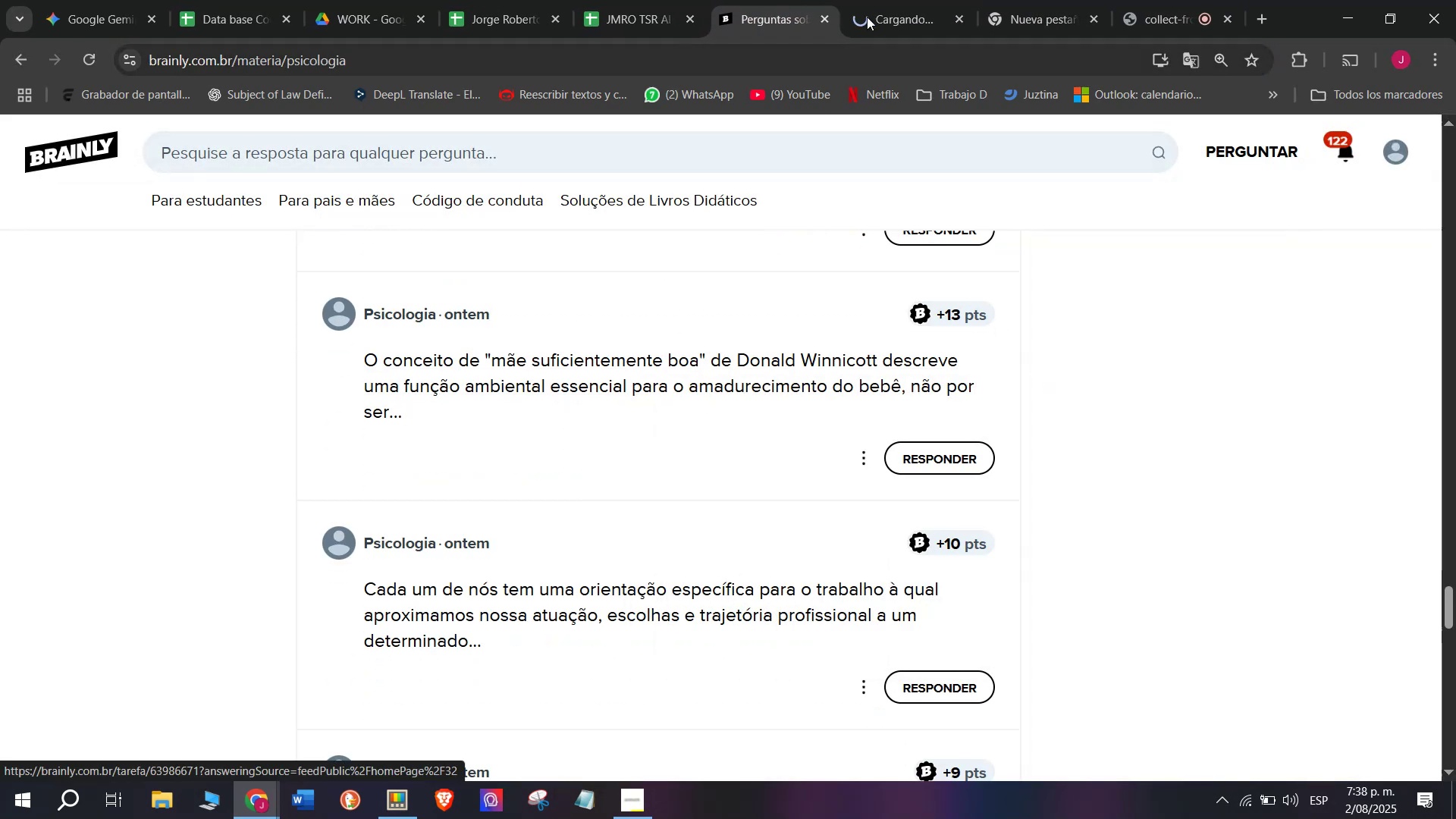 
left_click([875, 0])
 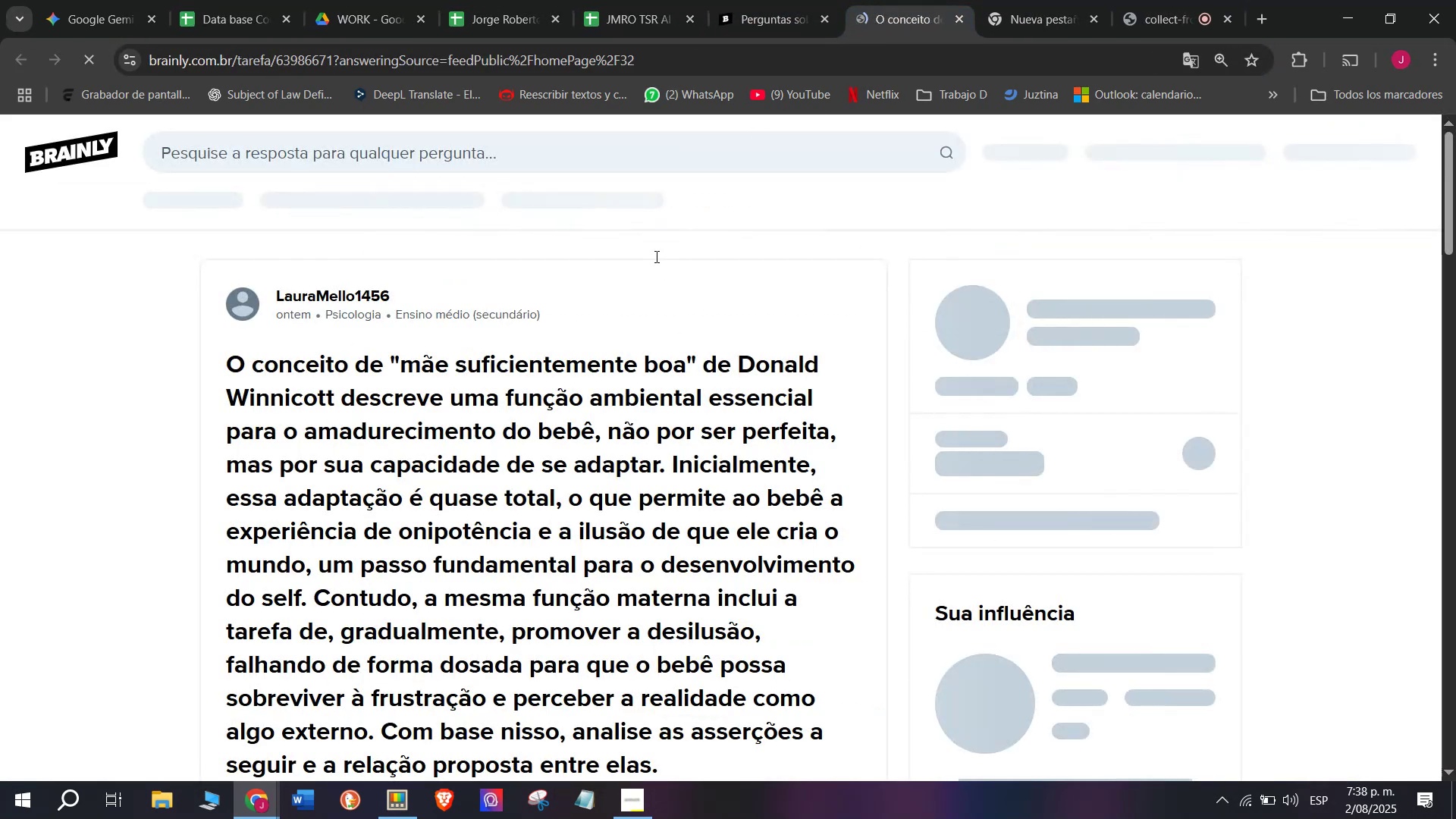 
scroll: coordinate [586, 448], scroll_direction: down, amount: 4.0
 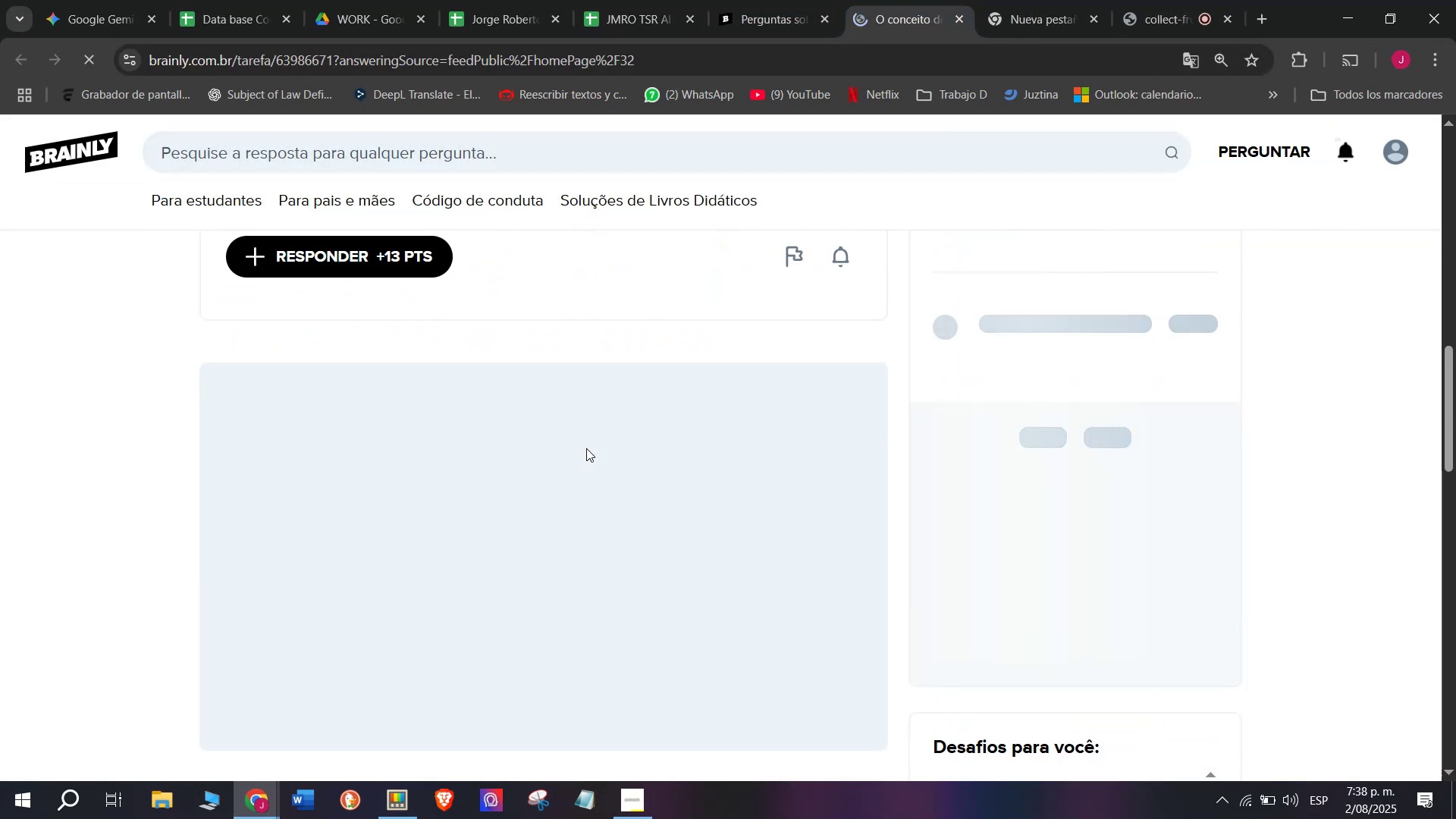 
scroll: coordinate [586, 448], scroll_direction: up, amount: 1.0
 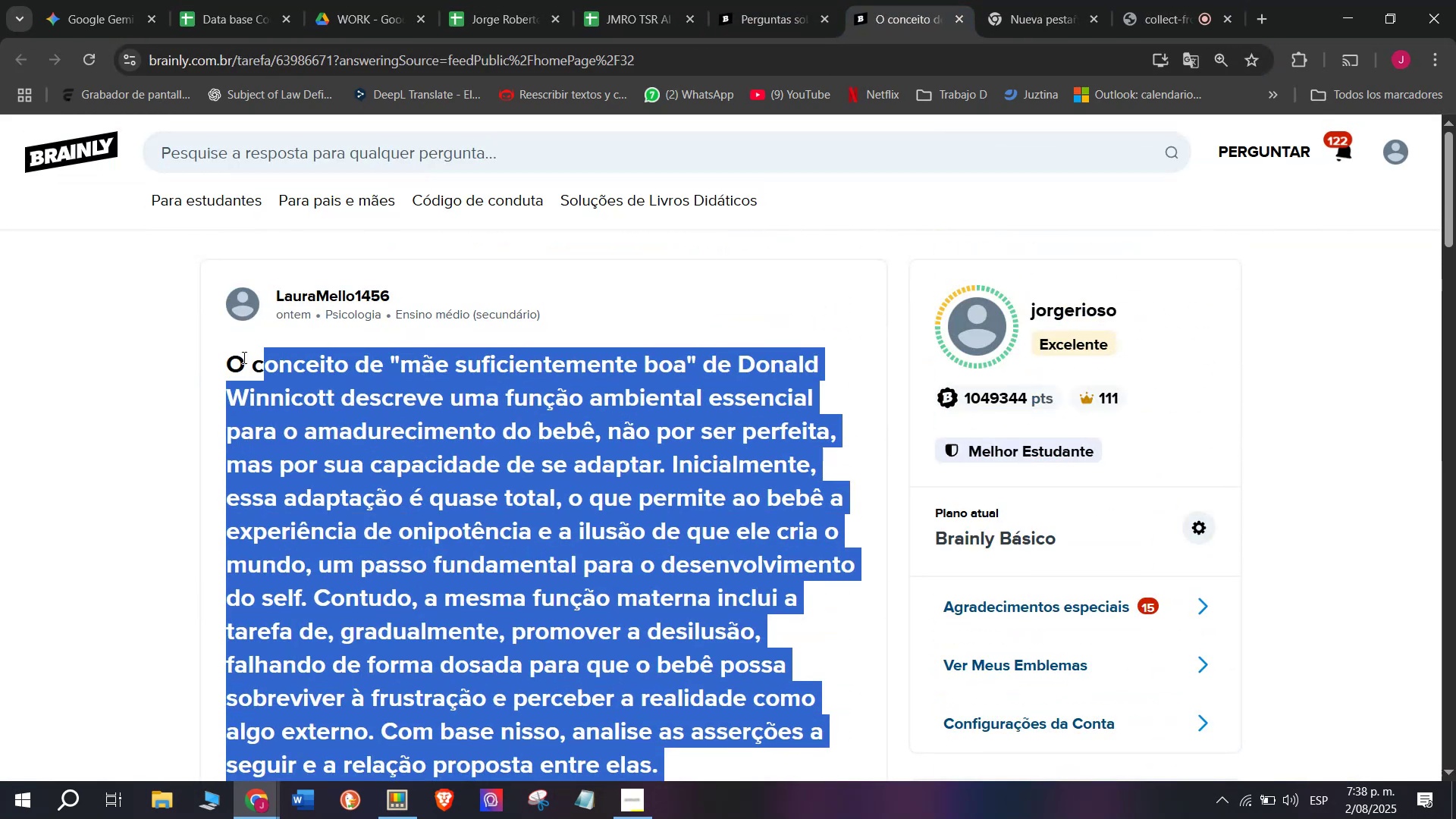 
key(Control+C)
 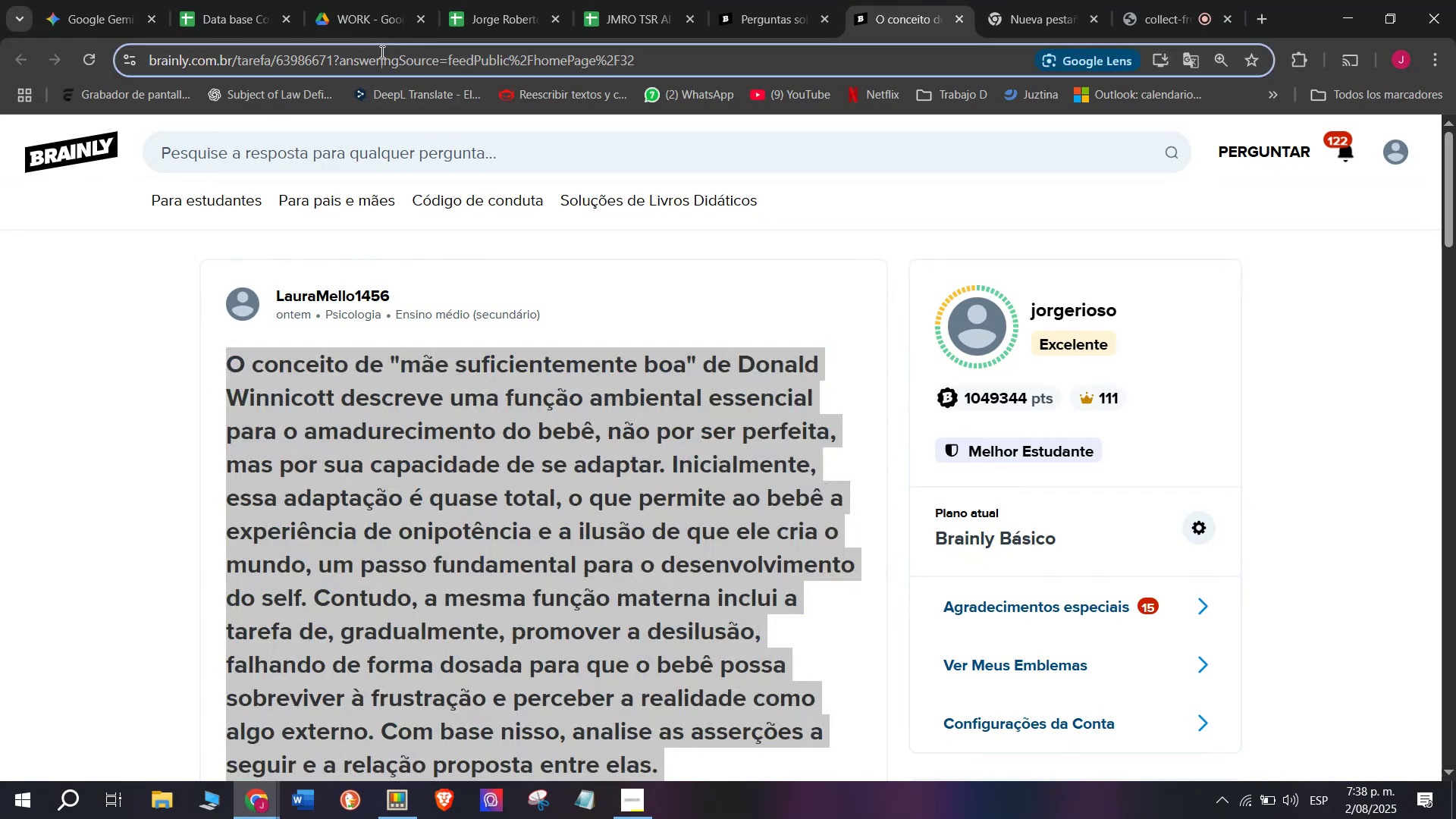 
double_click([381, 52])
 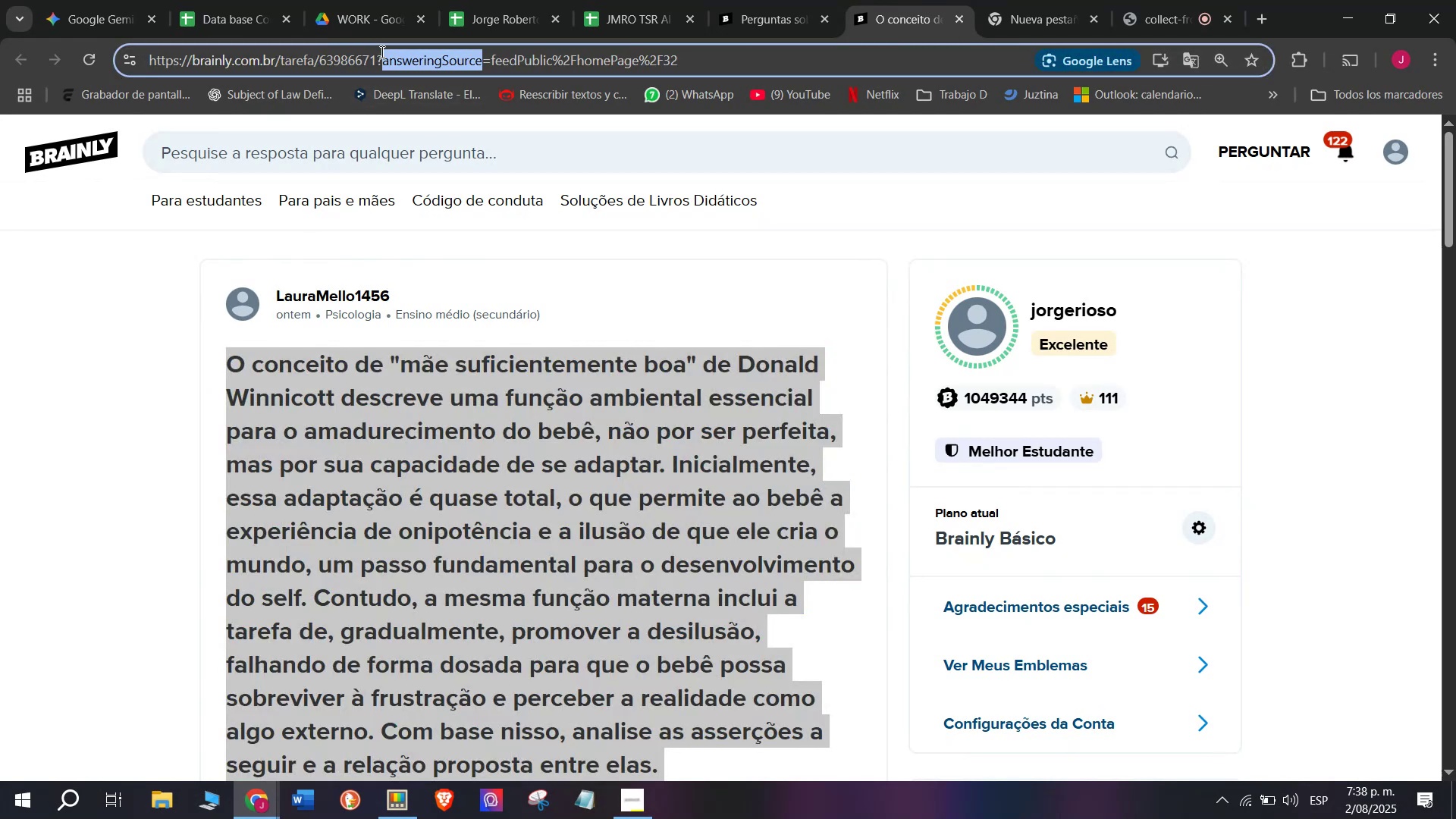 
triple_click([381, 52])
 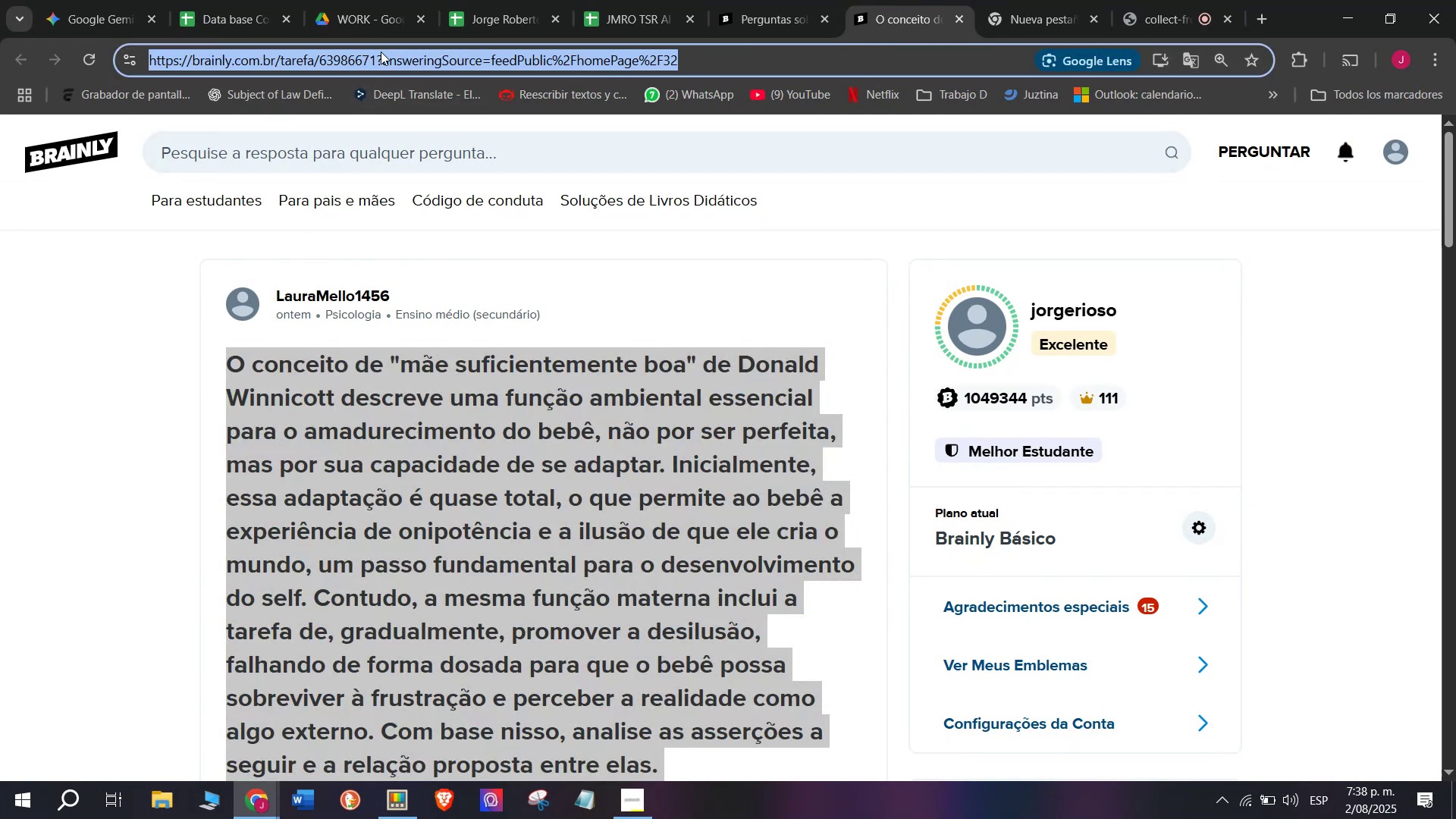 
key(Control+C)
 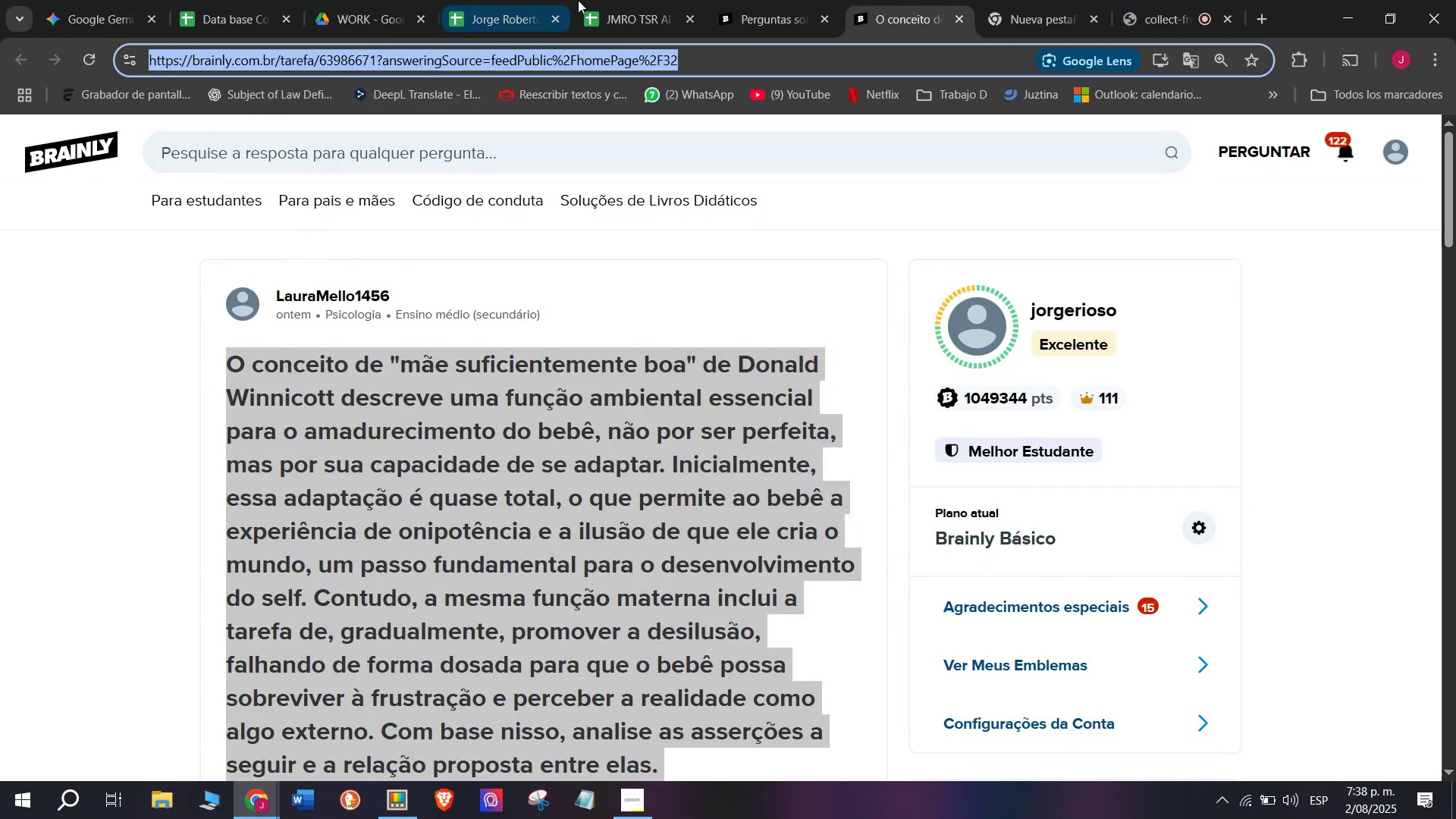 
left_click([648, 0])
 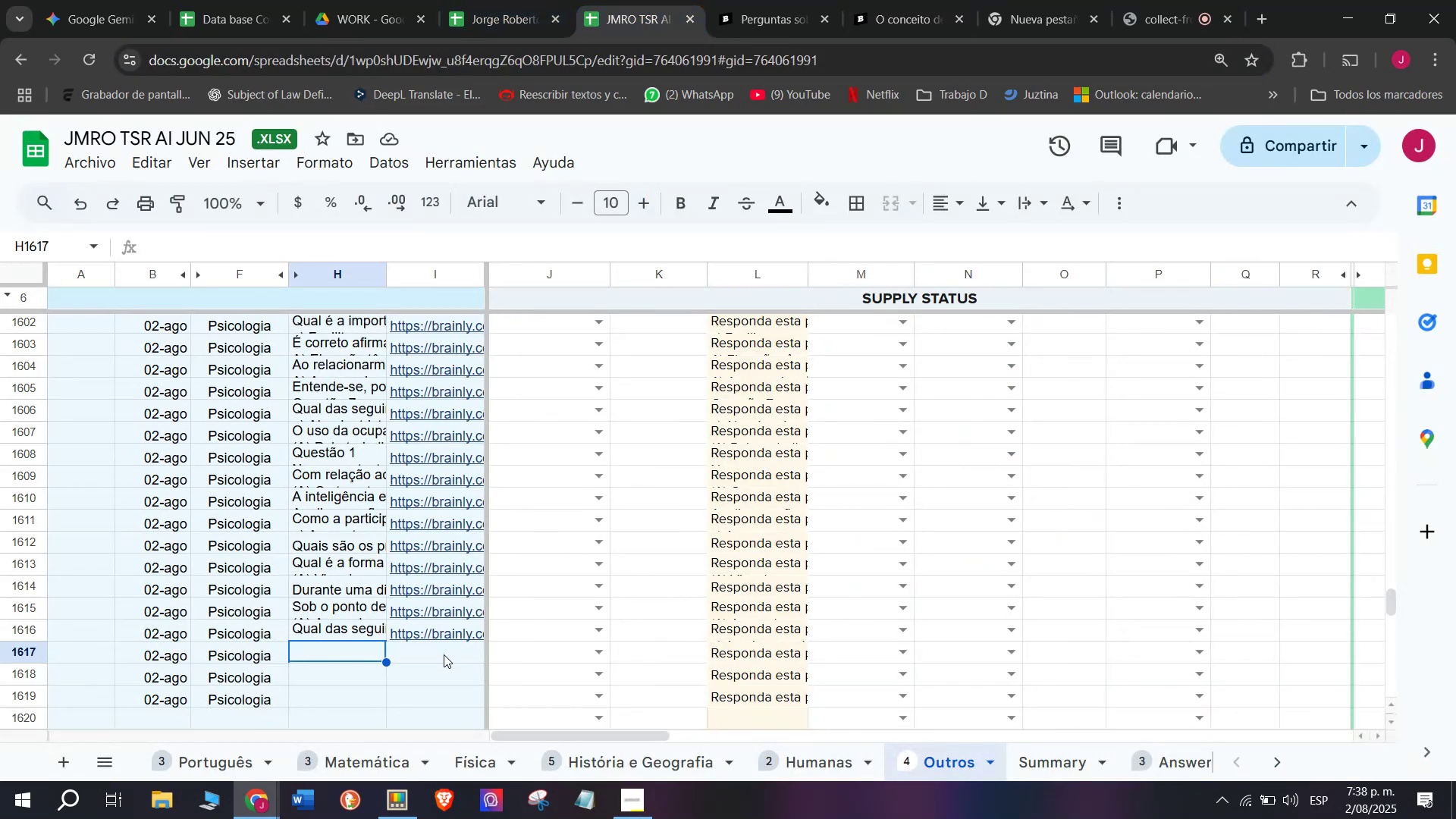 
double_click([444, 657])
 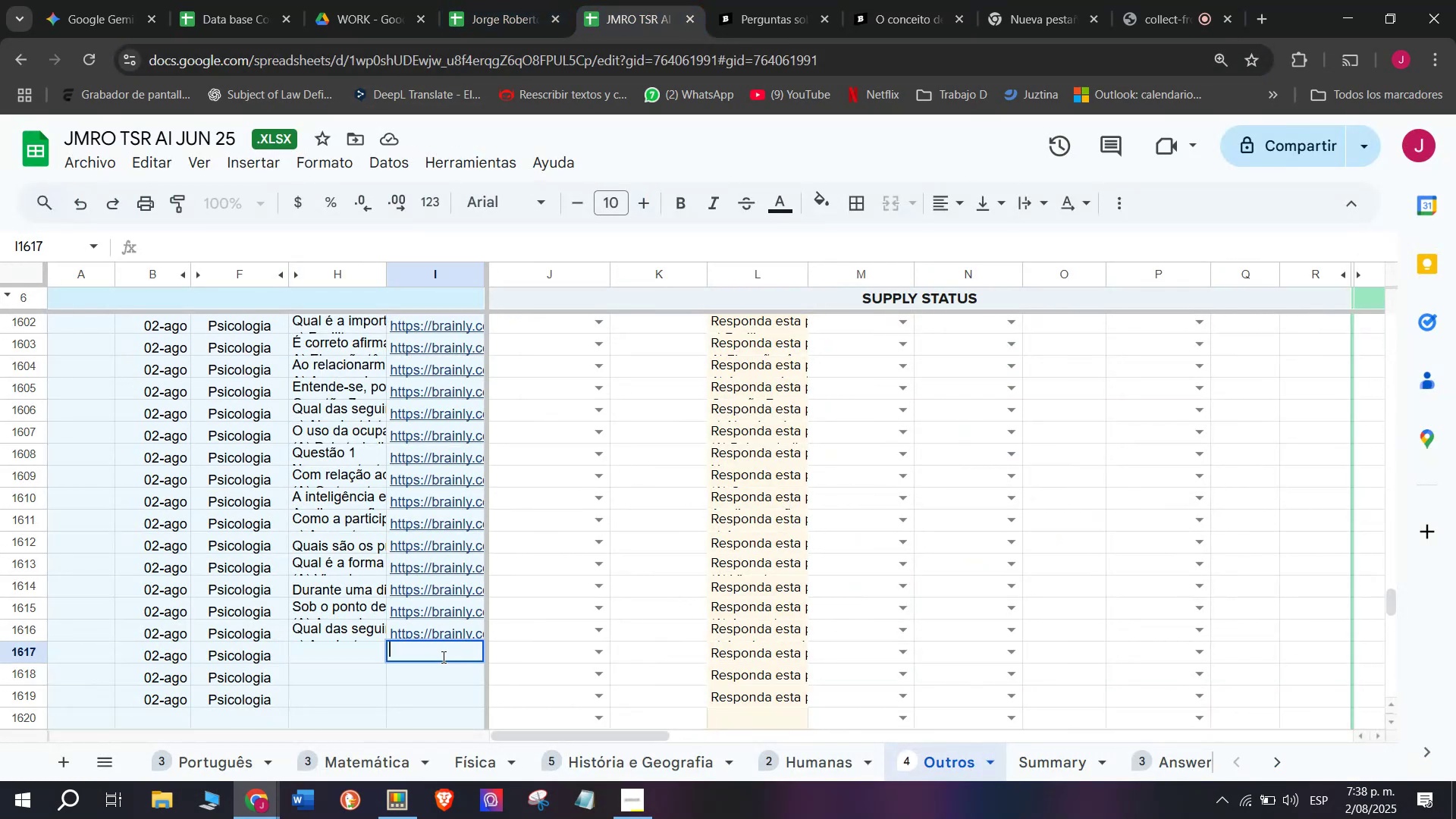 
key(Control+V)
 